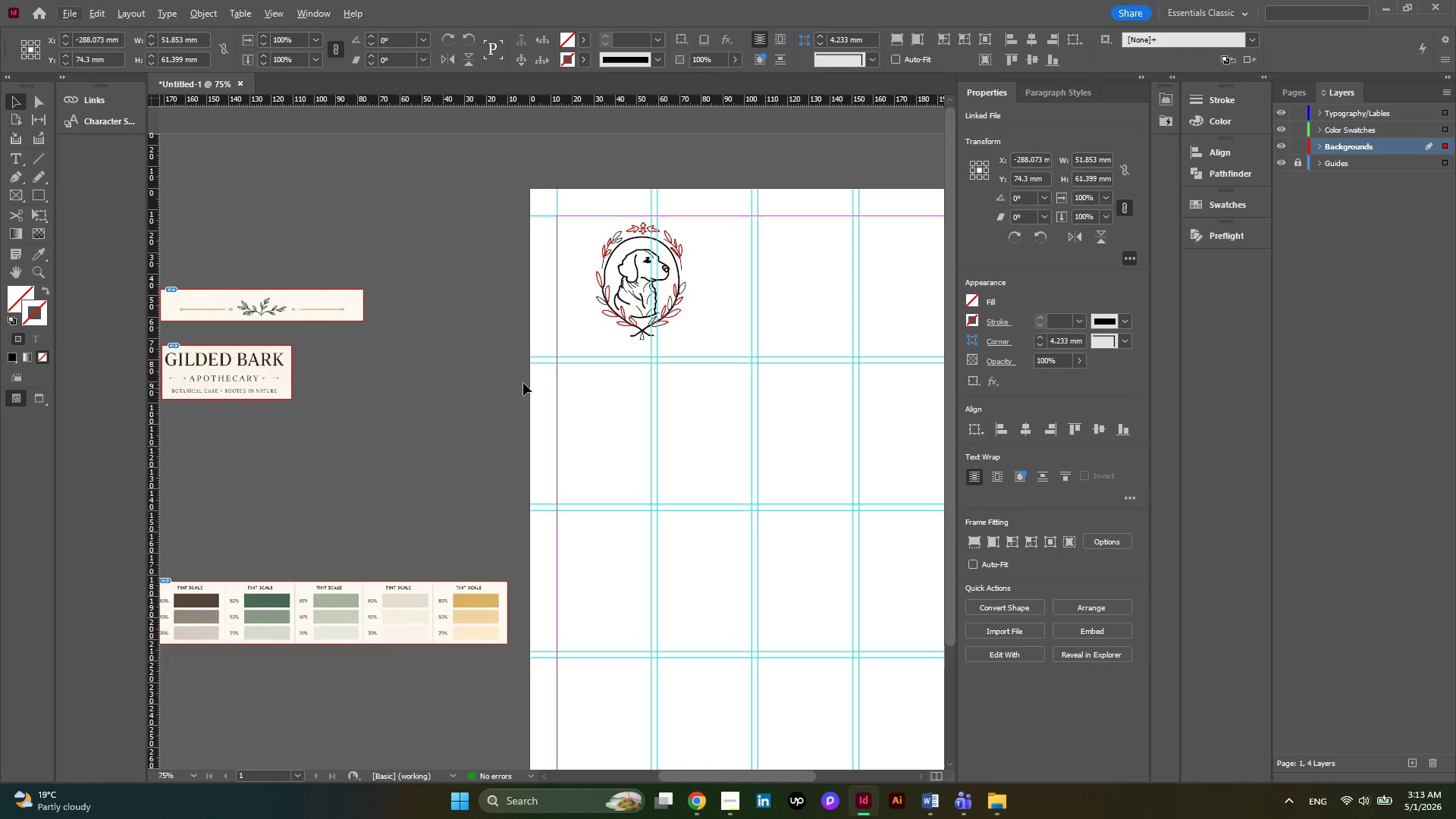 
hold_key(key=AltLeft, duration=0.33)
scroll: coordinate [479, 378], scroll_direction: none, amount: 0.0
 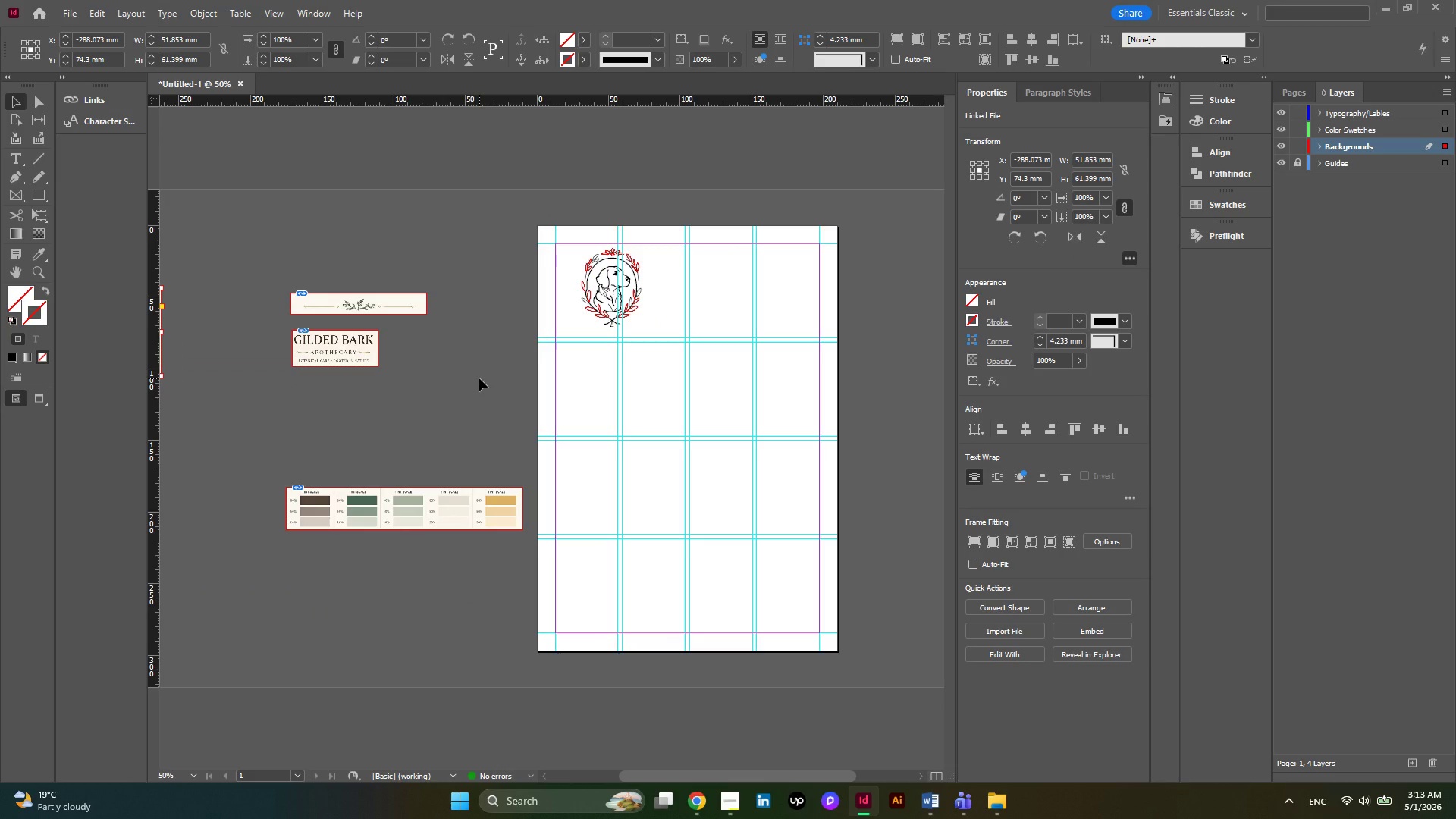 
wait(18.53)
 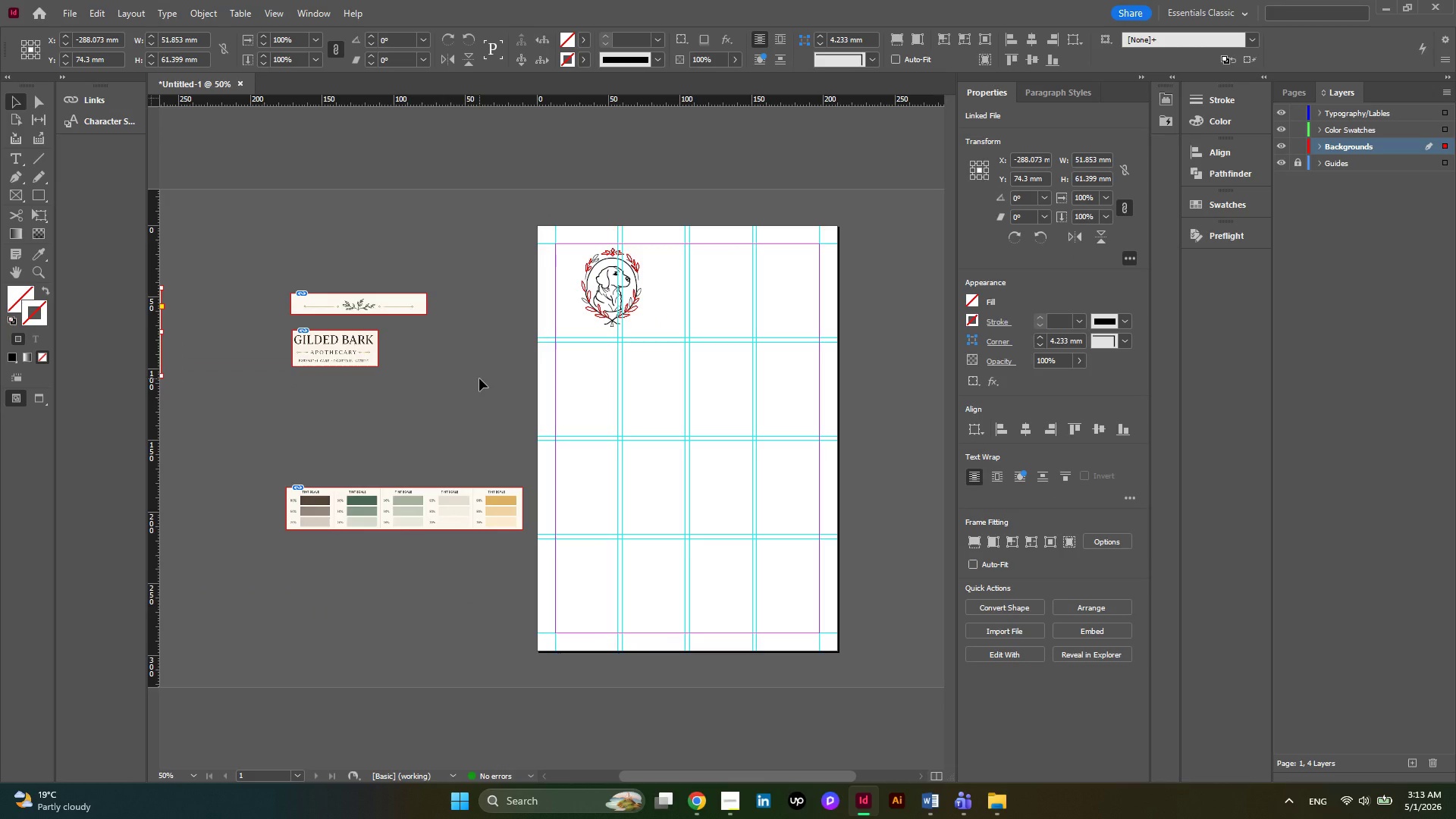 
hold_key(key=AltLeft, duration=0.52)
scroll: coordinate [318, 358], scroll_direction: up, amount: 1.0
 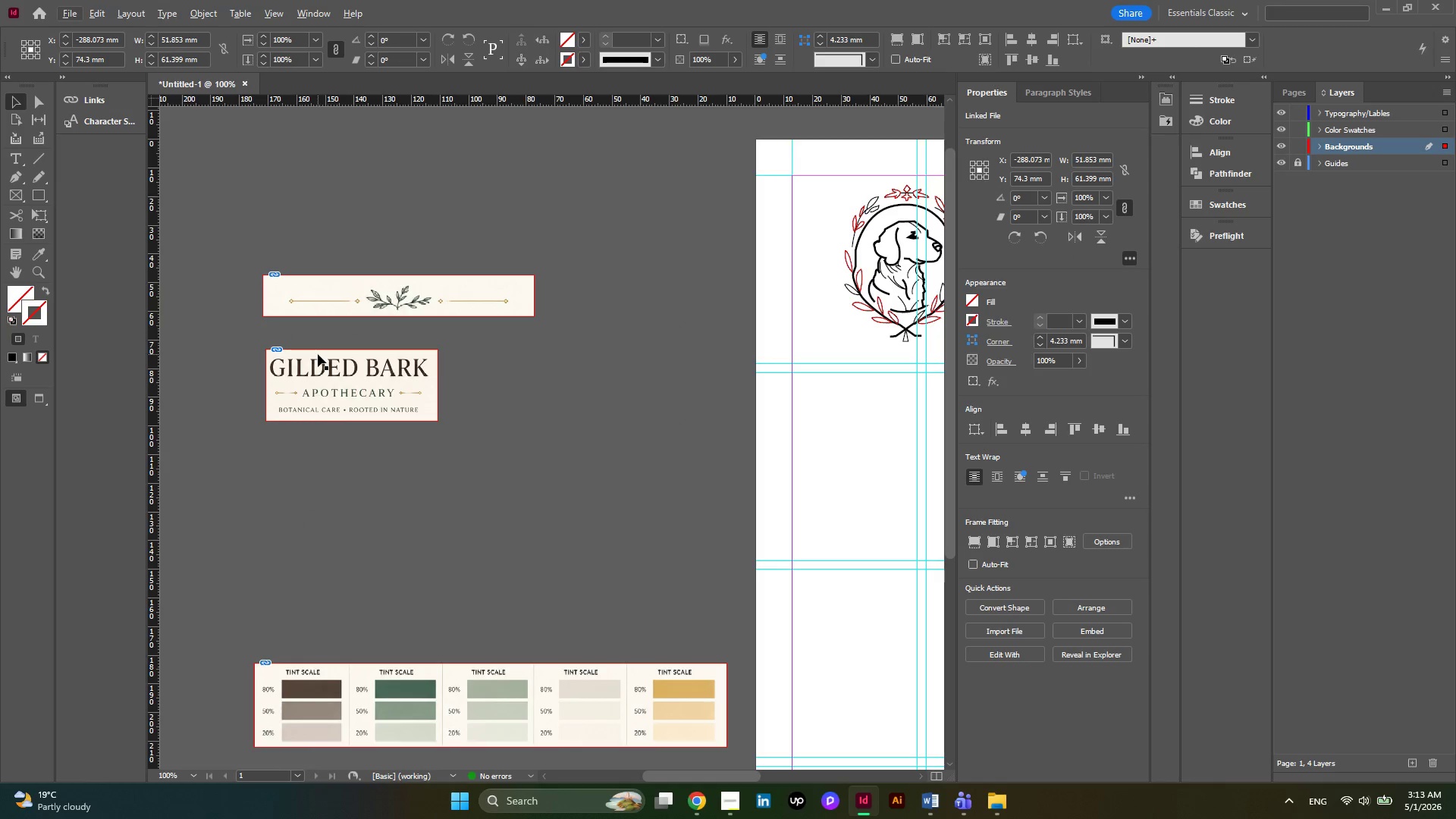 
hold_key(key=AltLeft, duration=0.62)
scroll: coordinate [318, 354], scroll_direction: none, amount: 0.0
 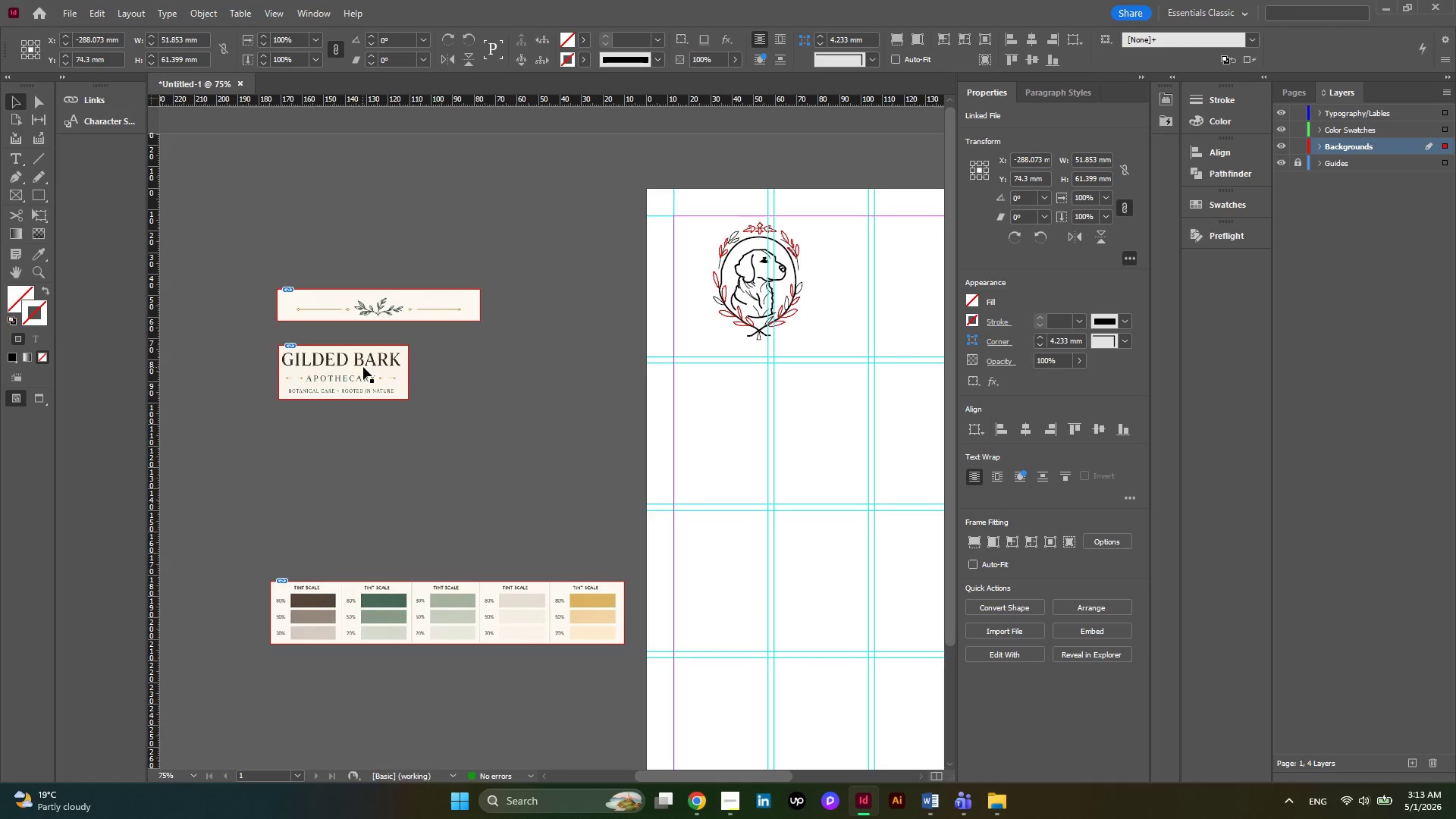 
hold_key(key=AltLeft, duration=0.42)
scroll: coordinate [328, 352], scroll_direction: down, amount: 1.0
 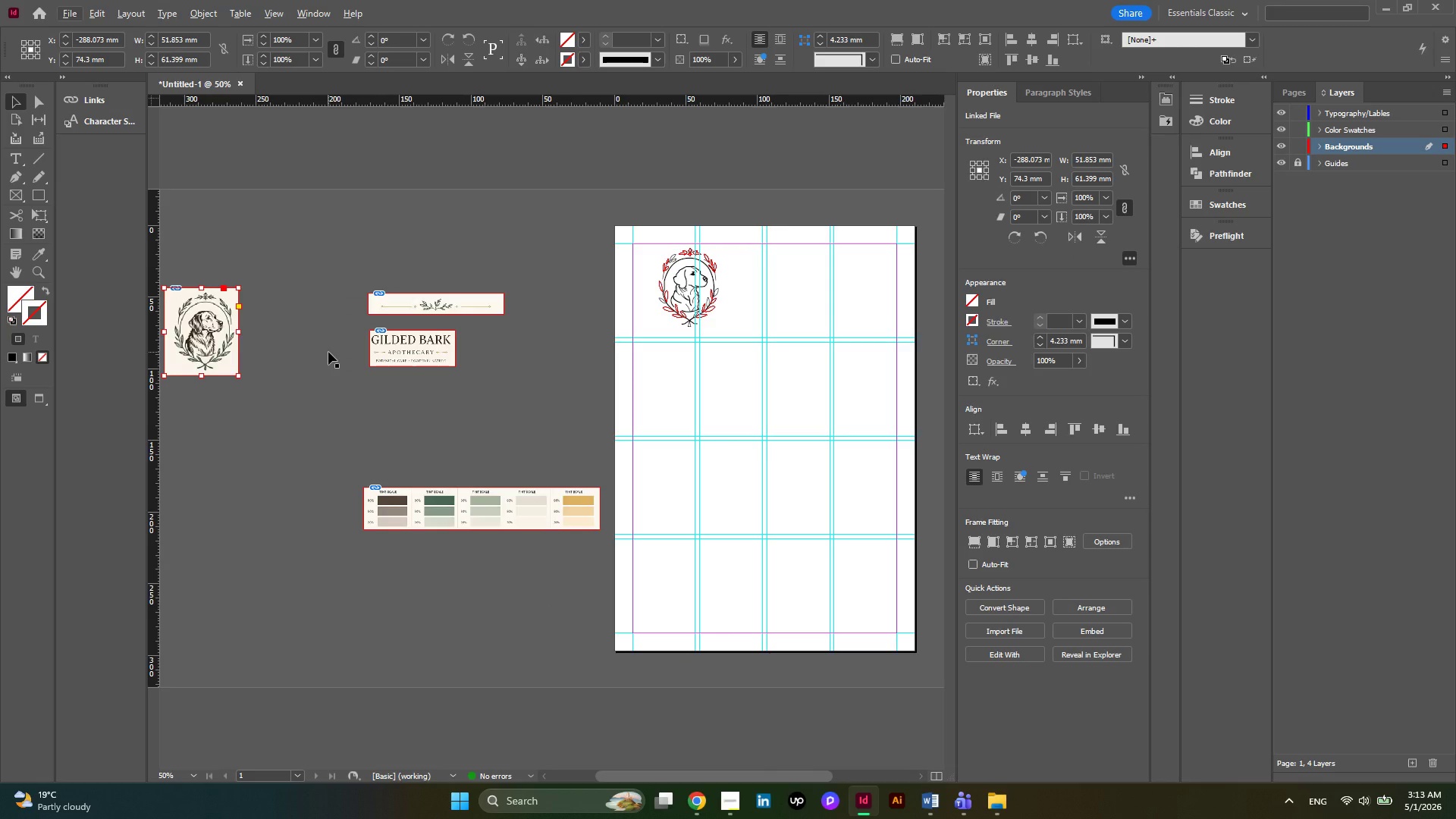 
wait(28.98)
 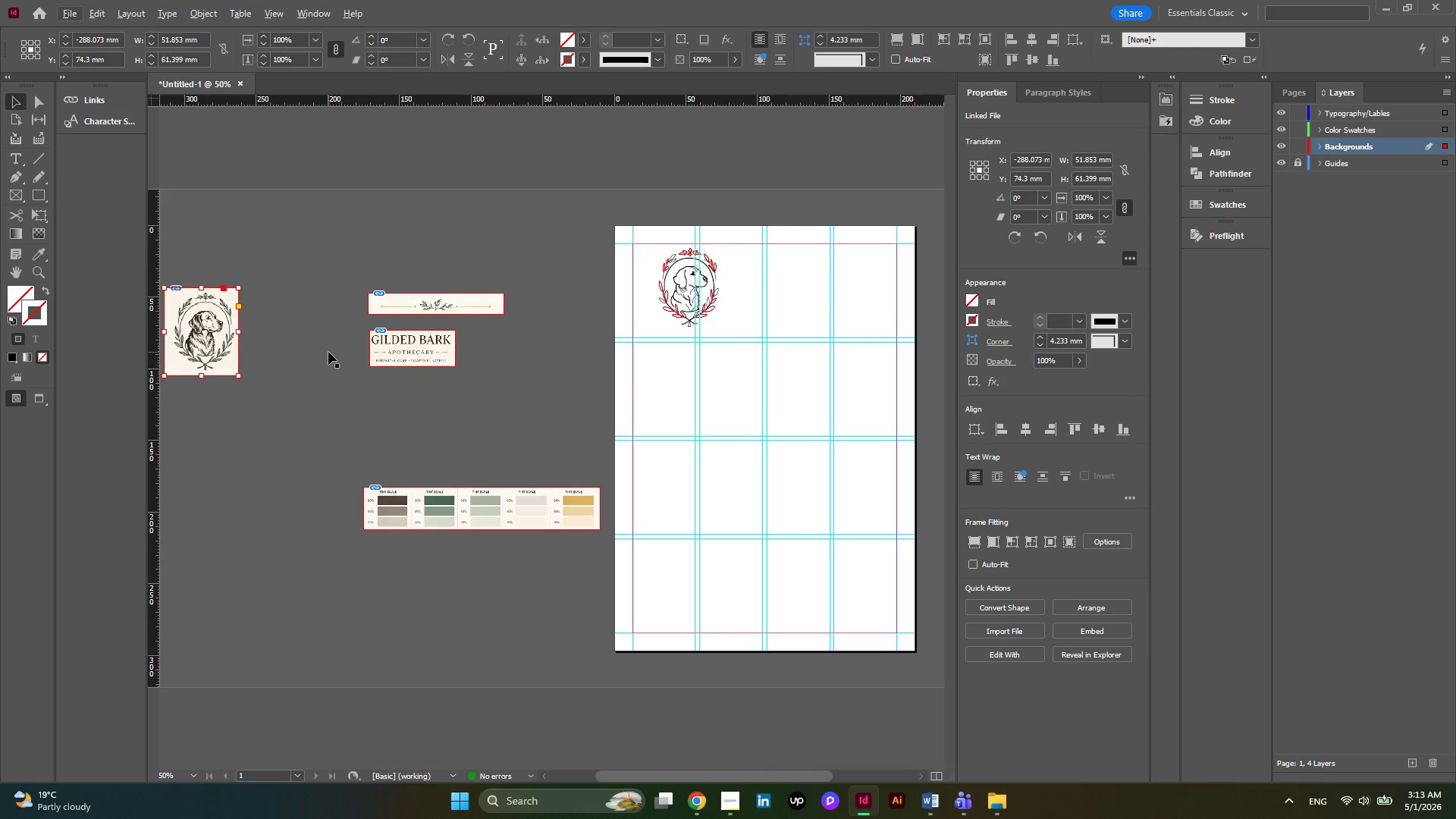 
left_click([1299, 163])
 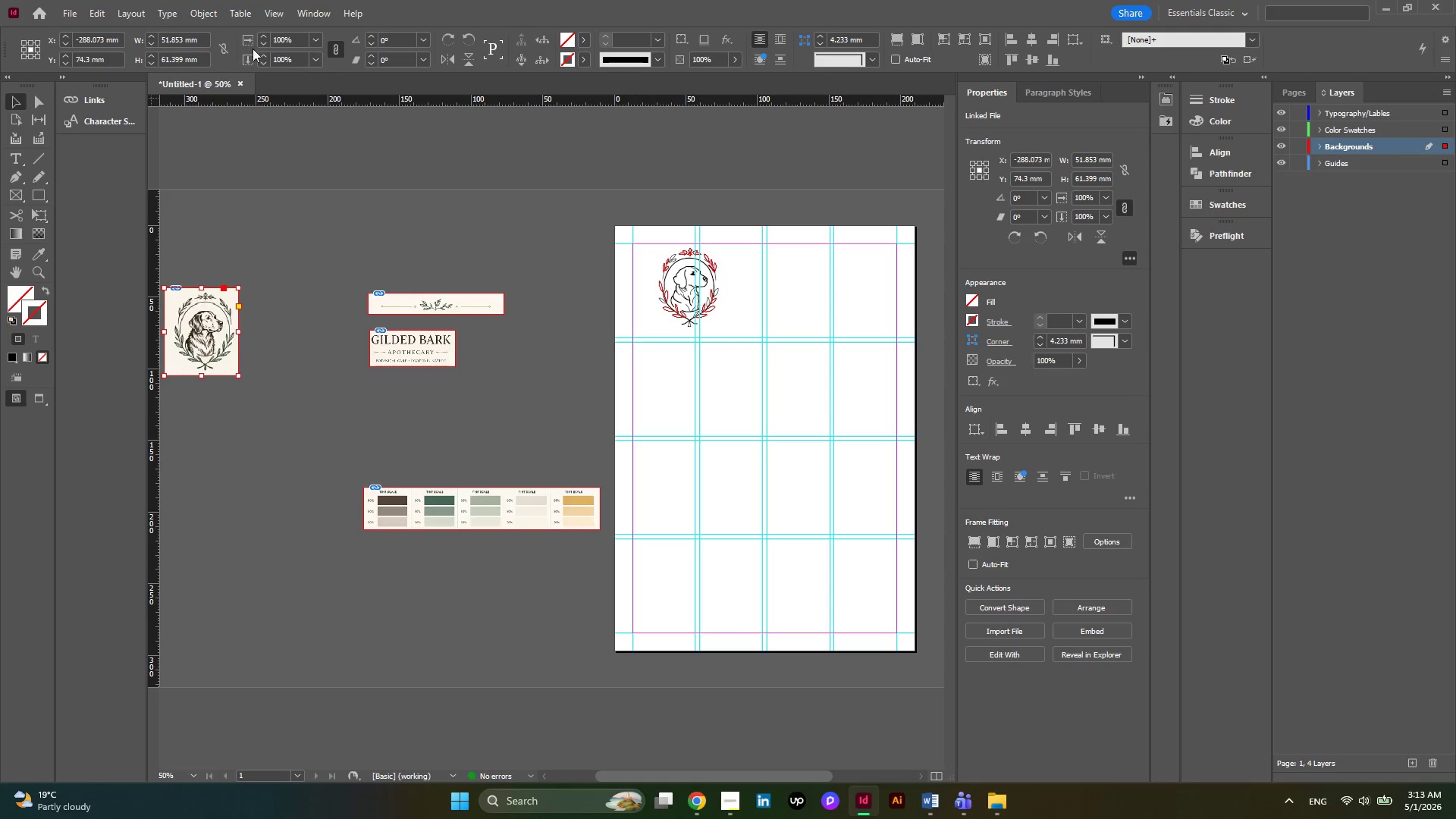 
left_click([140, 11])
 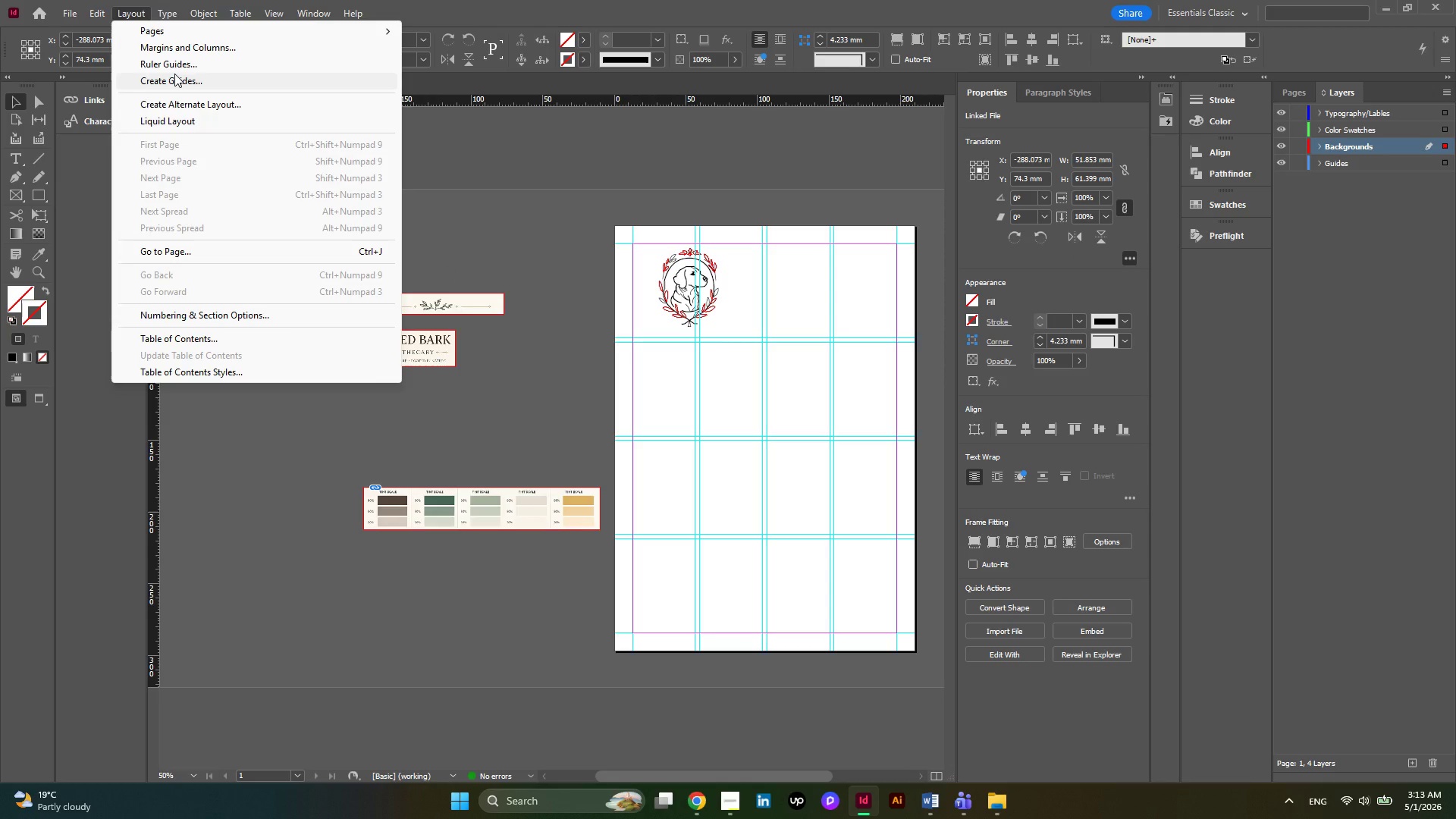 
left_click([174, 74])
 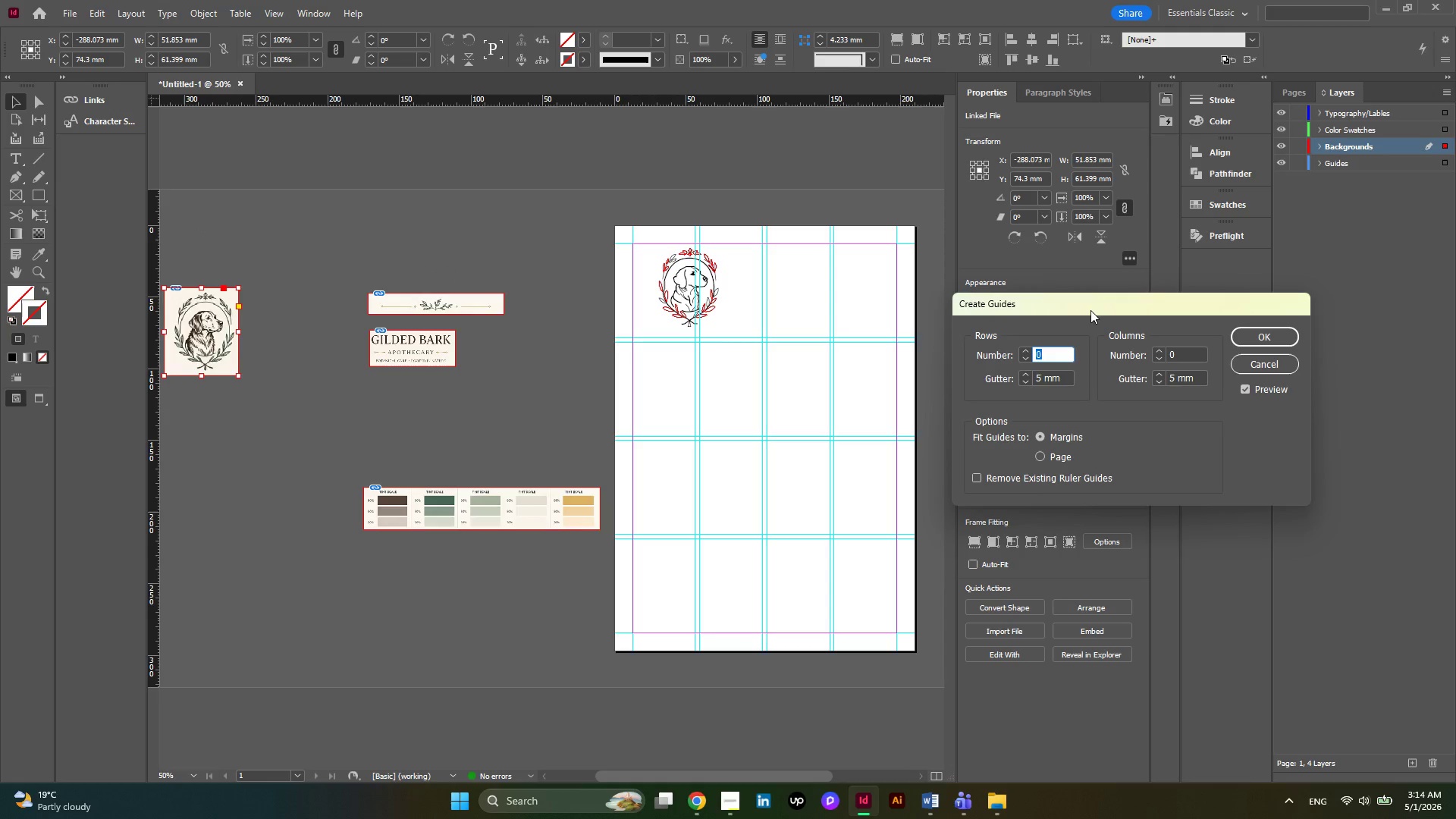 
wait(6.7)
 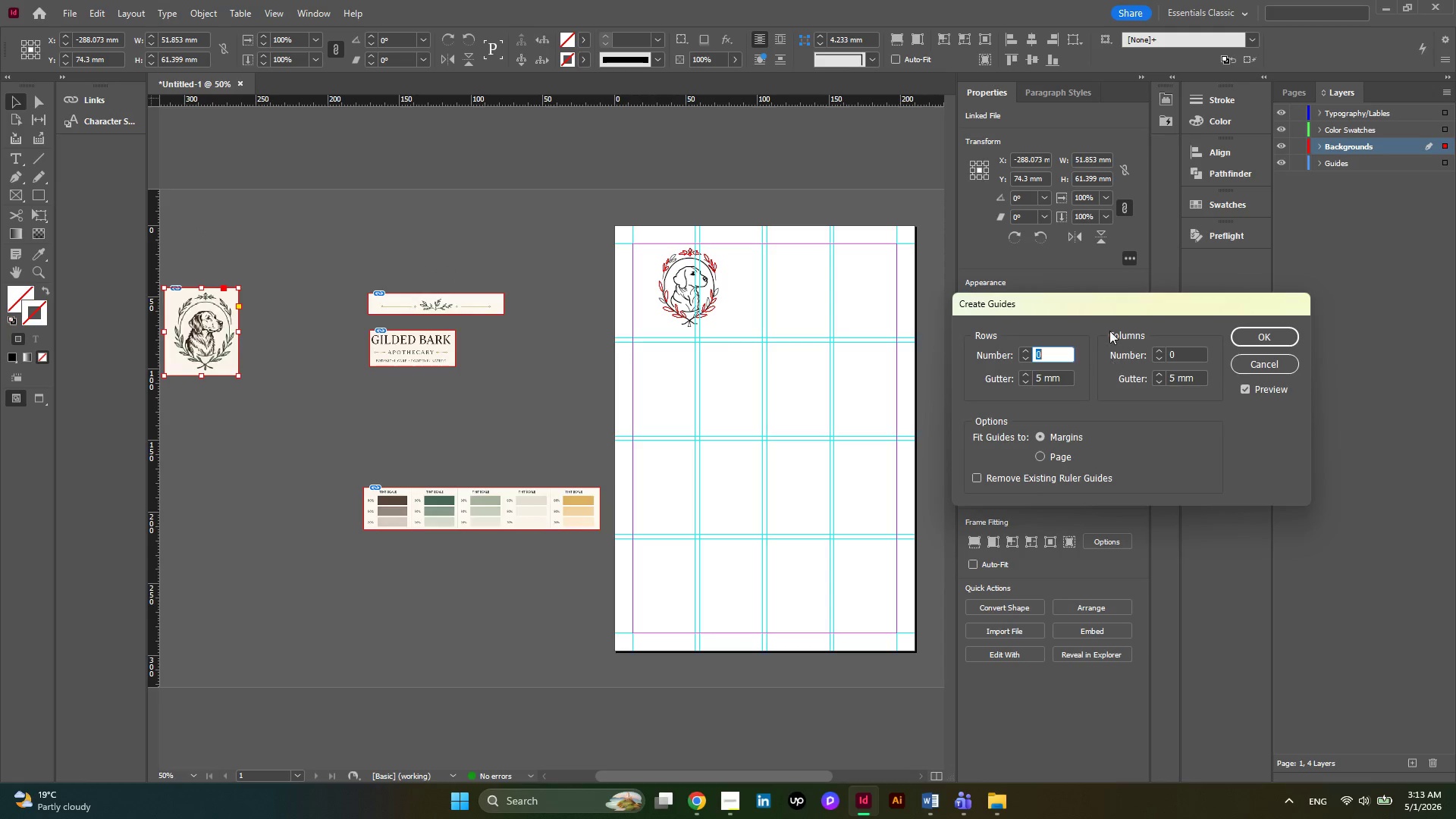 
left_click([1279, 364])
 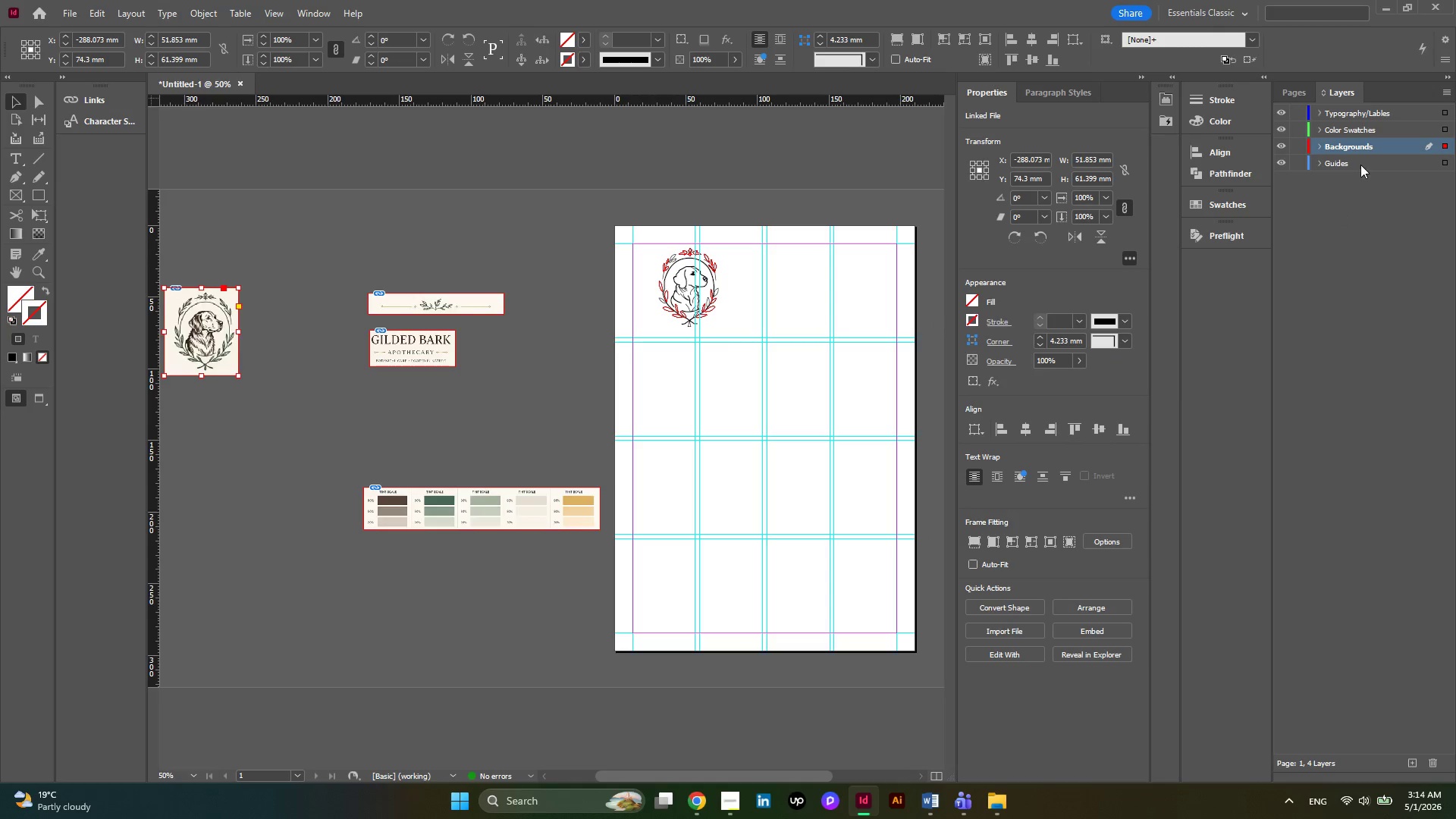 
left_click([1360, 165])
 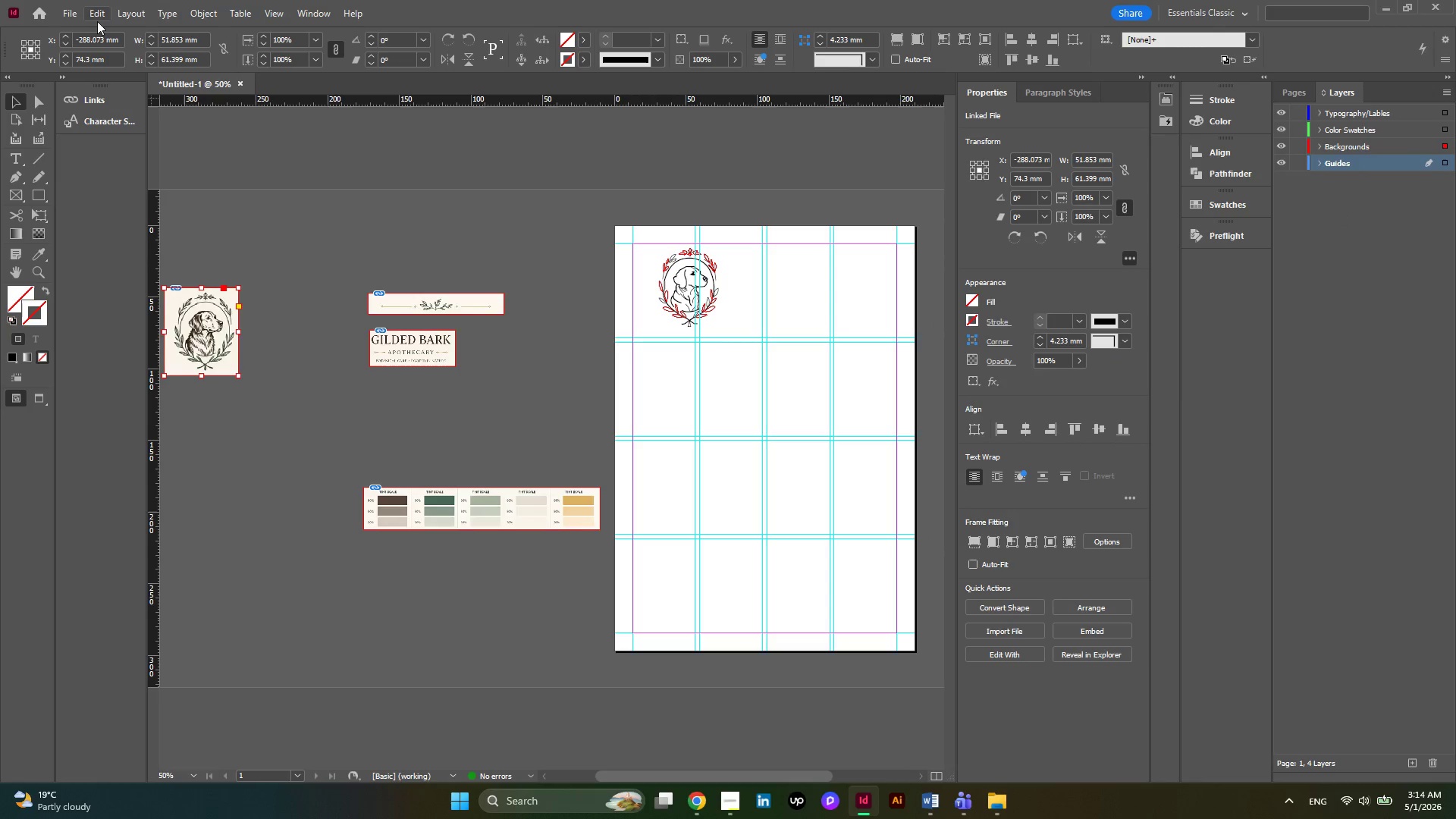 
left_click([132, 17])
 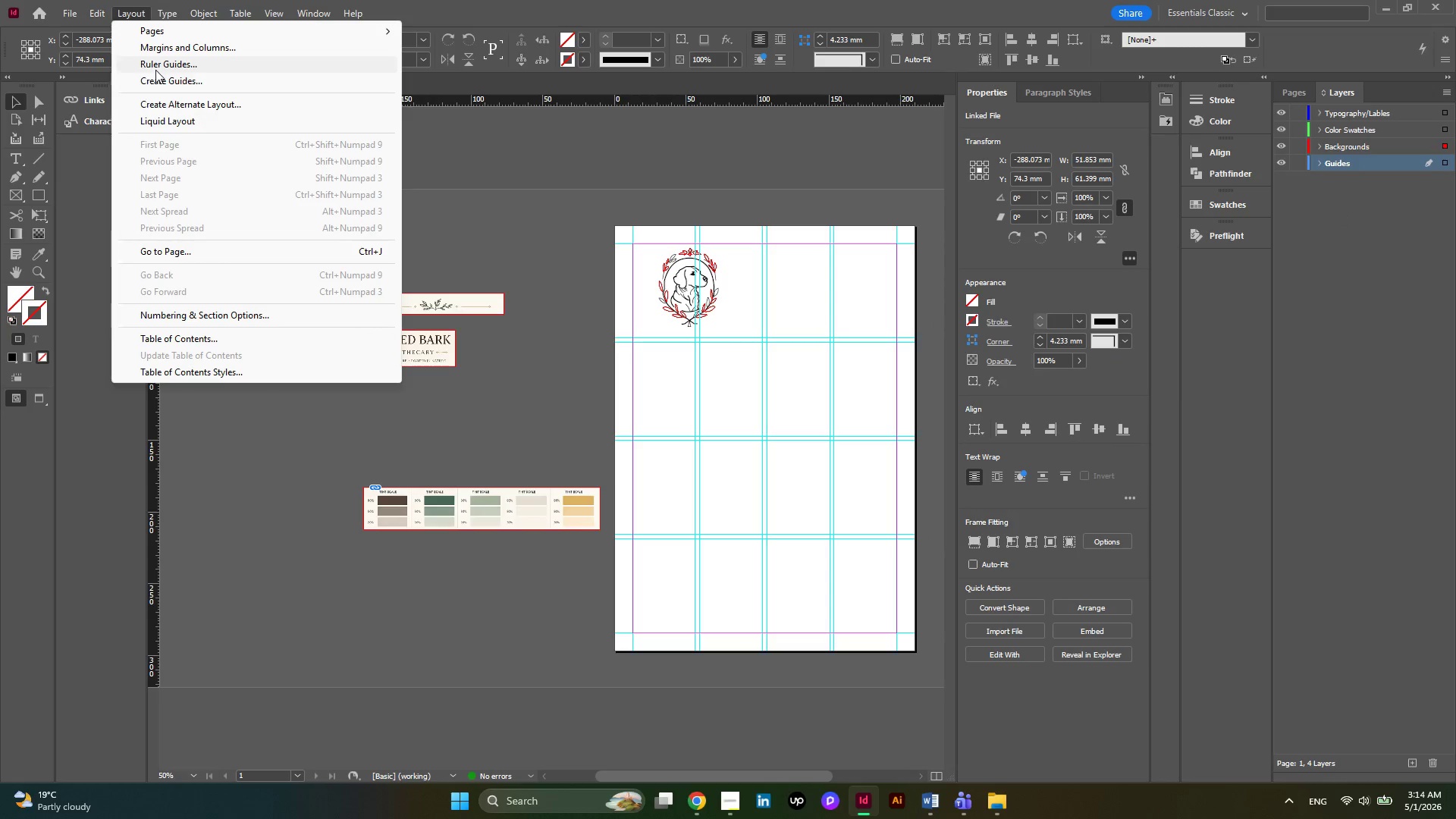 
left_click([159, 83])
 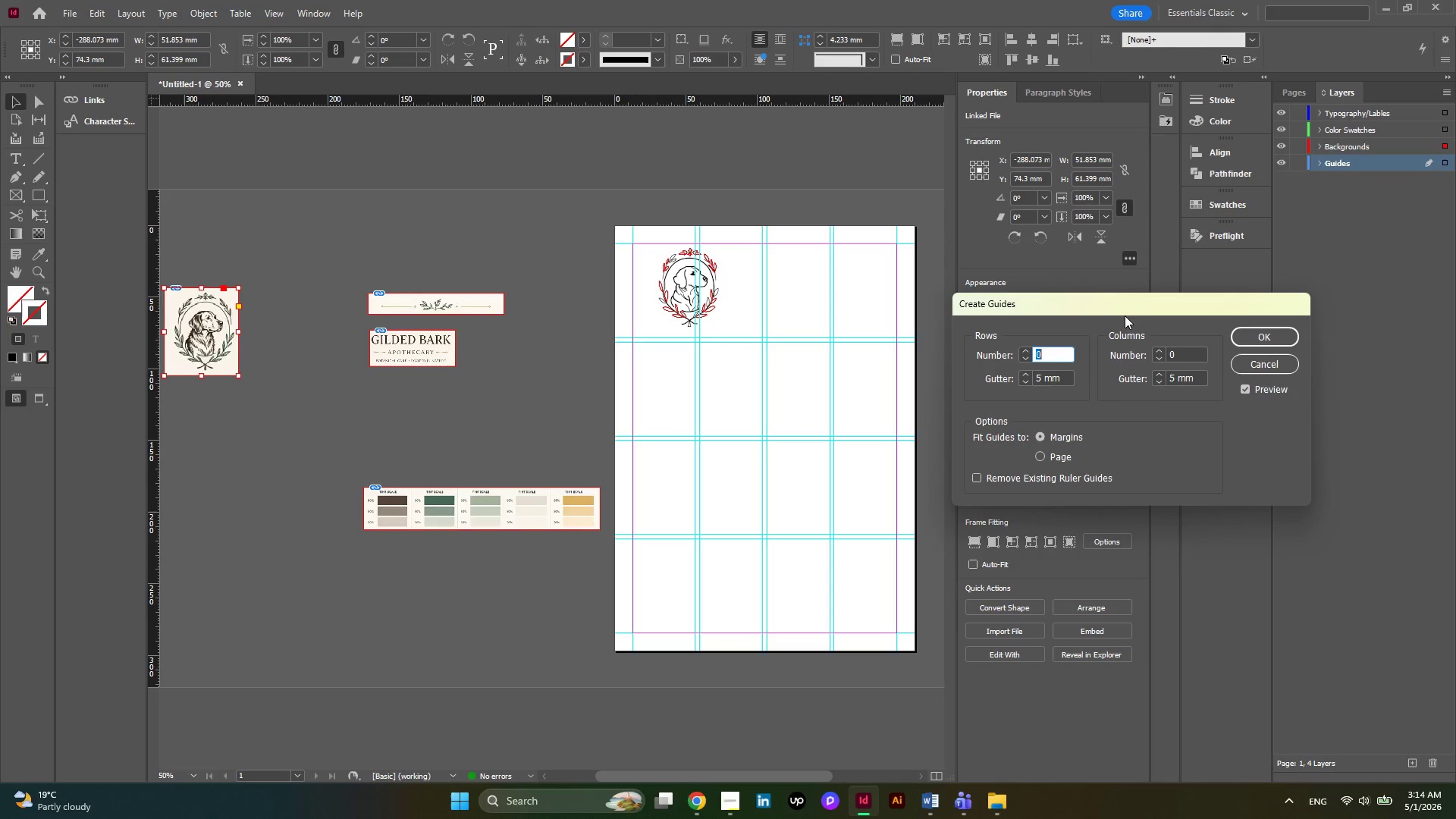 
left_click_drag(start_coordinate=[1110, 300], to_coordinate=[396, 275])
 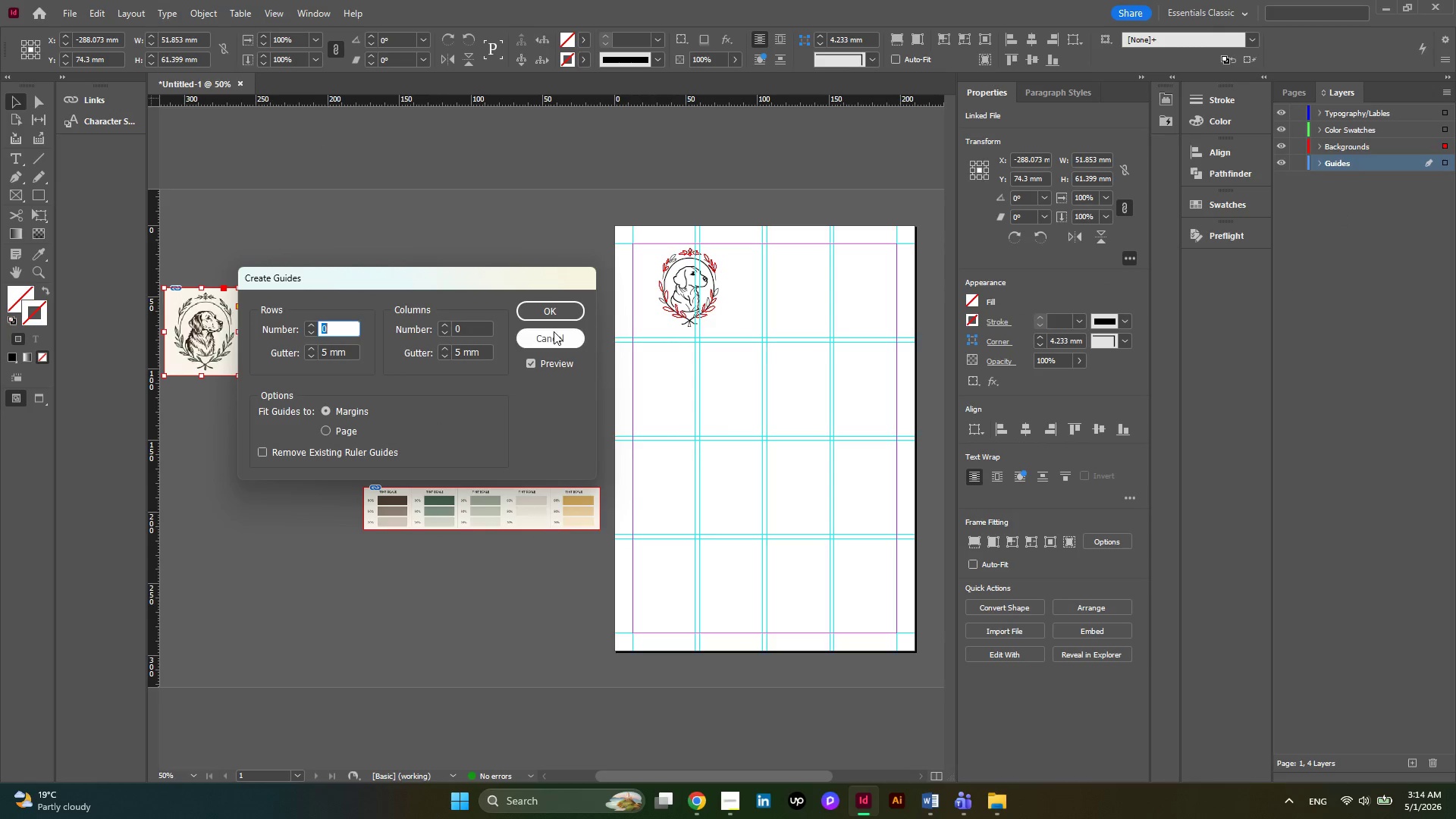 
left_click([553, 334])
 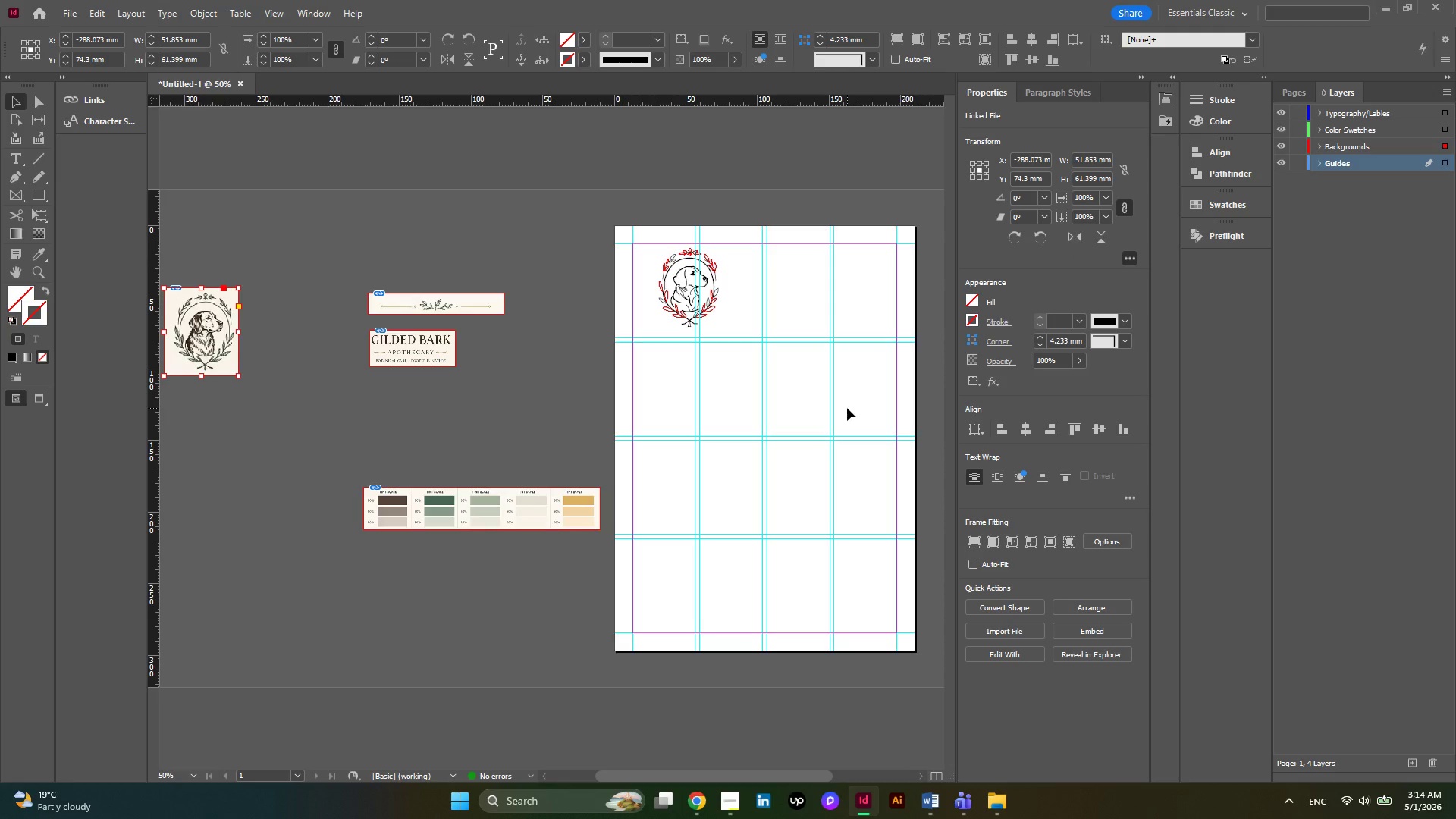 
left_click_drag(start_coordinate=[847, 408], to_coordinate=[673, 370])
 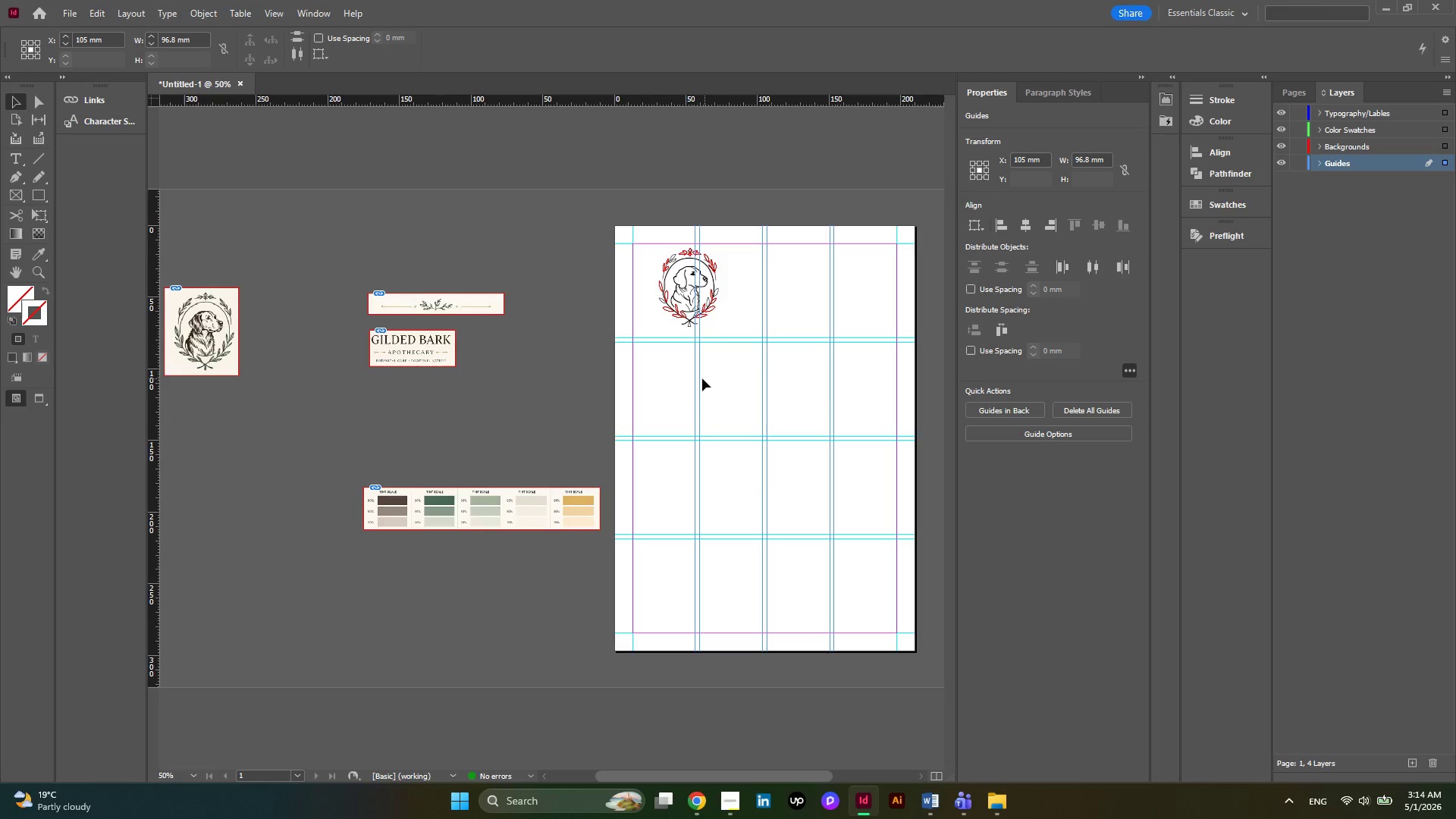 
right_click([698, 375])
 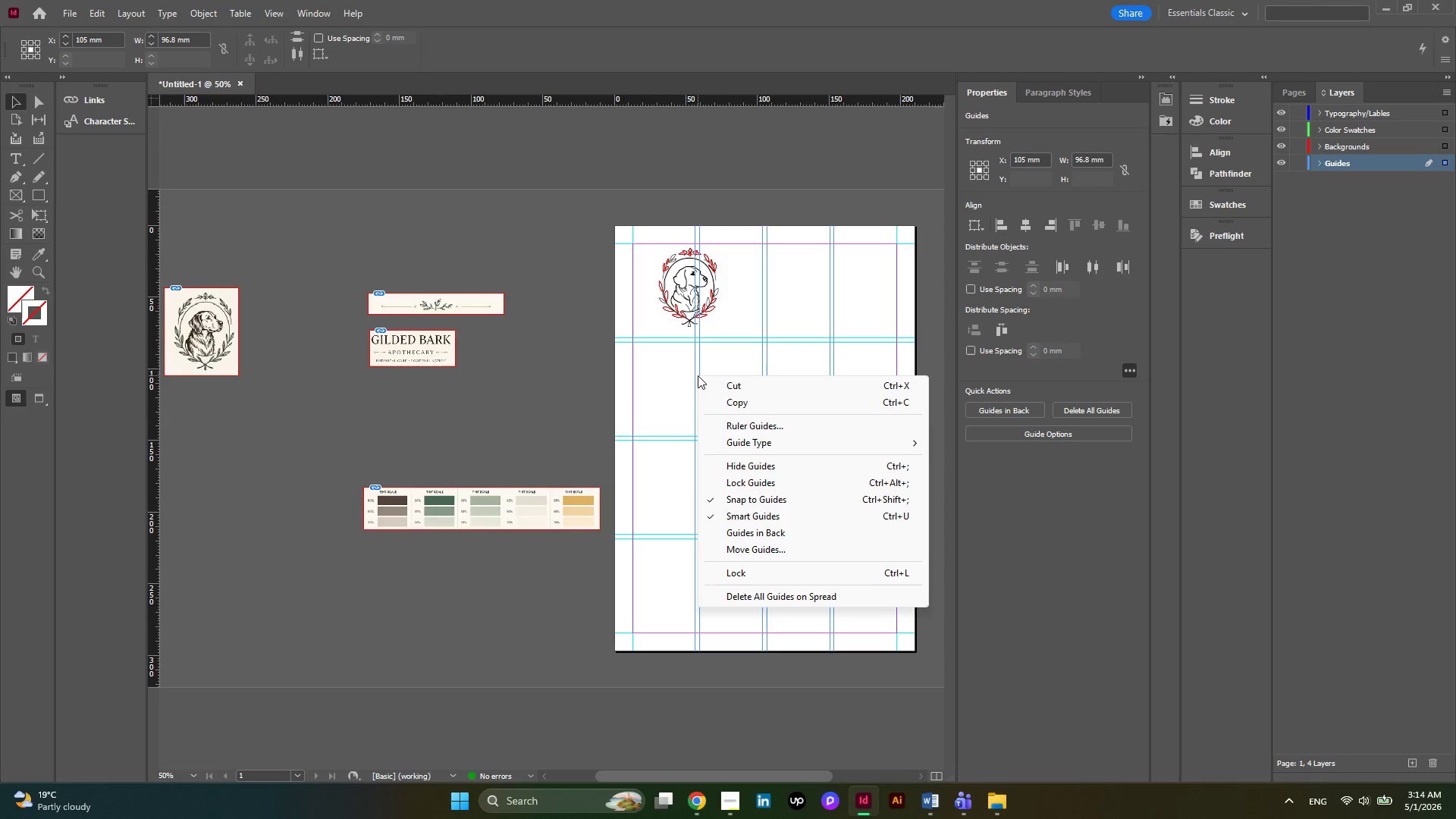 
wait(11.89)
 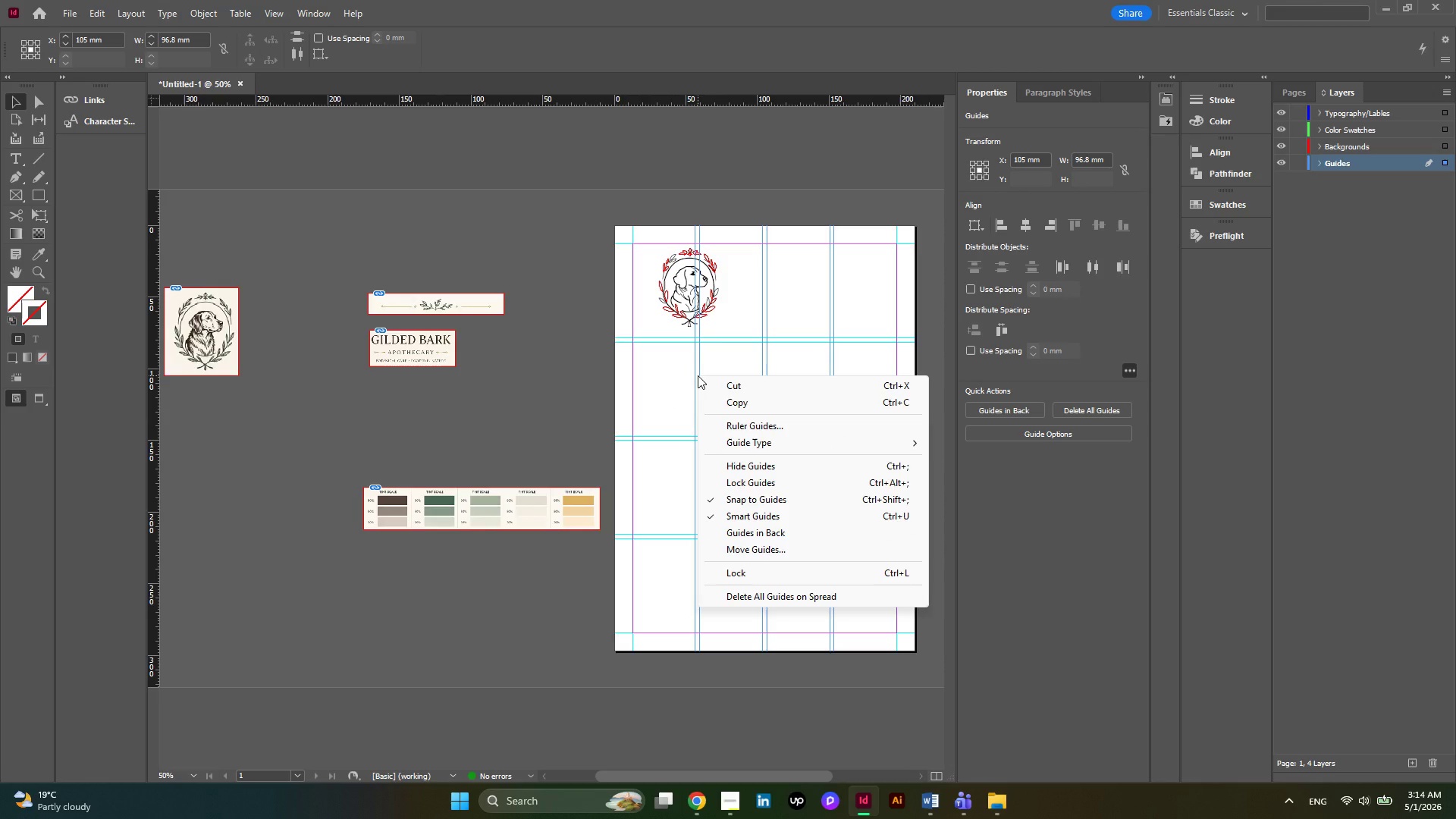 
left_click([780, 596])
 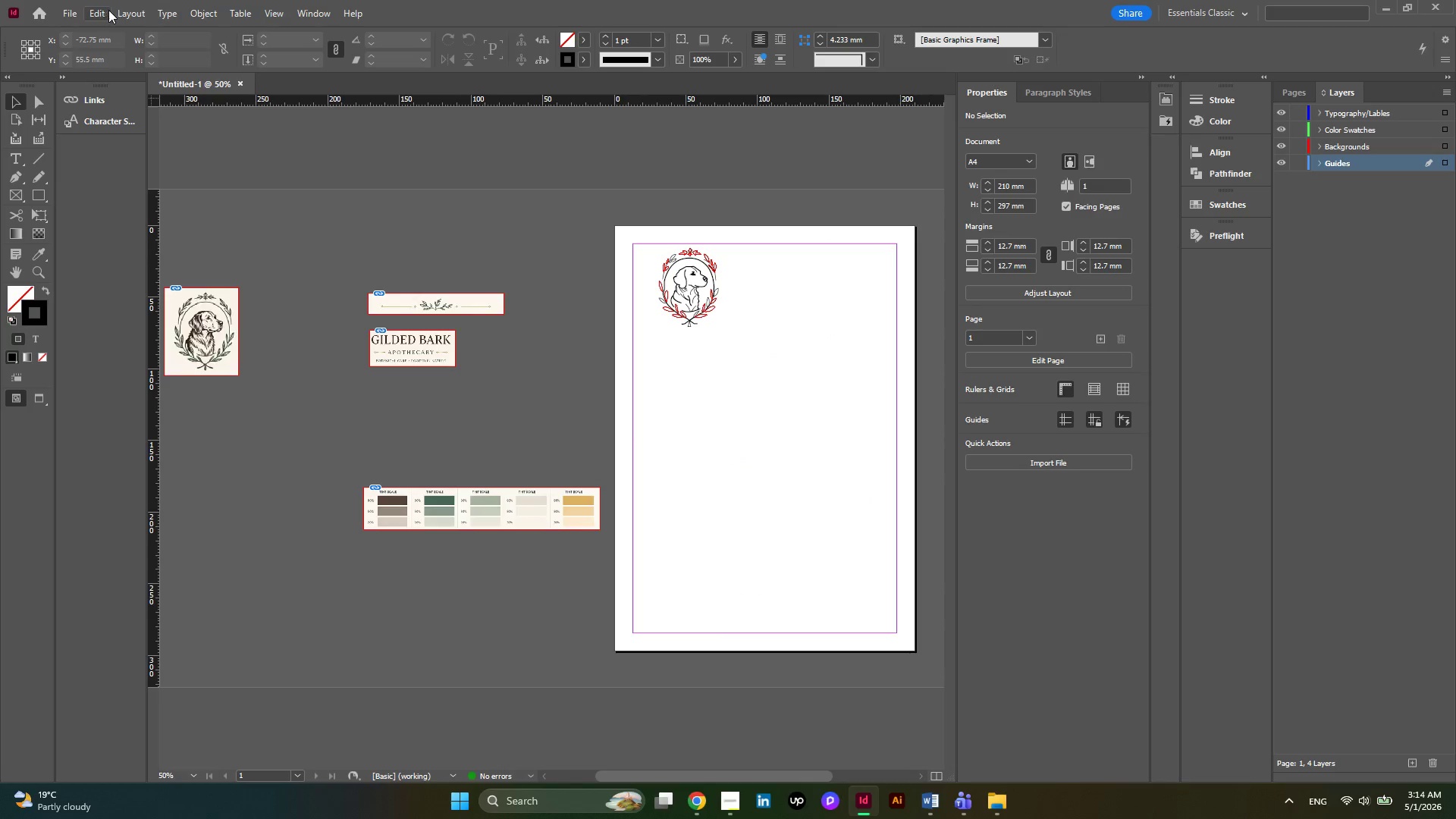 
left_click([120, 11])
 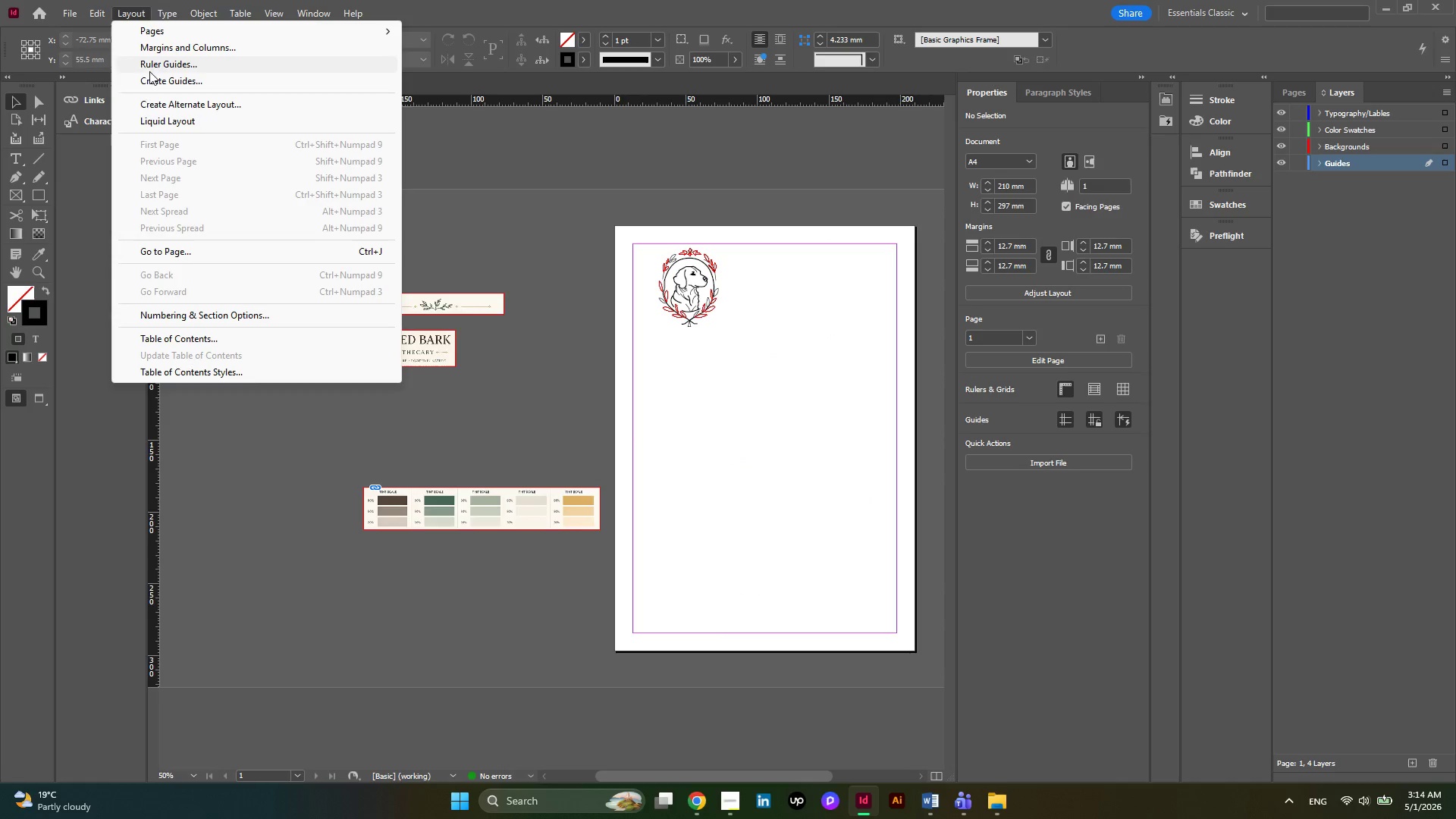 
left_click([158, 76])
 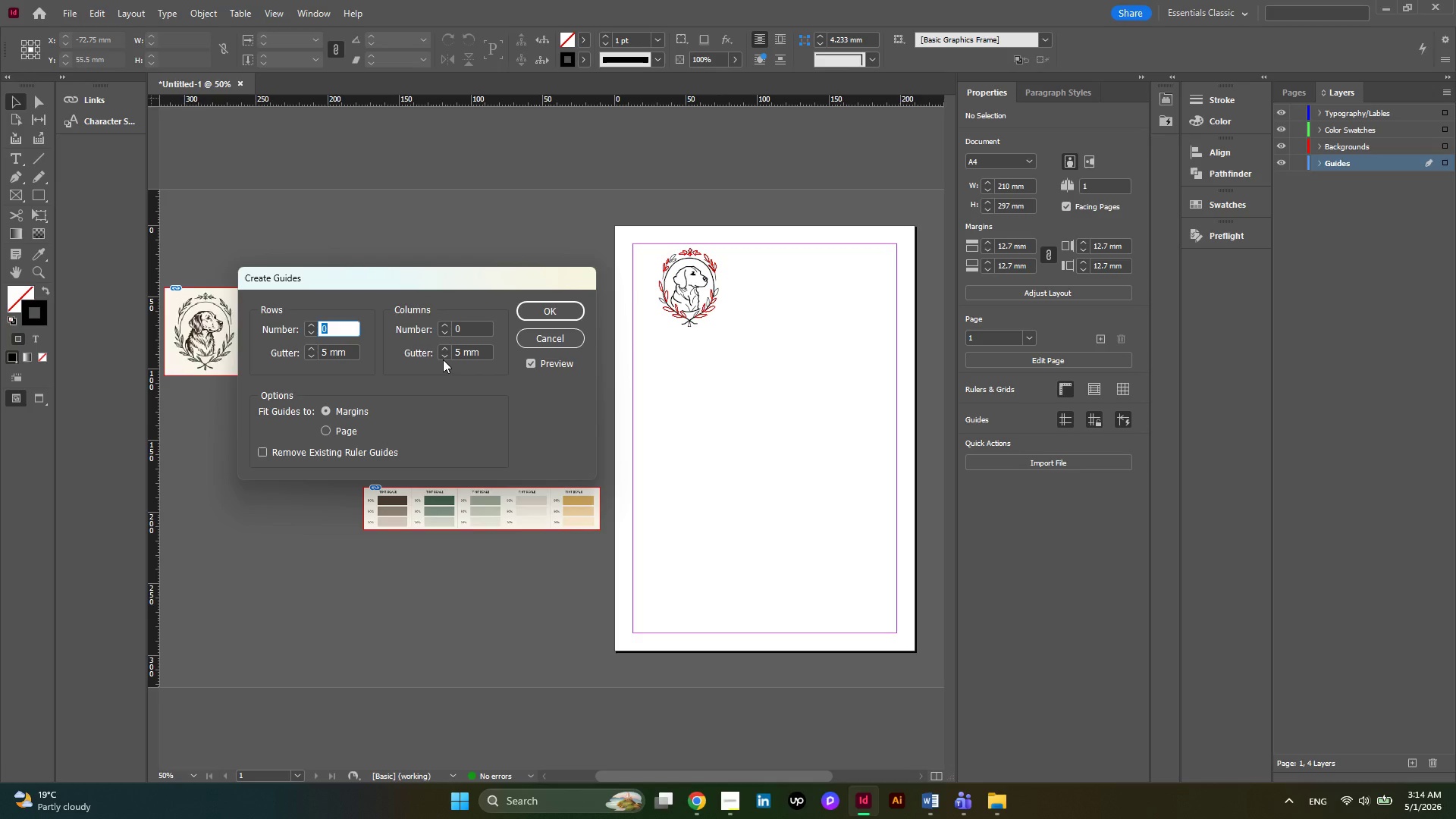 
double_click([443, 359])
 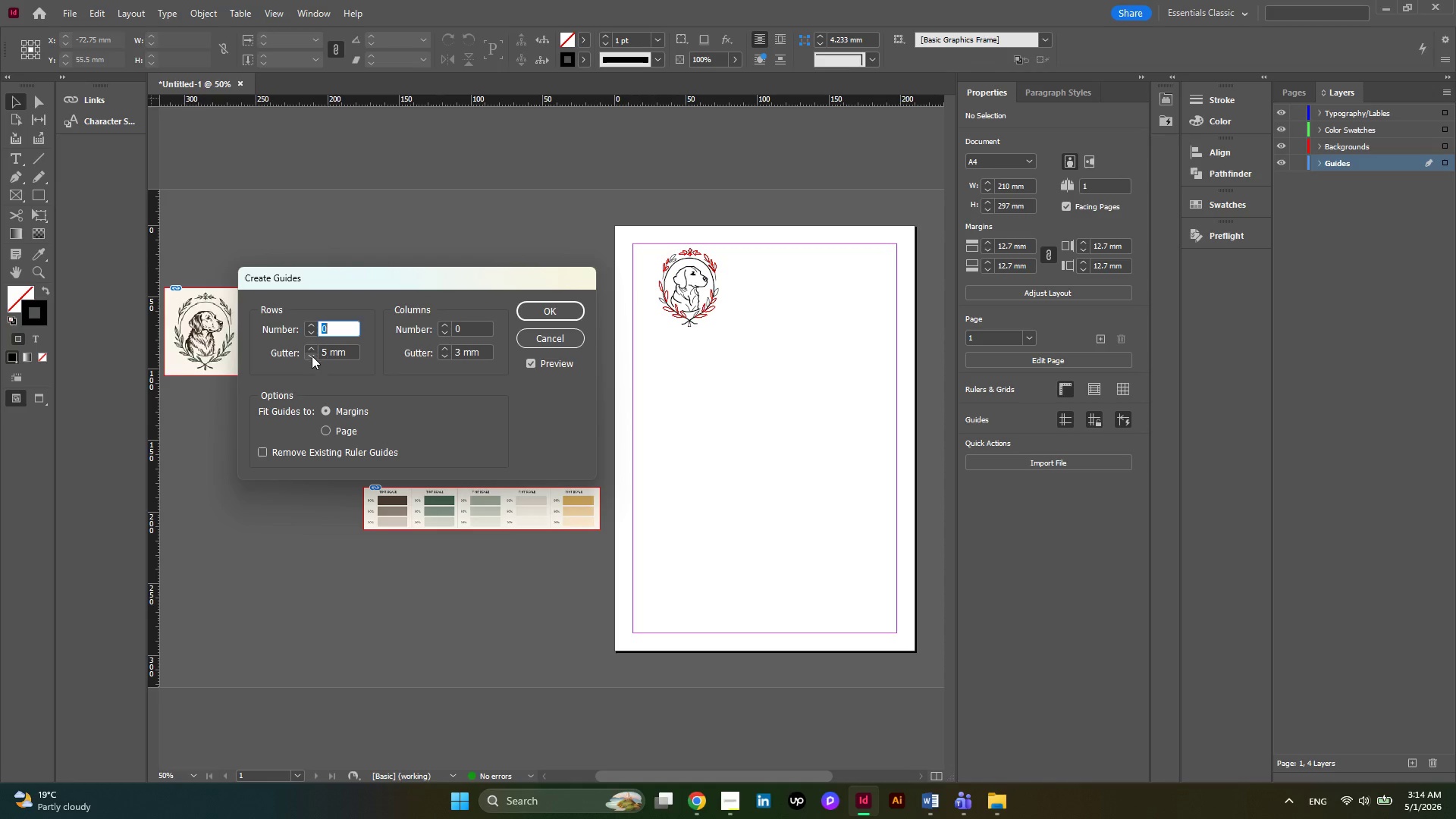 
double_click([312, 356])
 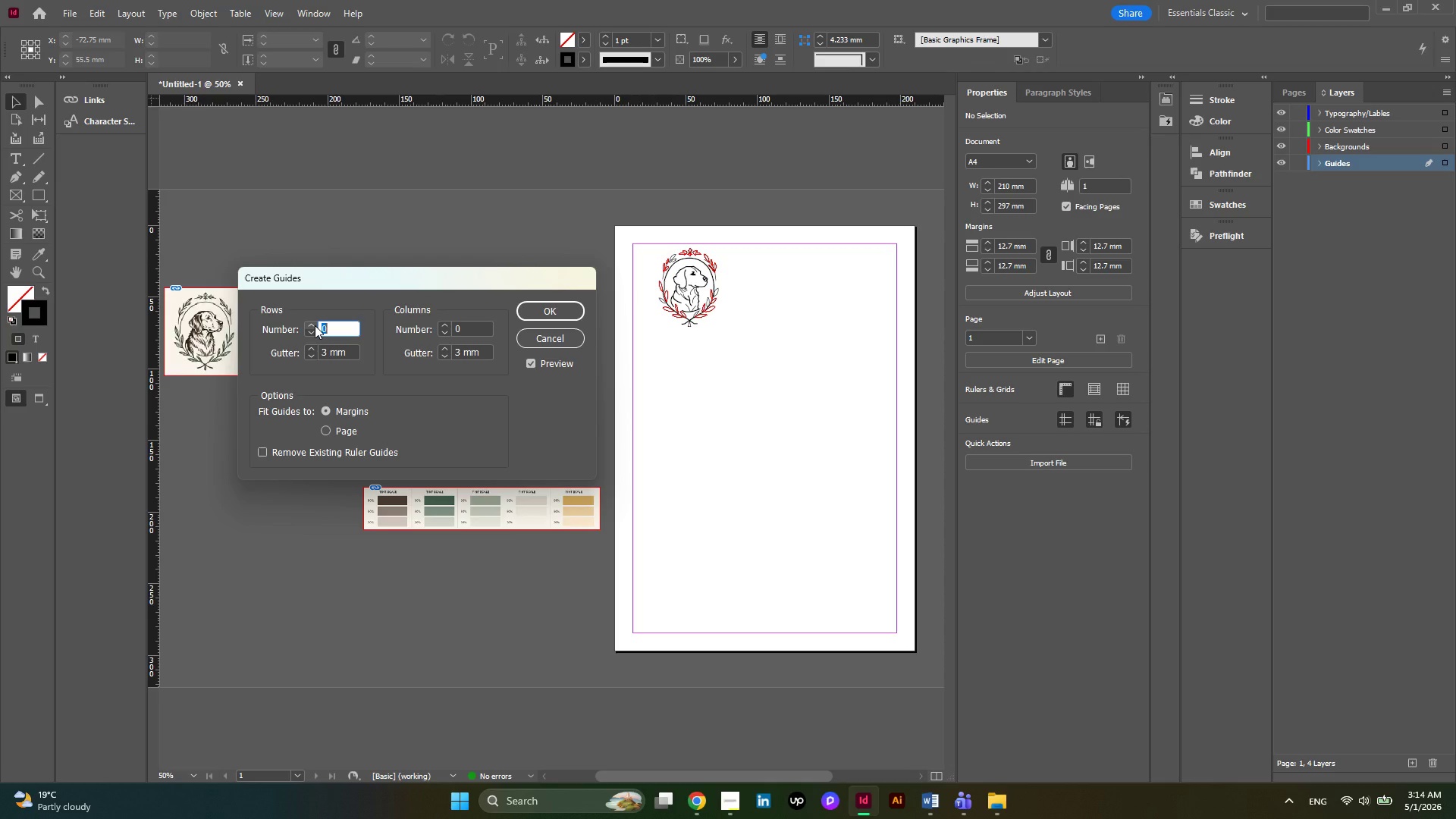 
double_click([315, 325])
 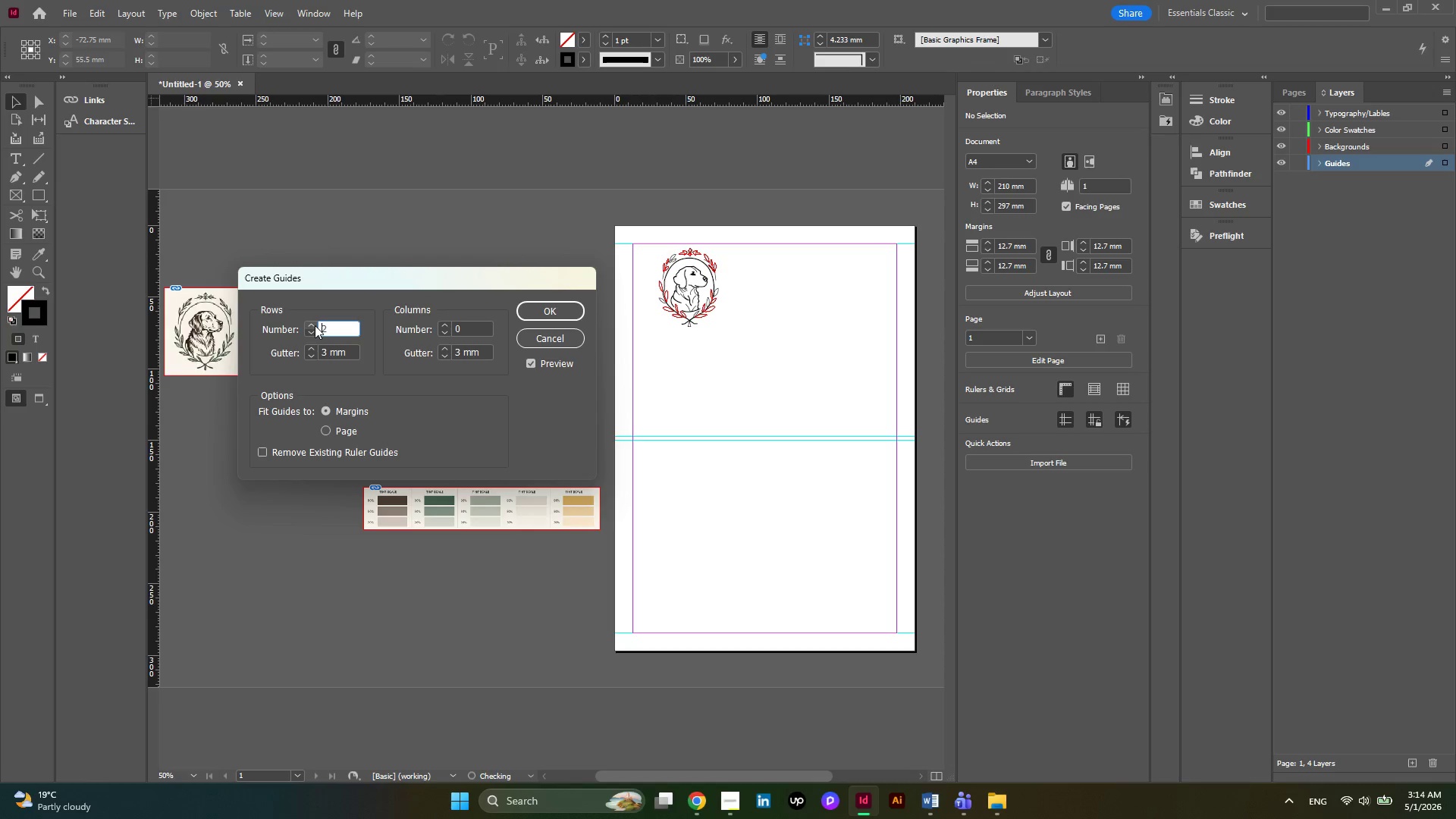 
triple_click([315, 325])
 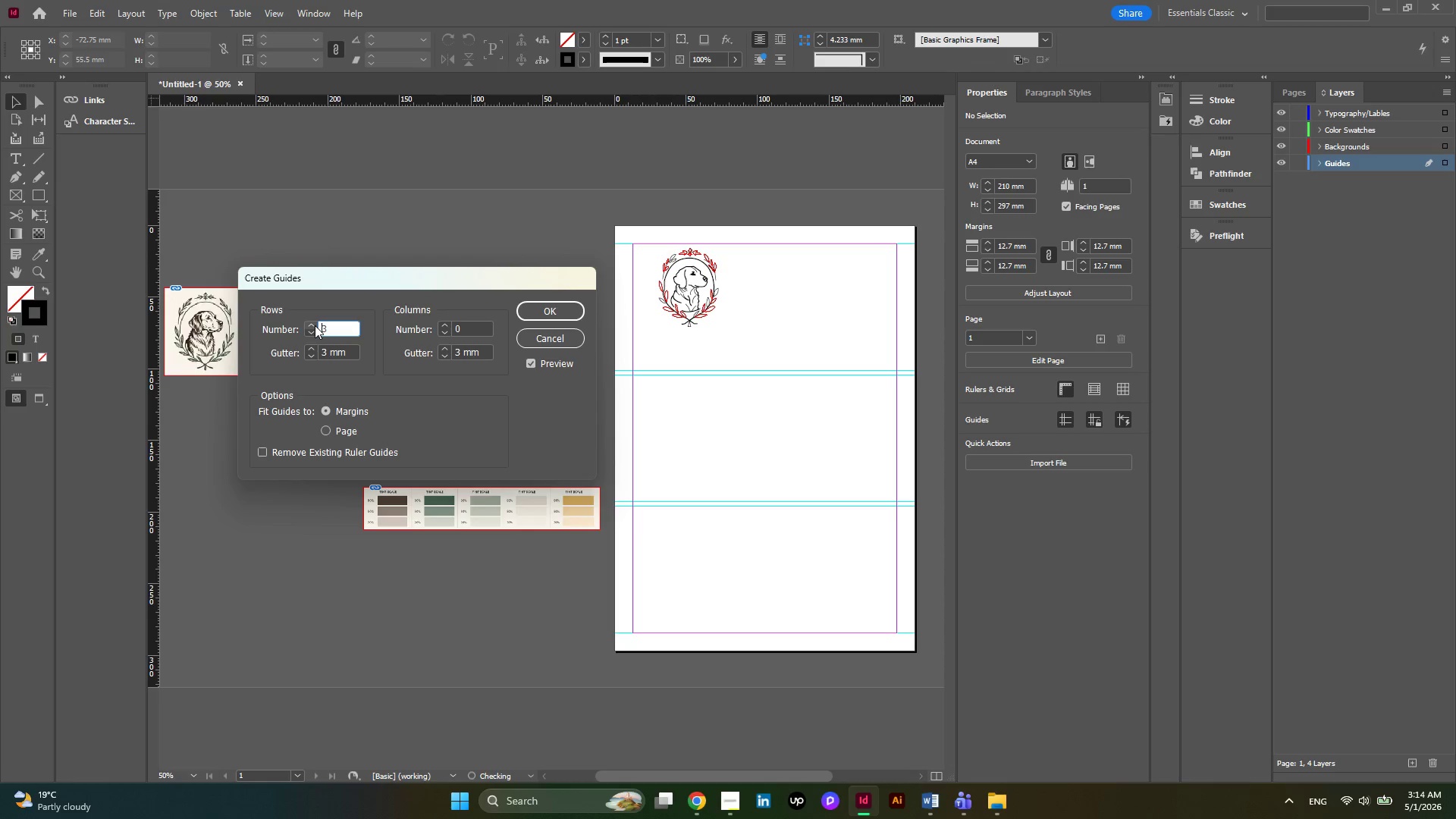 
left_click([315, 325])
 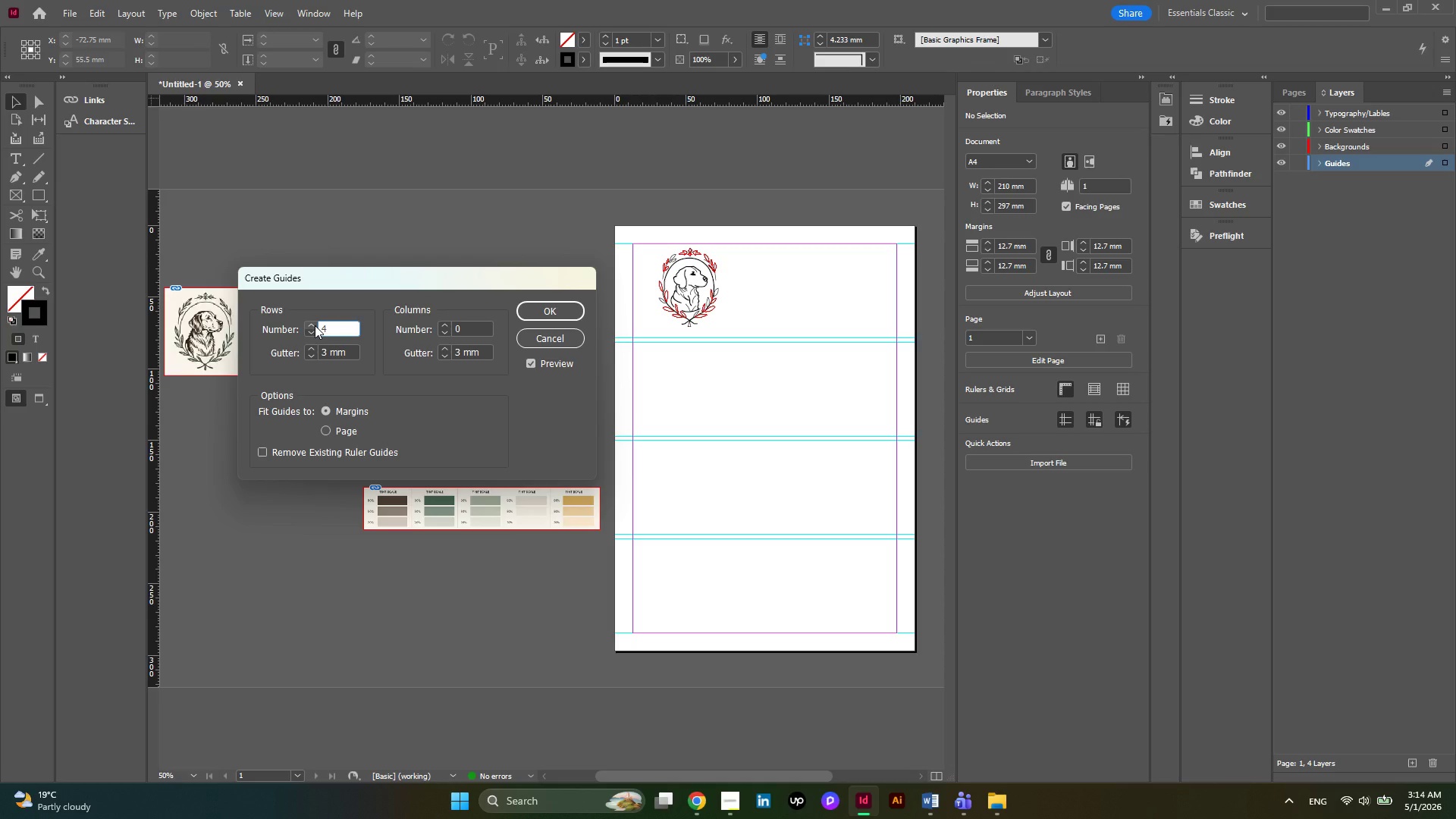 
wait(6.11)
 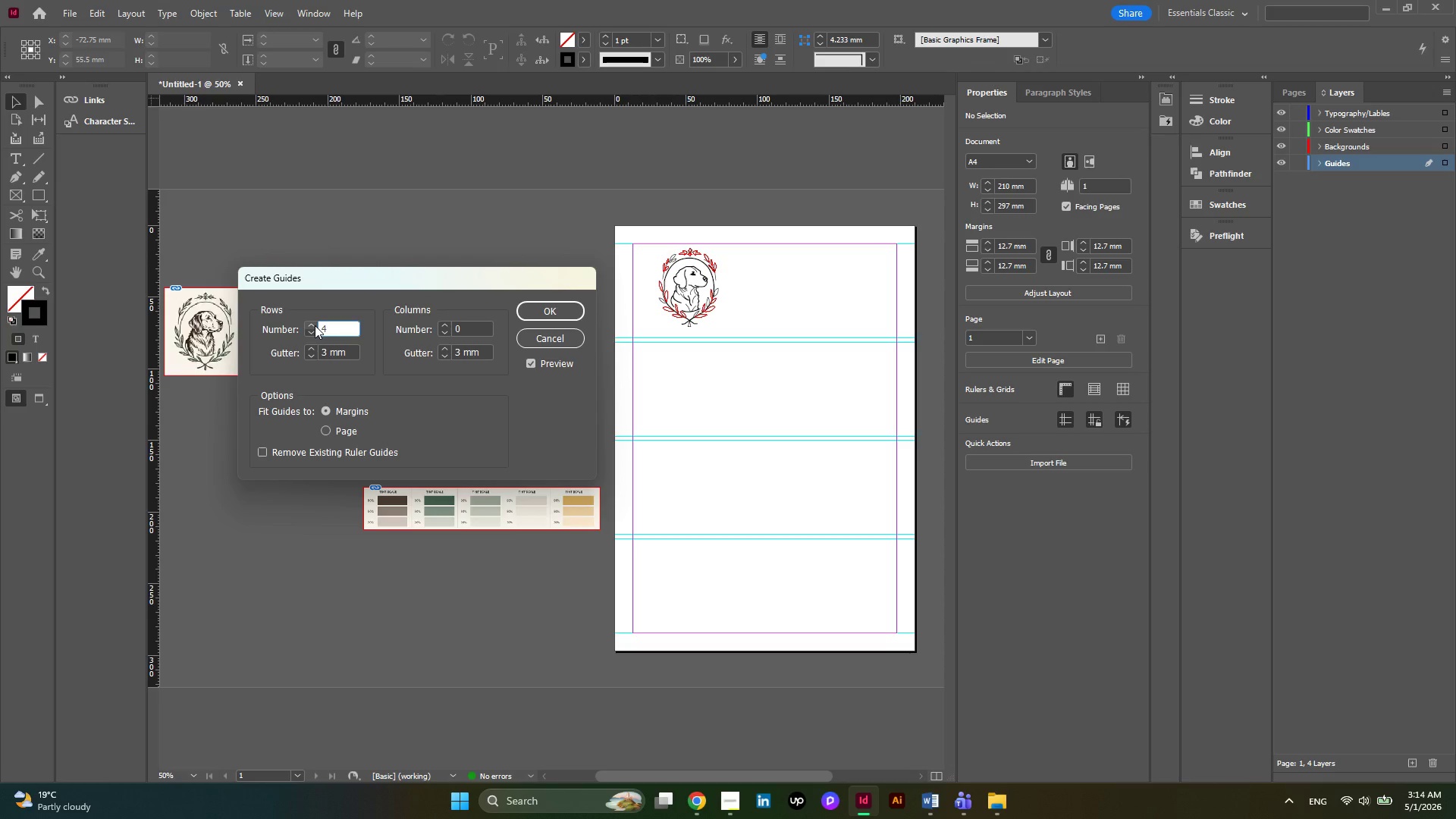 
left_click([315, 325])
 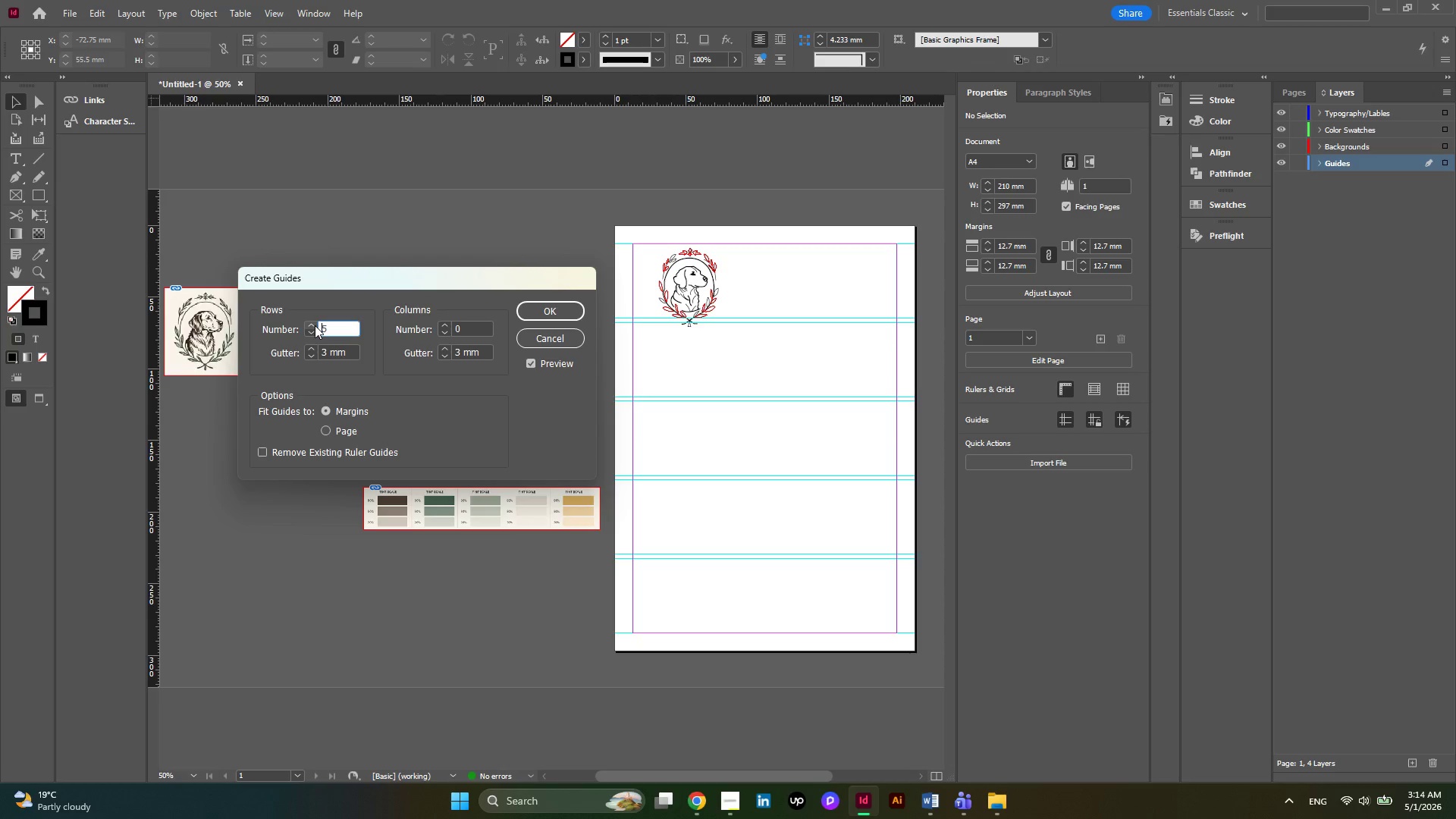 
wait(6.45)
 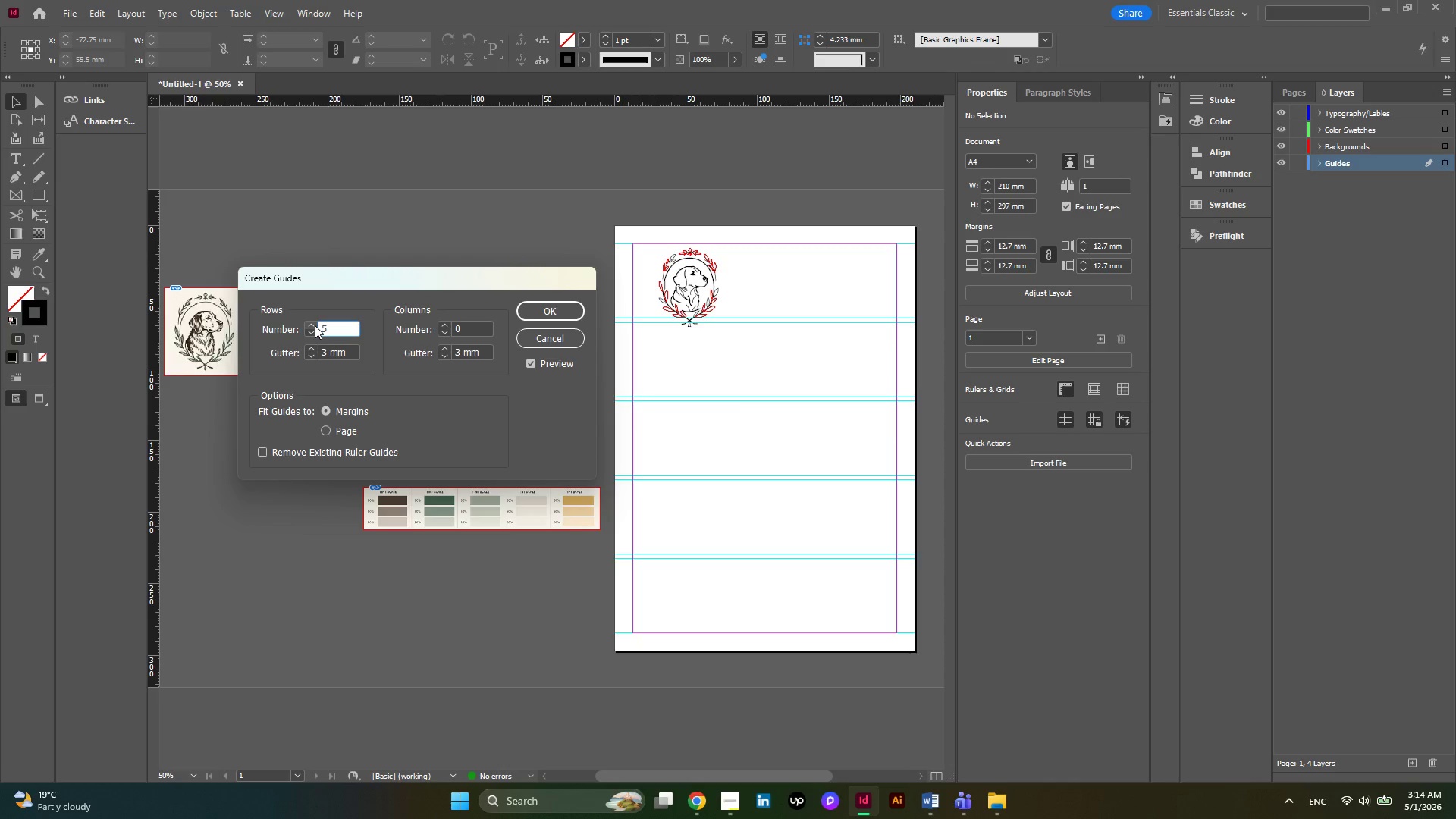 
left_click([315, 325])
 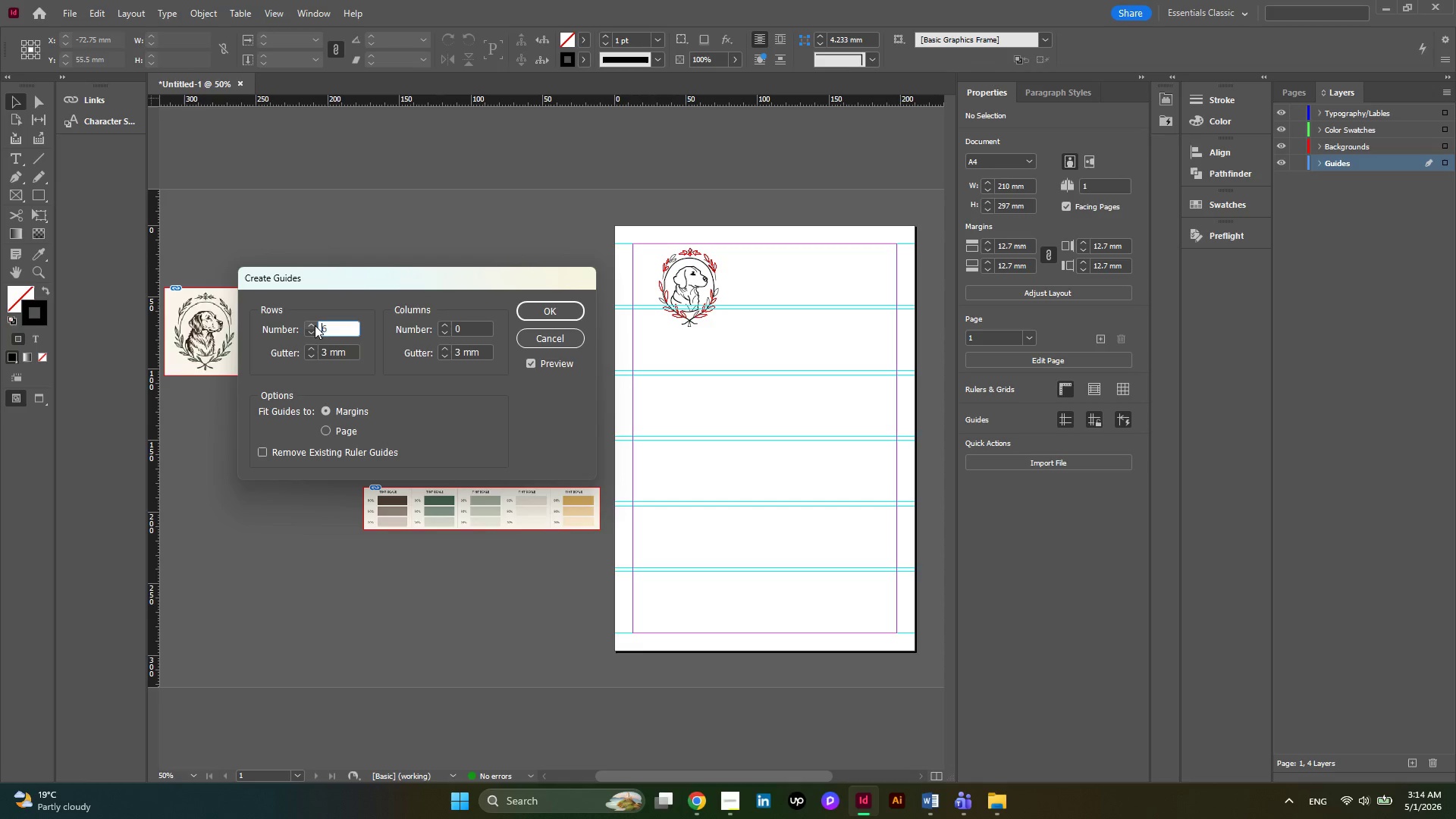 
wait(6.0)
 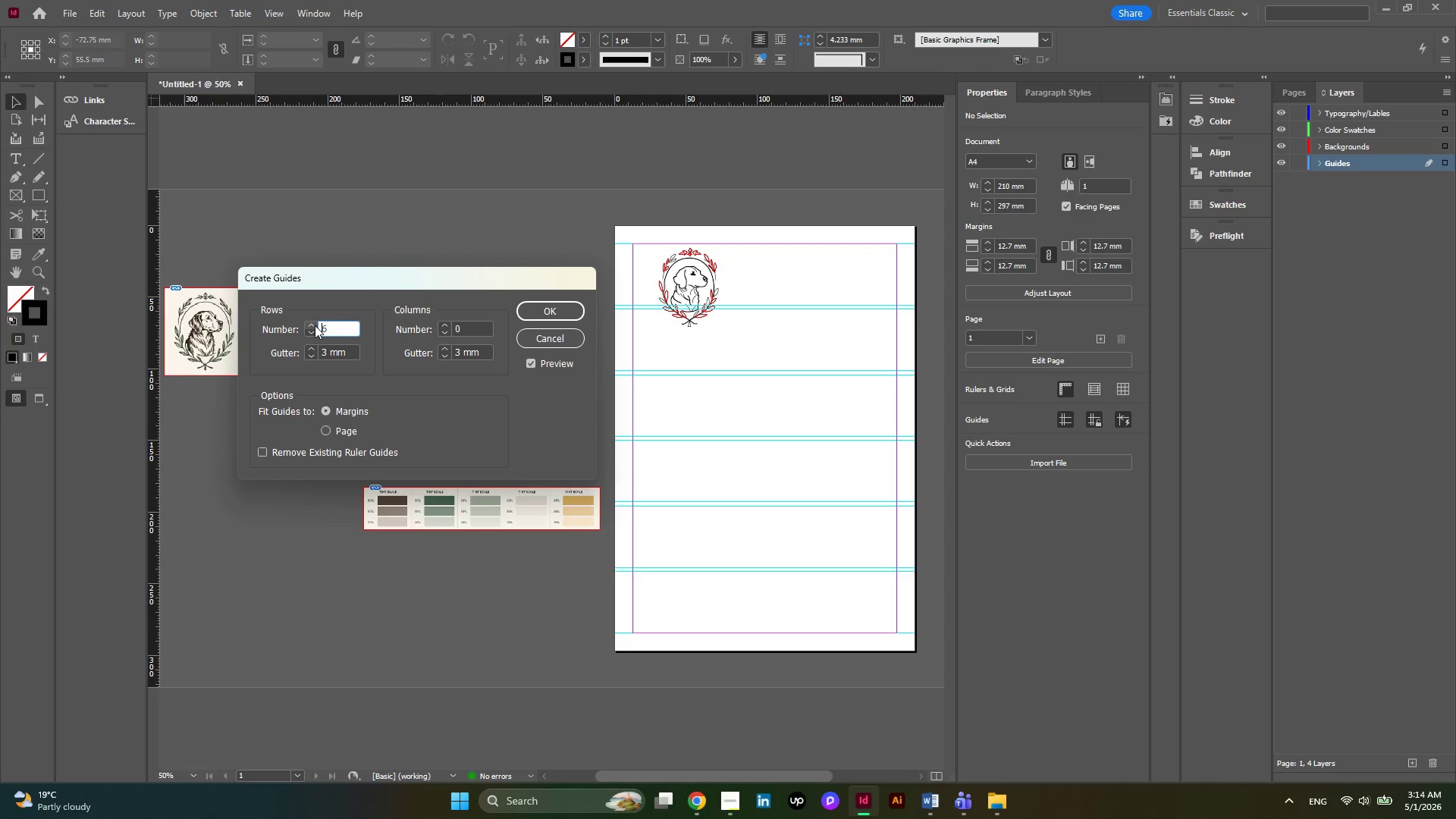 
left_click([448, 328])
 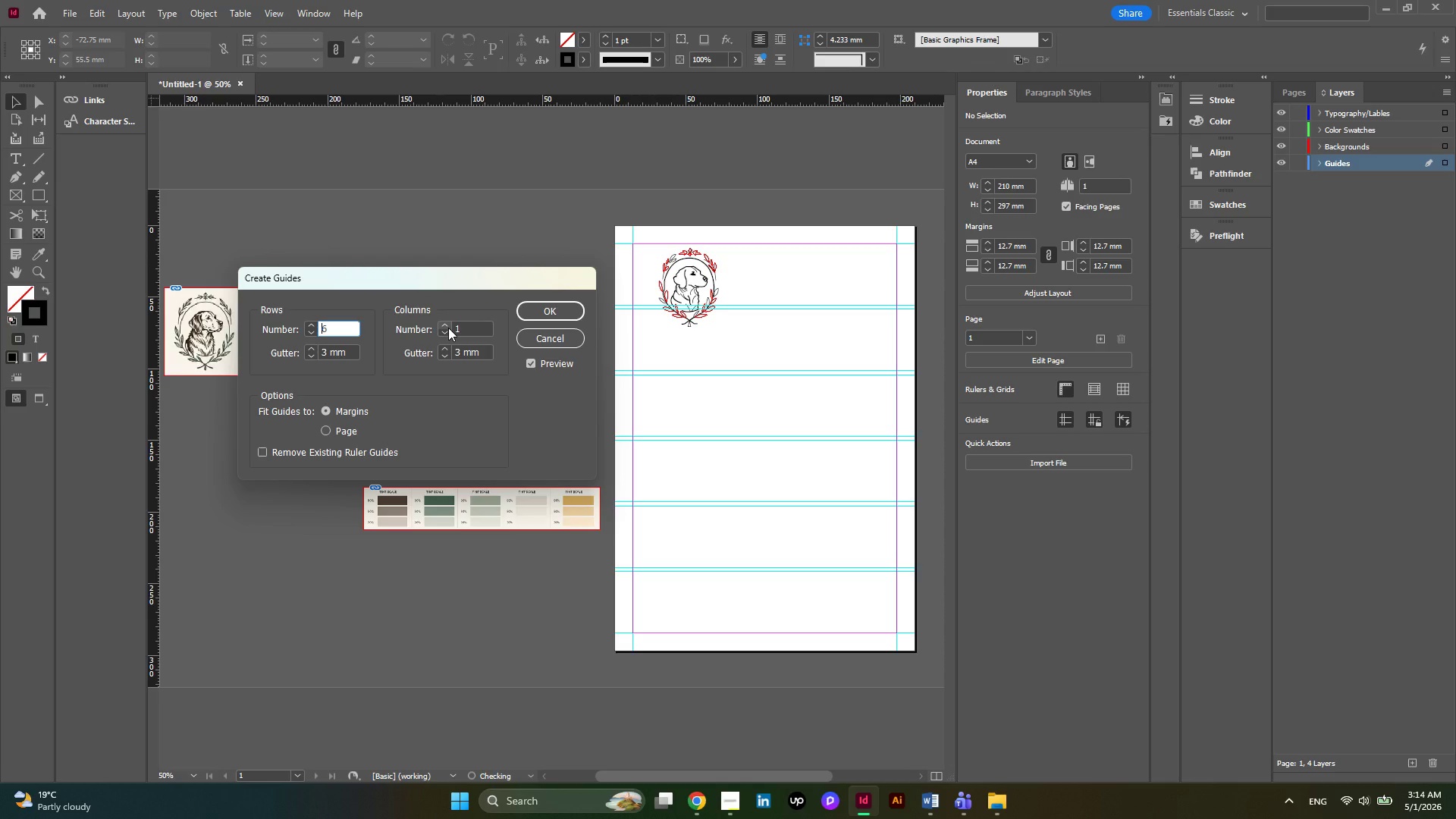 
left_click([448, 328])
 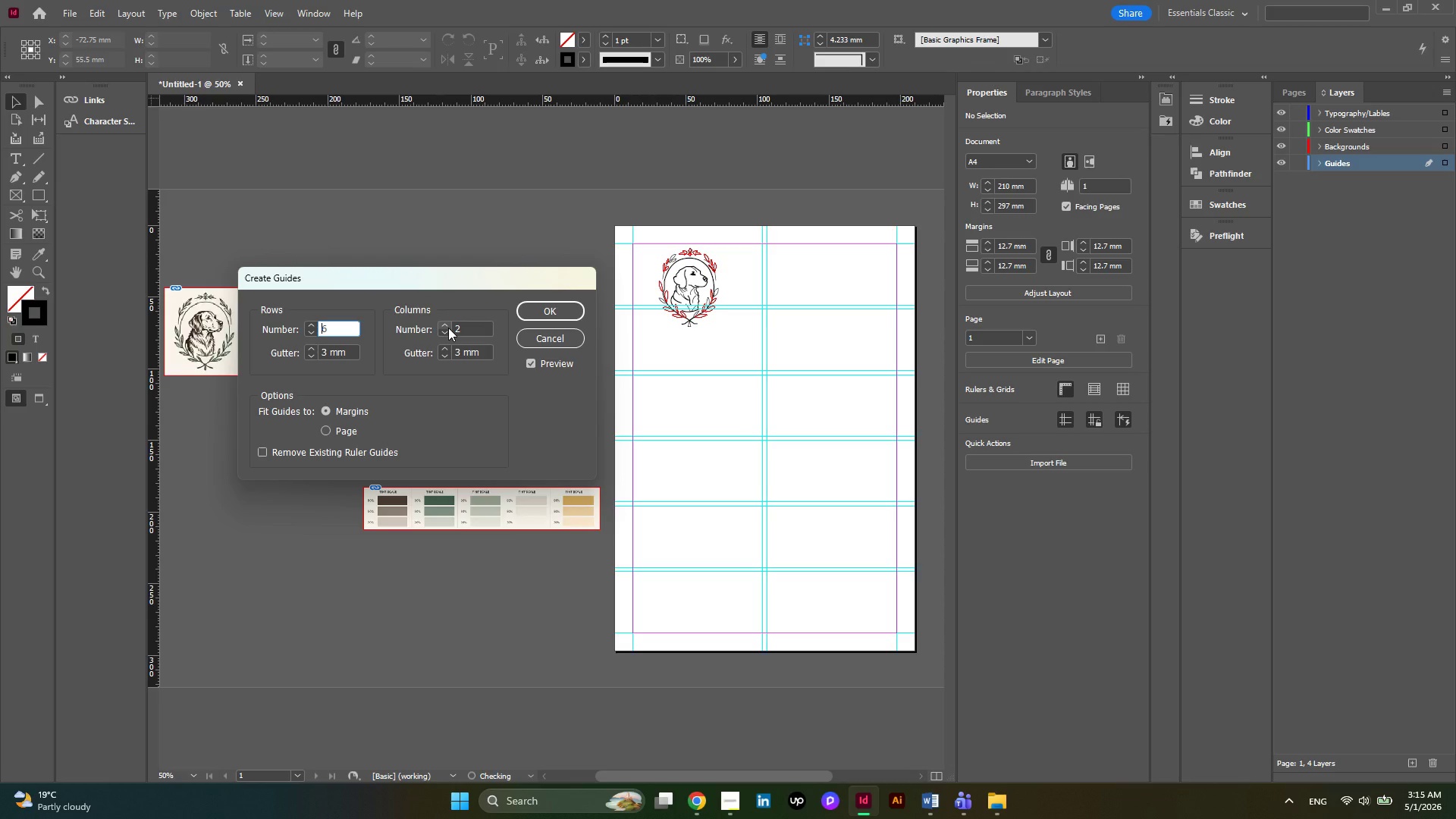 
left_click([448, 328])
 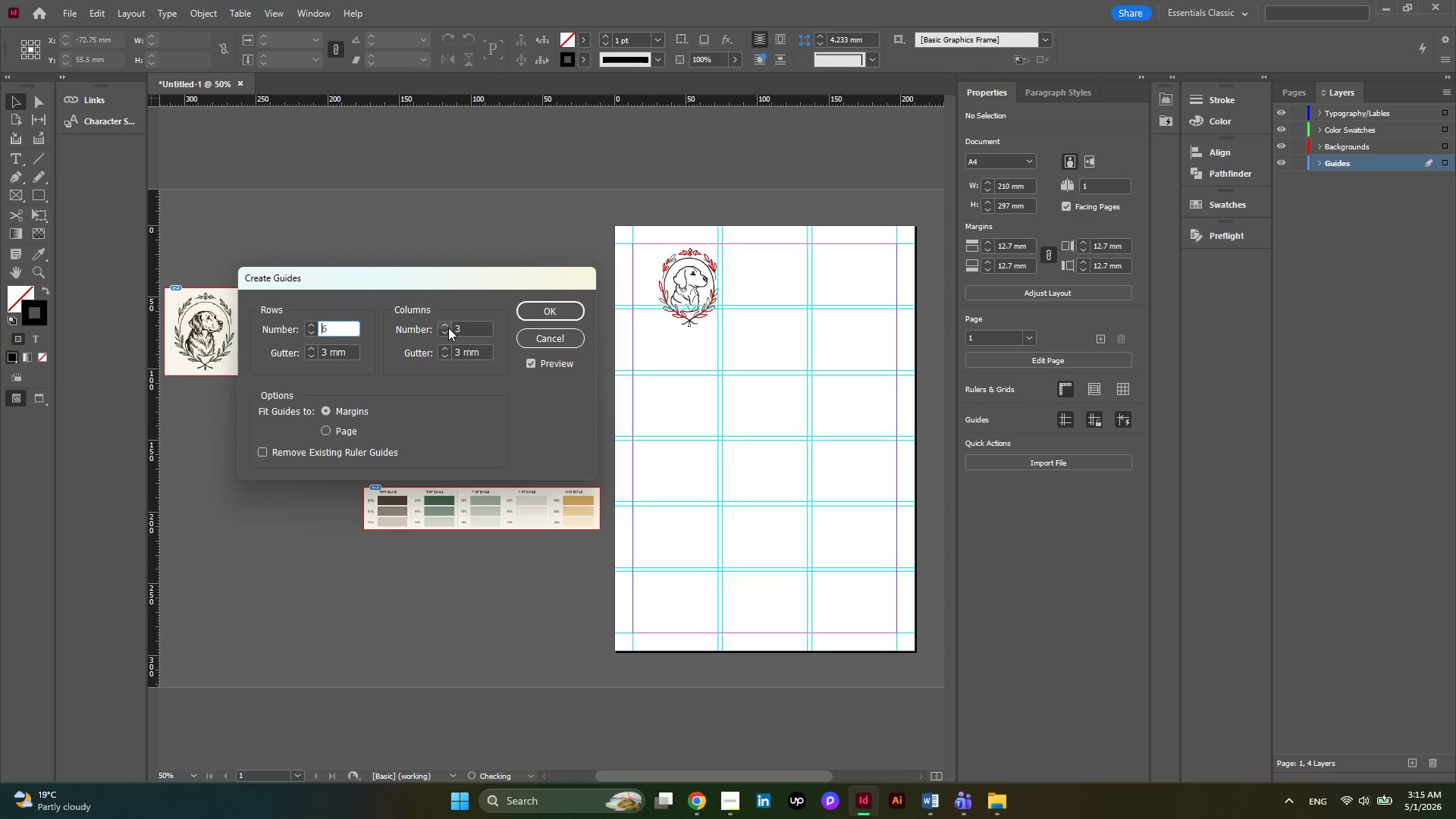 
left_click([448, 328])
 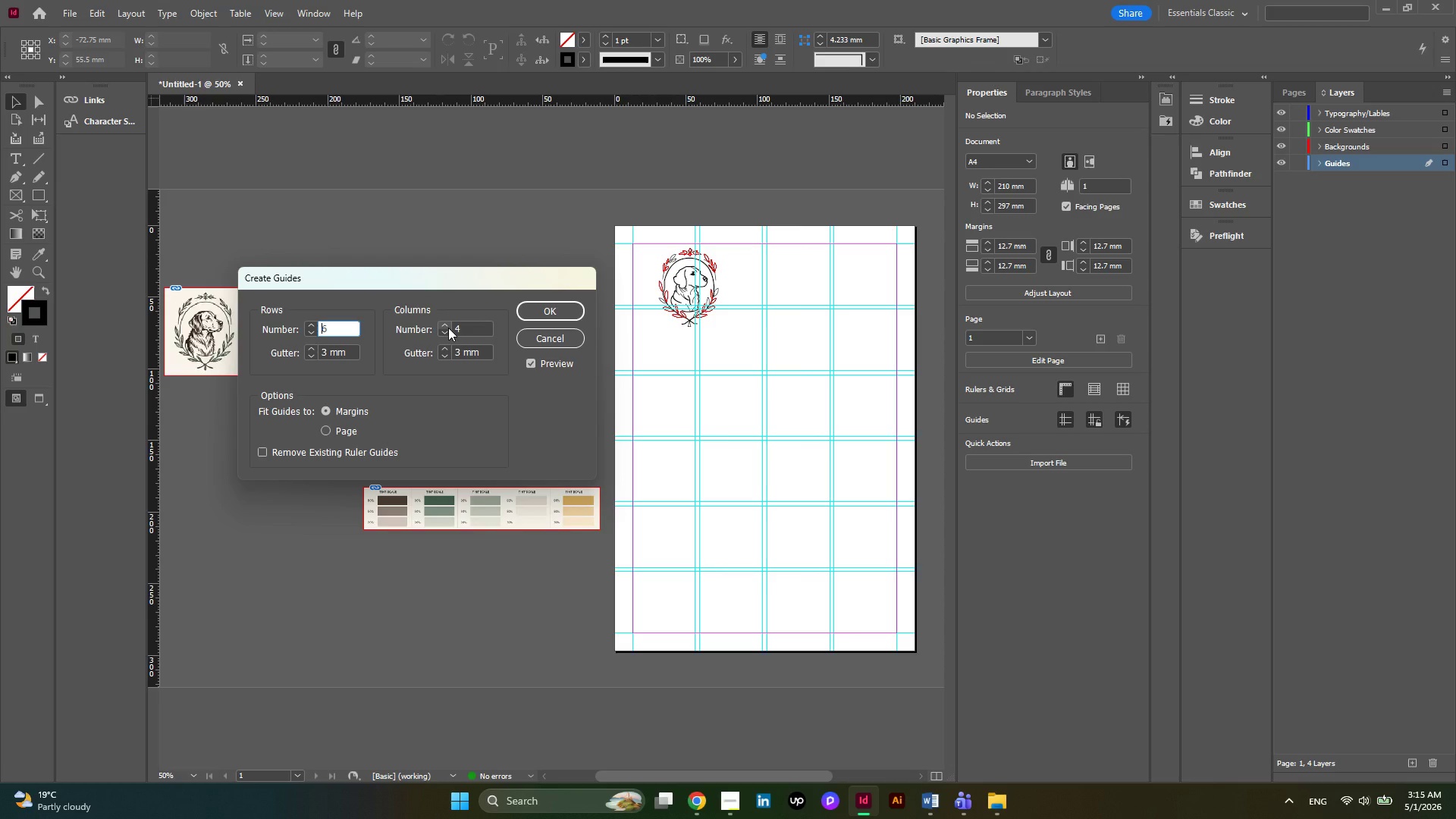 
left_click([448, 328])
 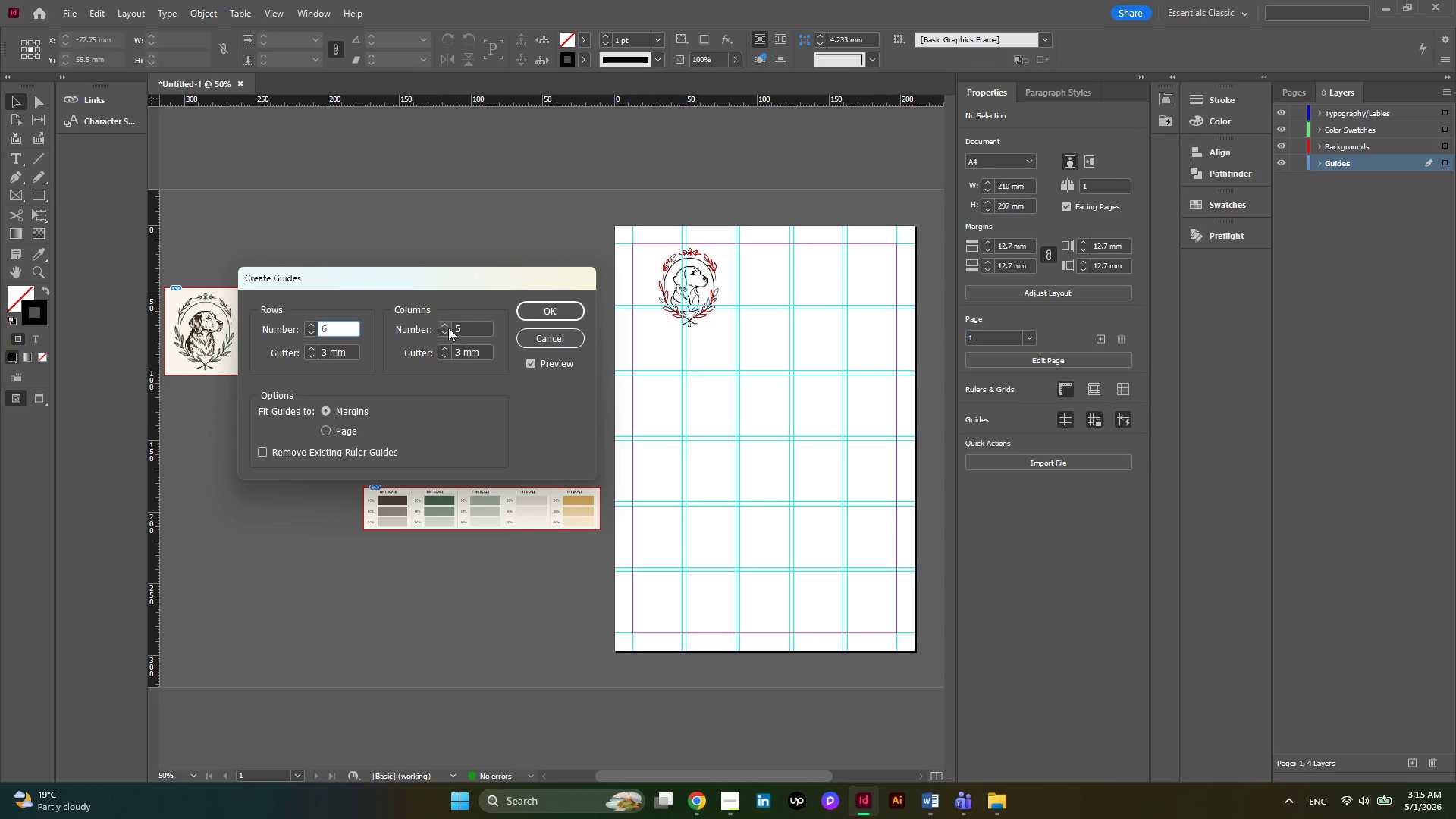 
wait(7.47)
 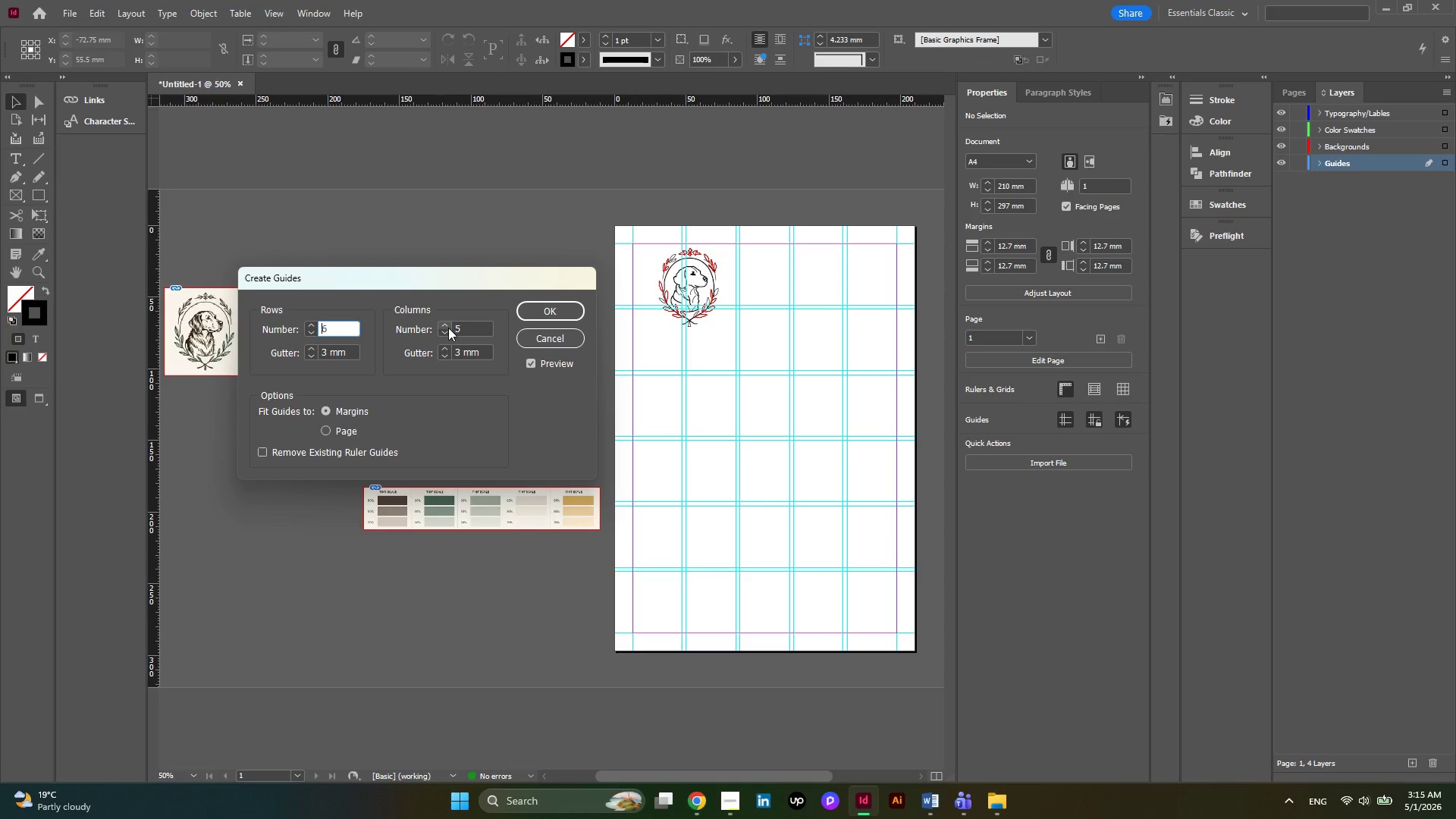 
left_click([556, 315])
 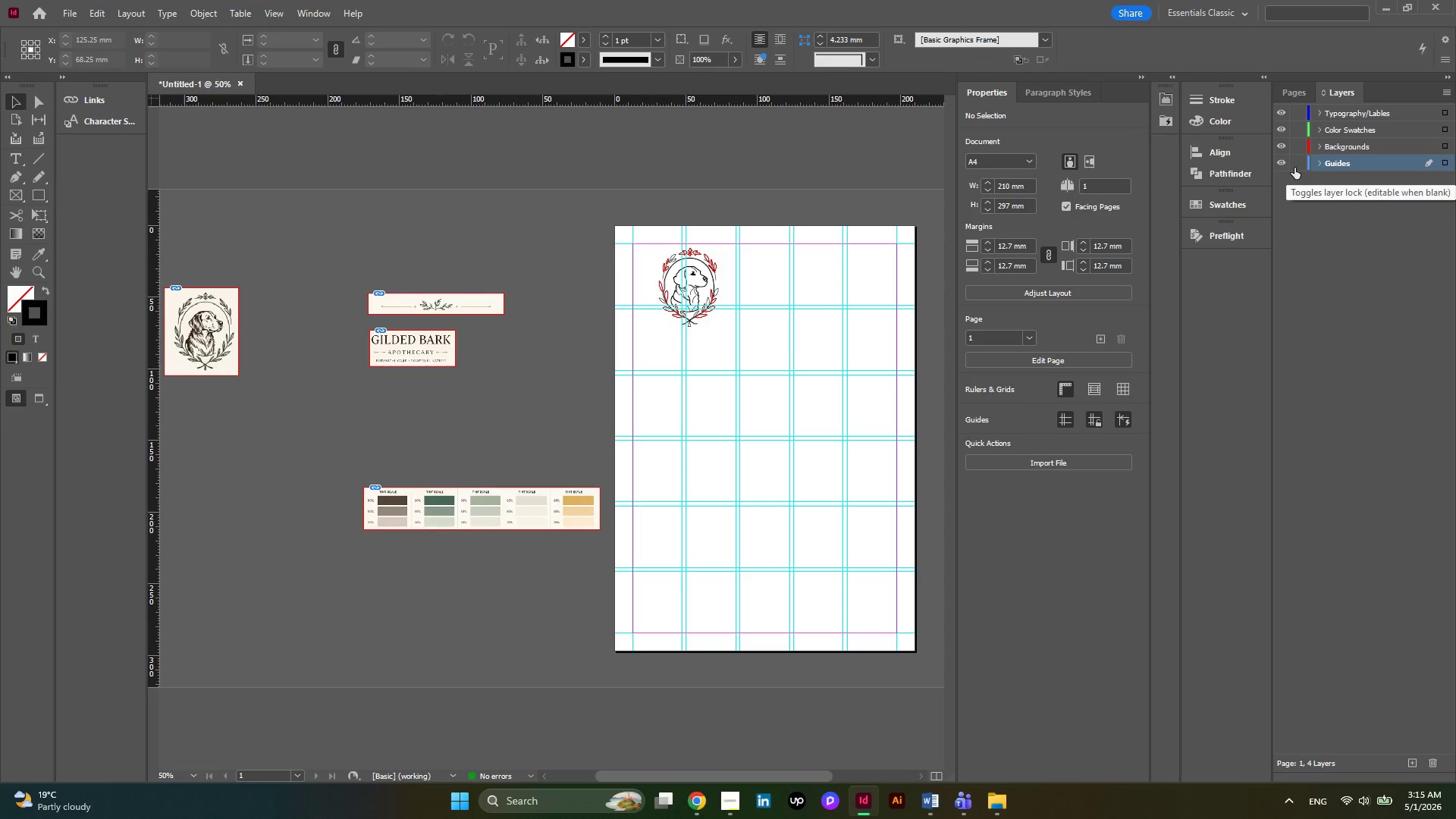 
left_click([1294, 158])
 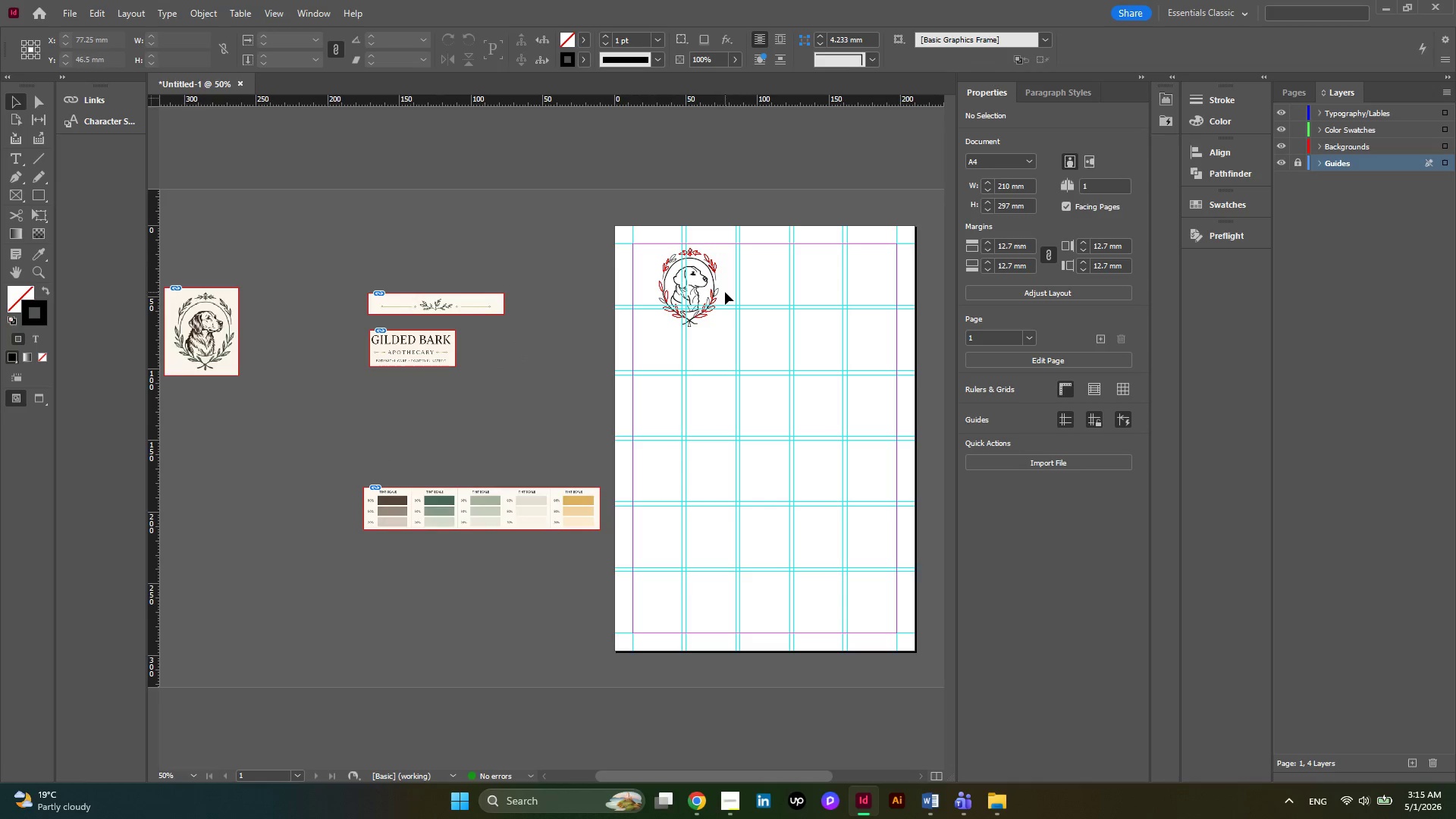 
hold_key(key=ControlLeft, duration=0.73)
scroll: coordinate [725, 292], scroll_direction: down, amount: 4.0
 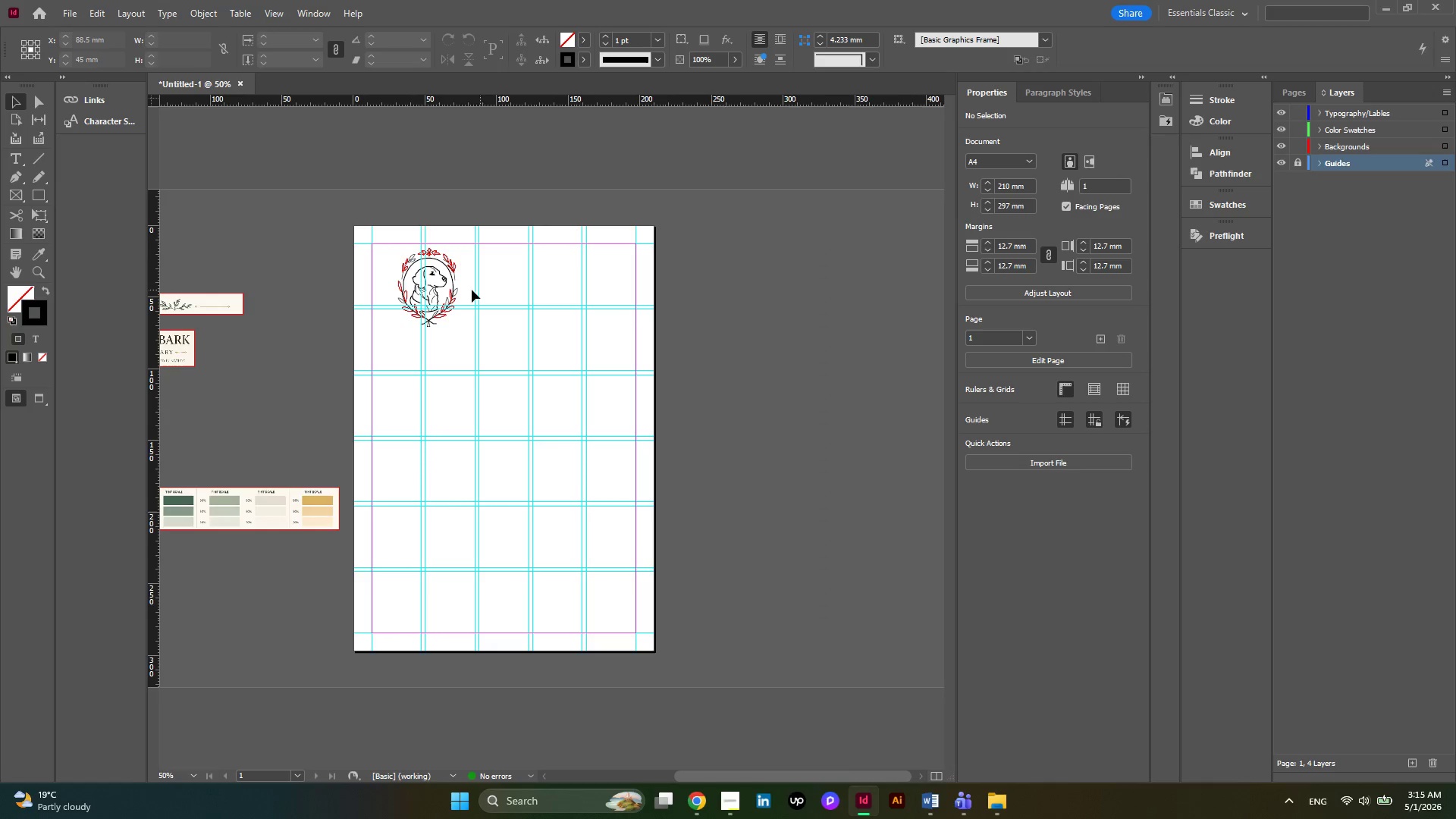 
left_click([444, 287])
 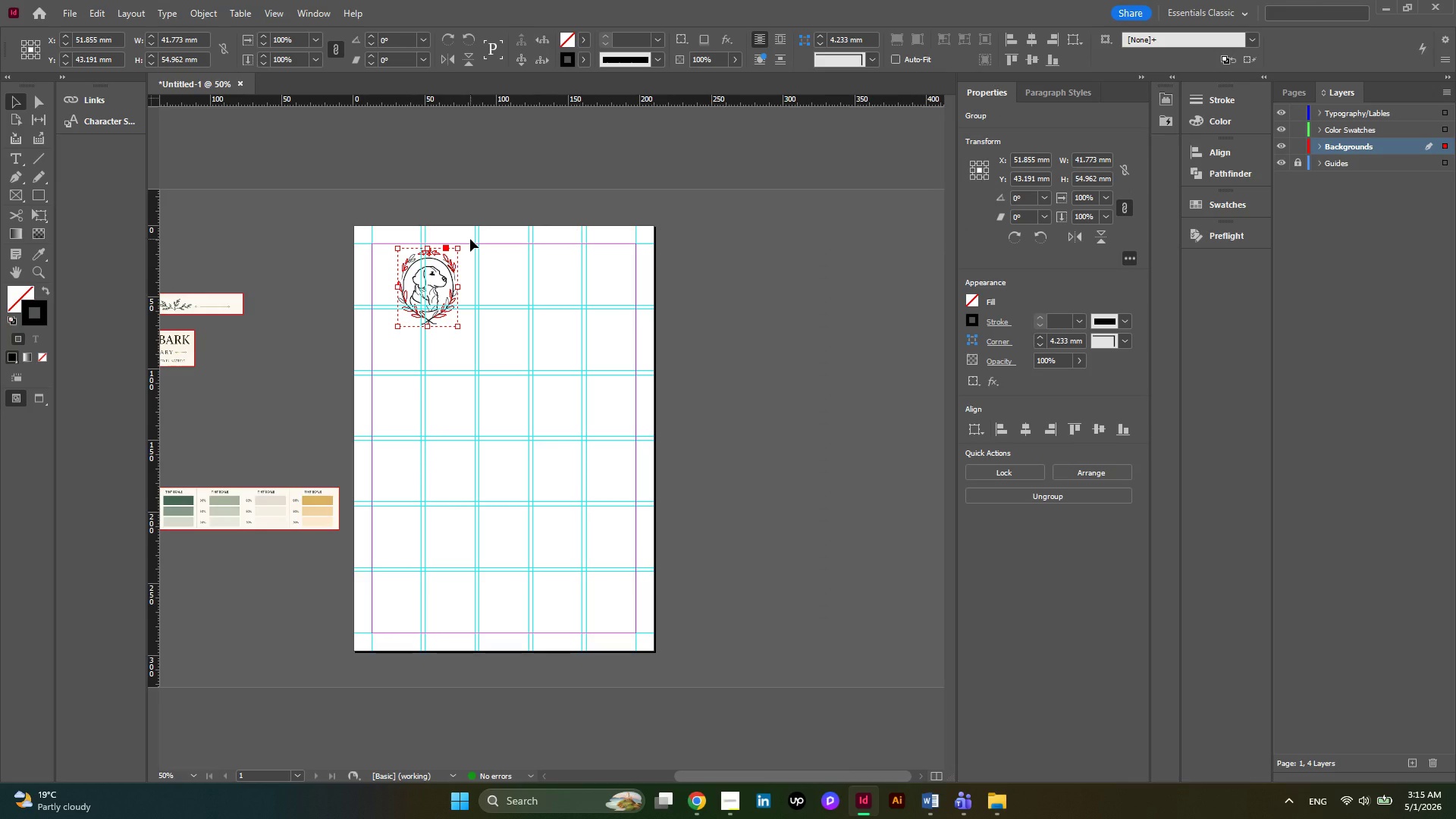 
scroll: coordinate [470, 239], scroll_direction: up, amount: 1.0
 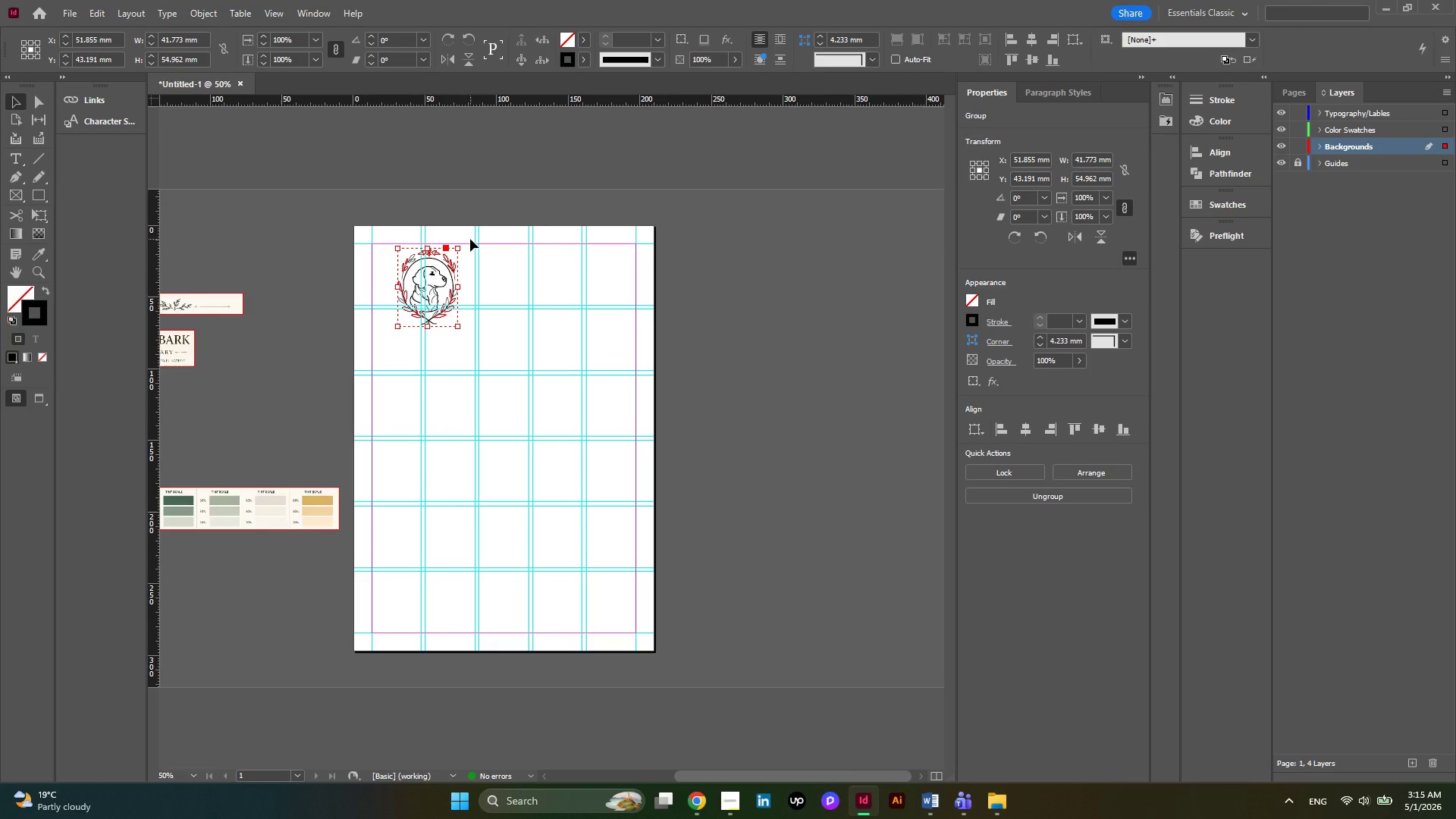 
wait(13.55)
 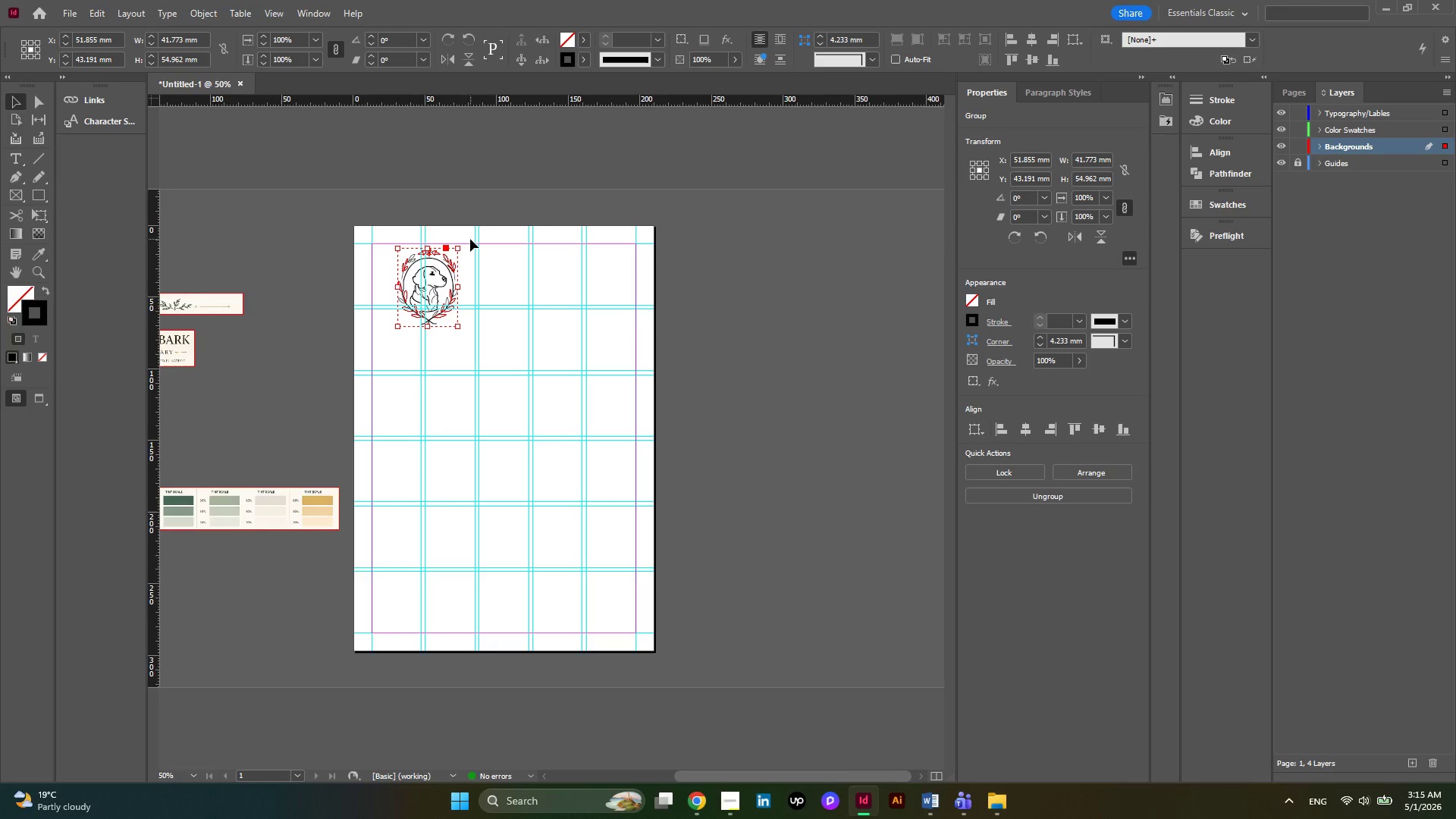 
hold_key(key=ShiftLeft, duration=3.89)
left_click_drag(start_coordinate=[458, 250], to_coordinate=[450, 261])
 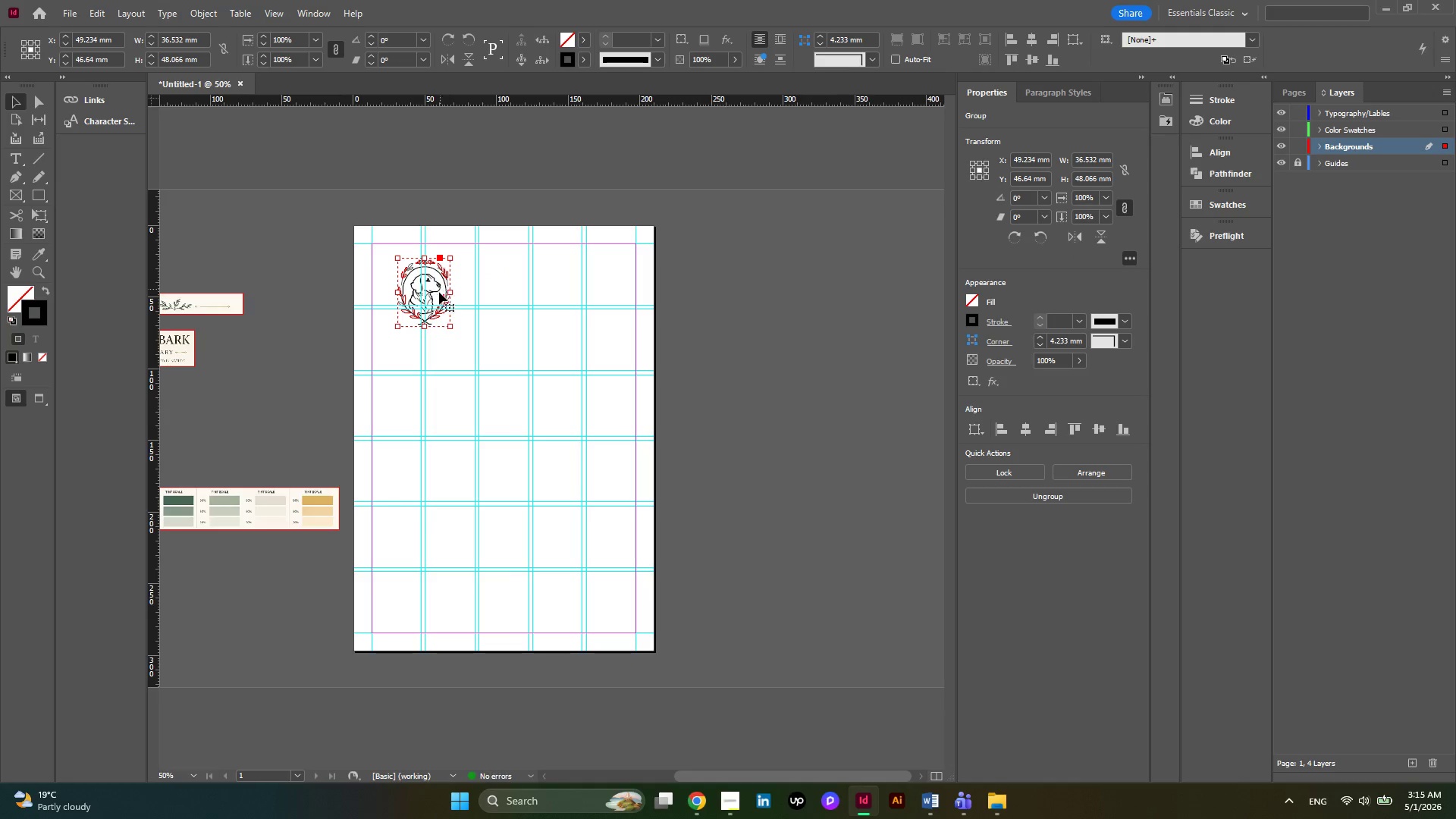 
left_click_drag(start_coordinate=[432, 286], to_coordinate=[415, 266])
 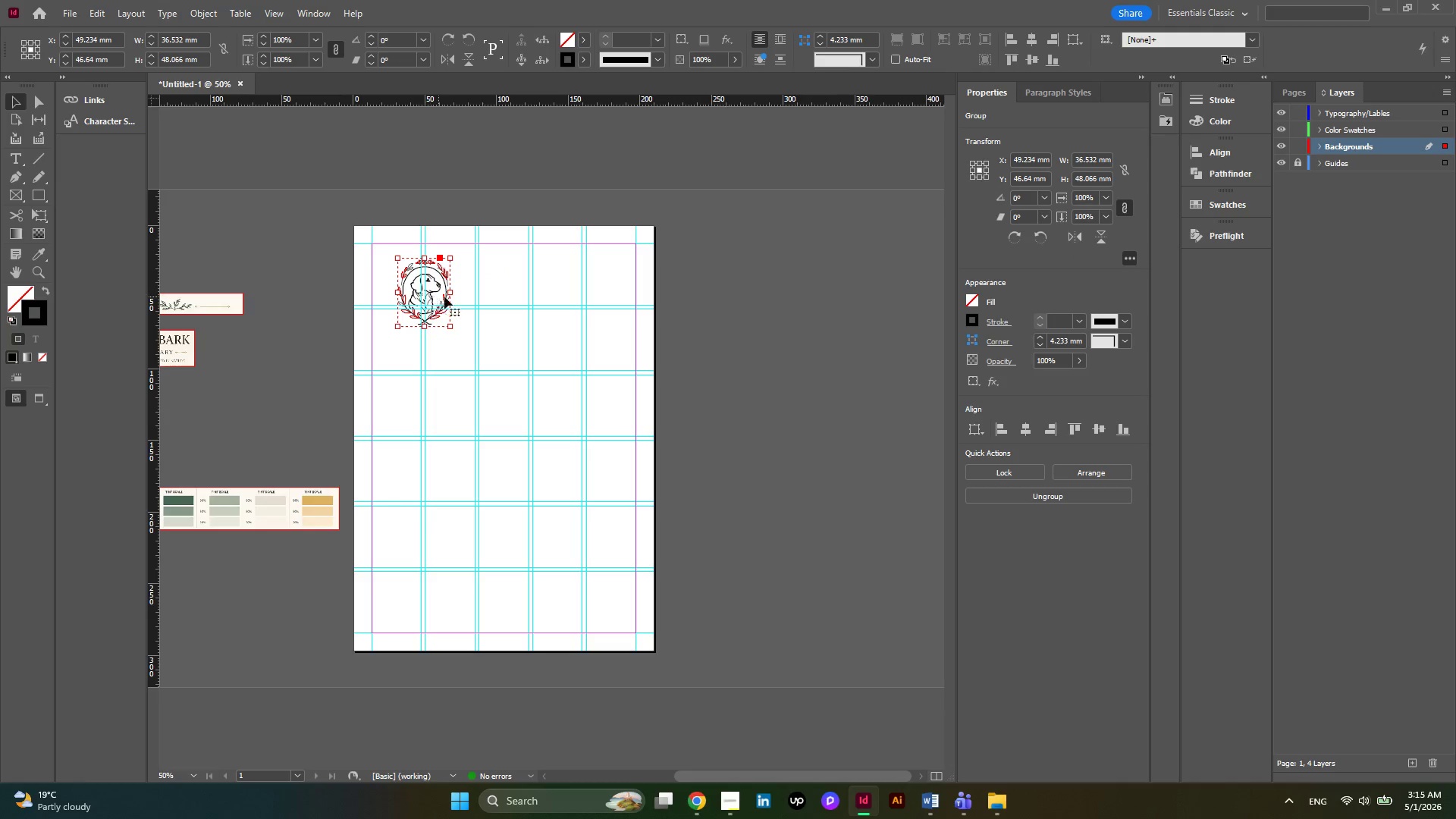 
left_click([543, 290])
 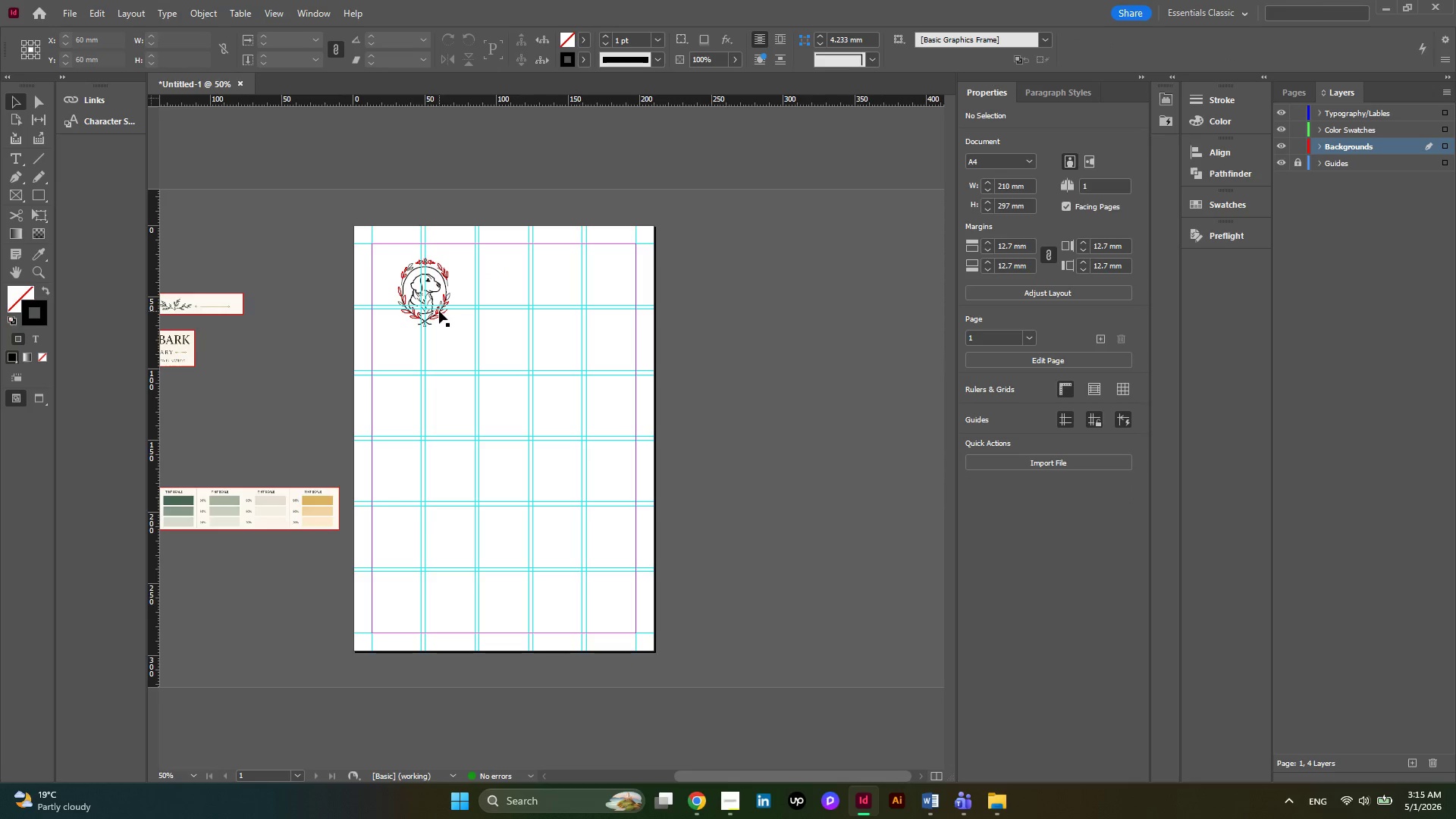 
left_click_drag(start_coordinate=[439, 311], to_coordinate=[413, 294])
 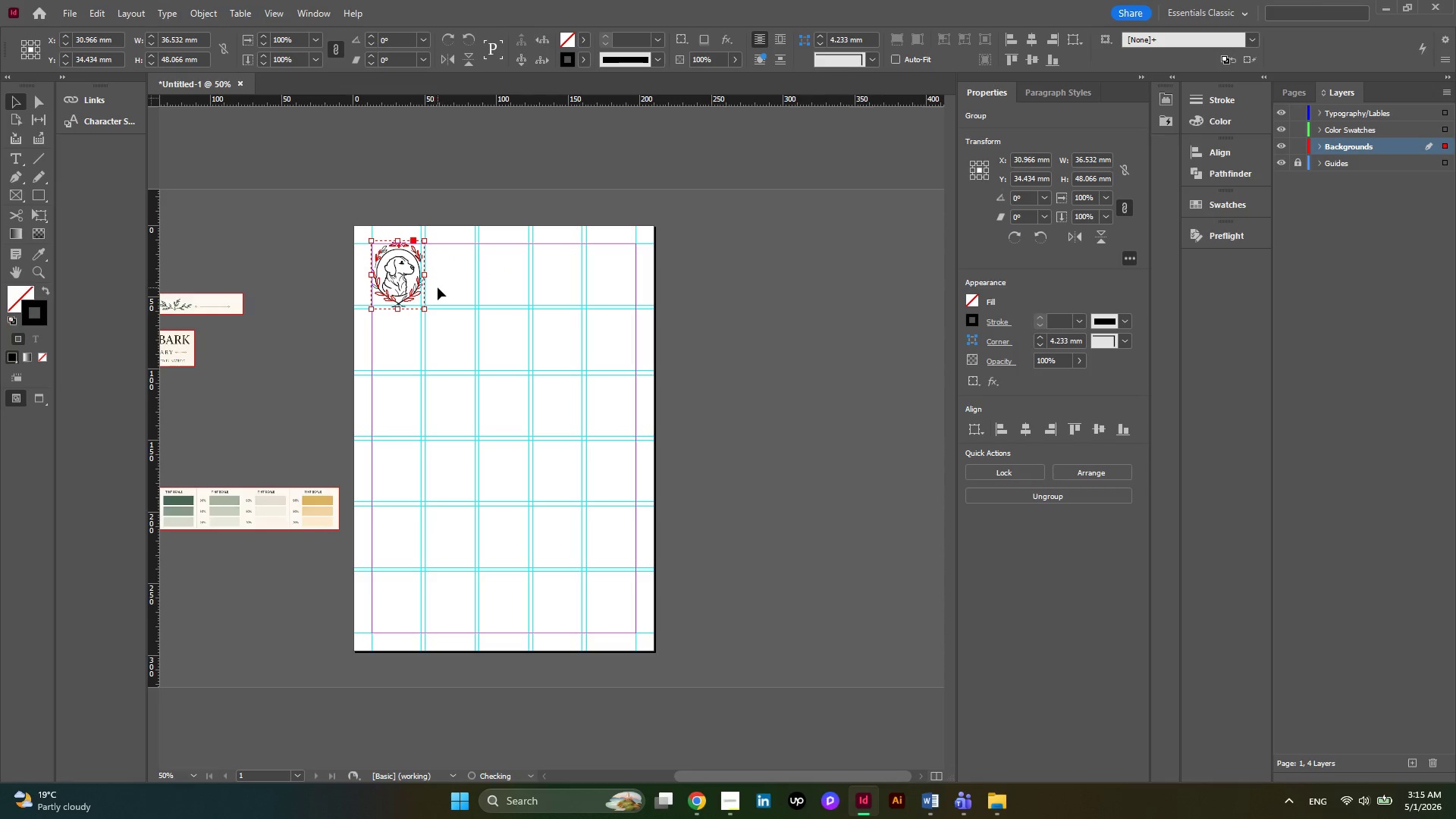 
left_click([439, 287])
 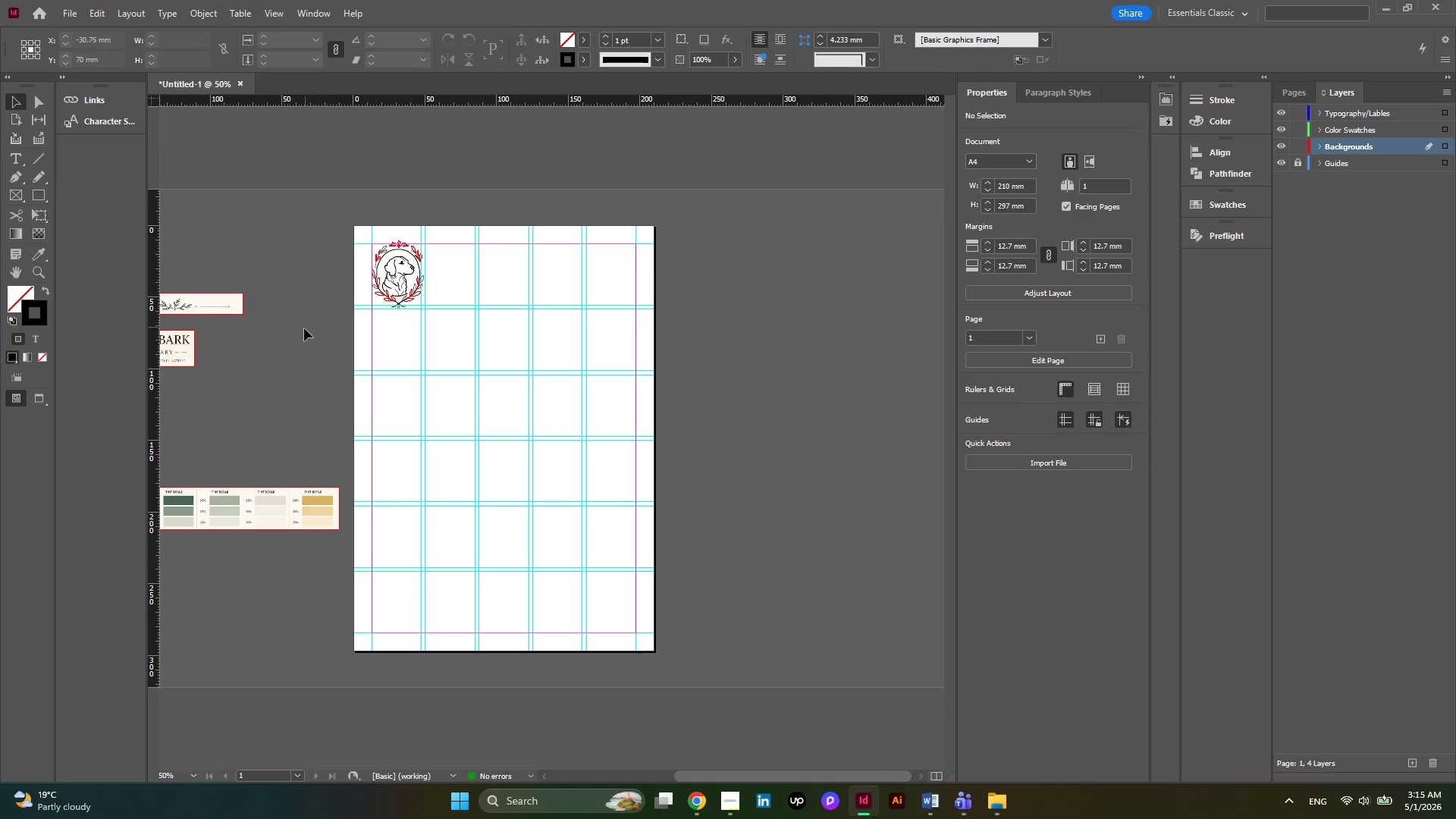 
wait(5.09)
 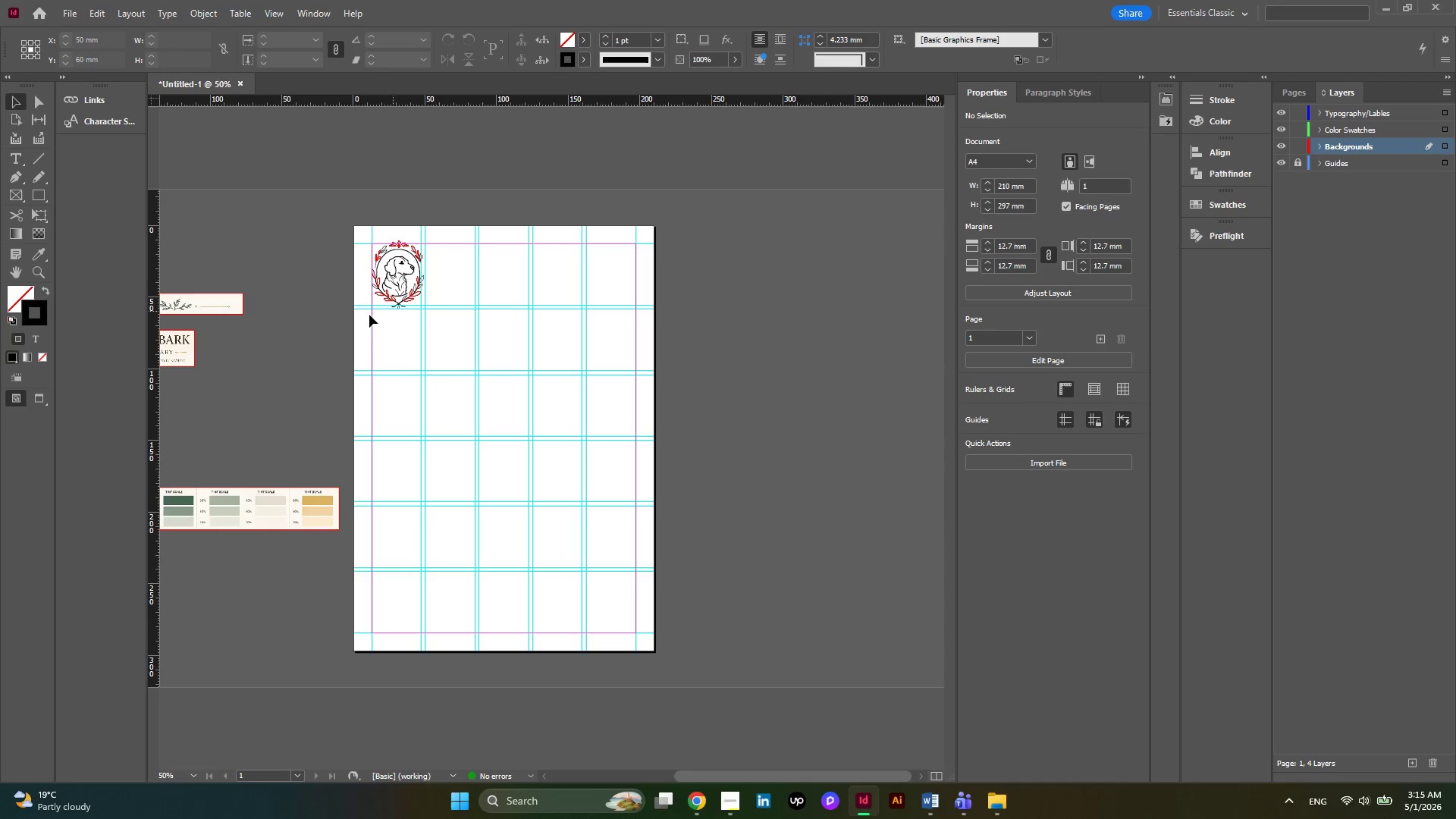 
left_click_drag(start_coordinate=[187, 341], to_coordinate=[278, 345])
 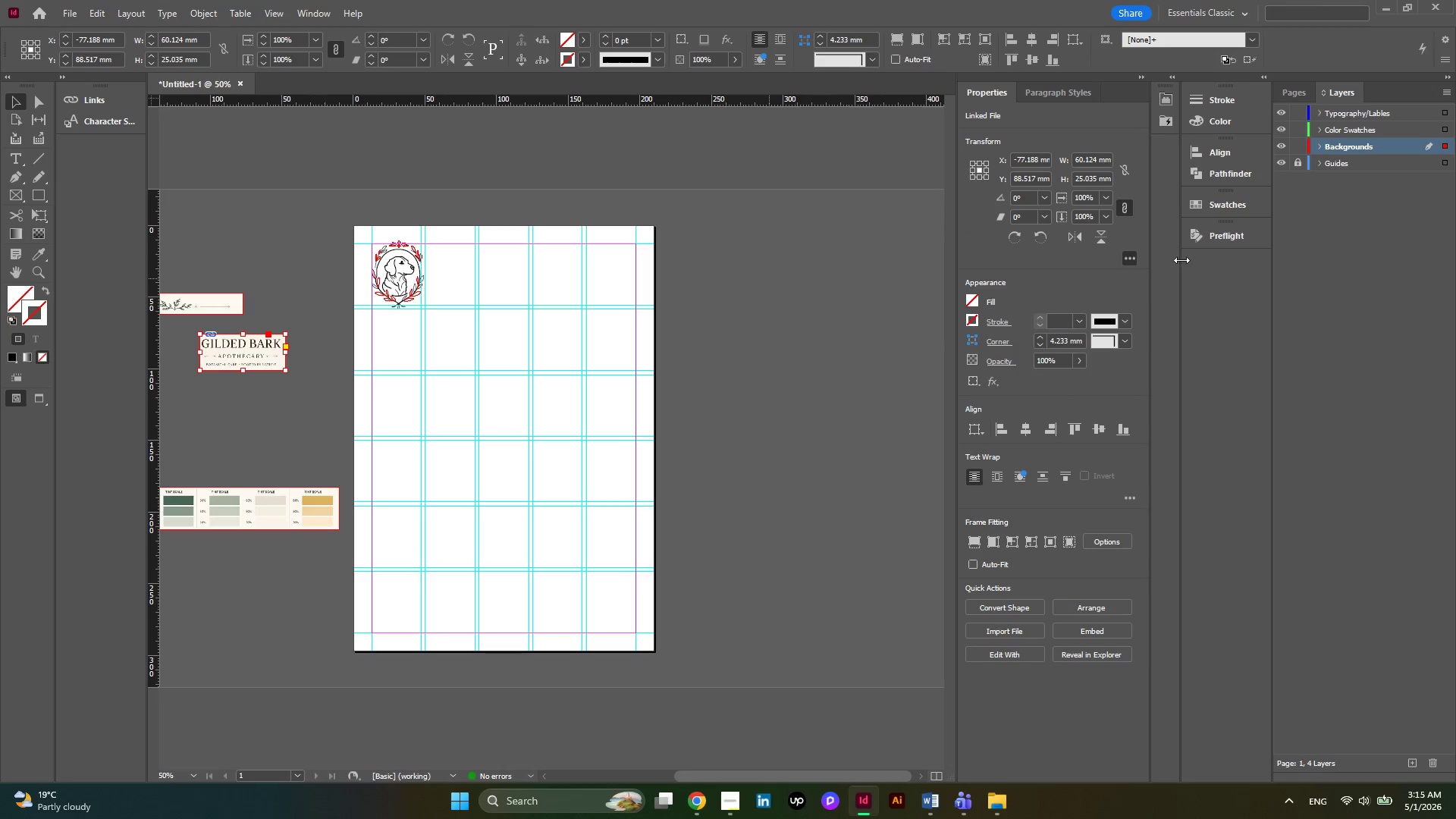 
left_click([1375, 116])
 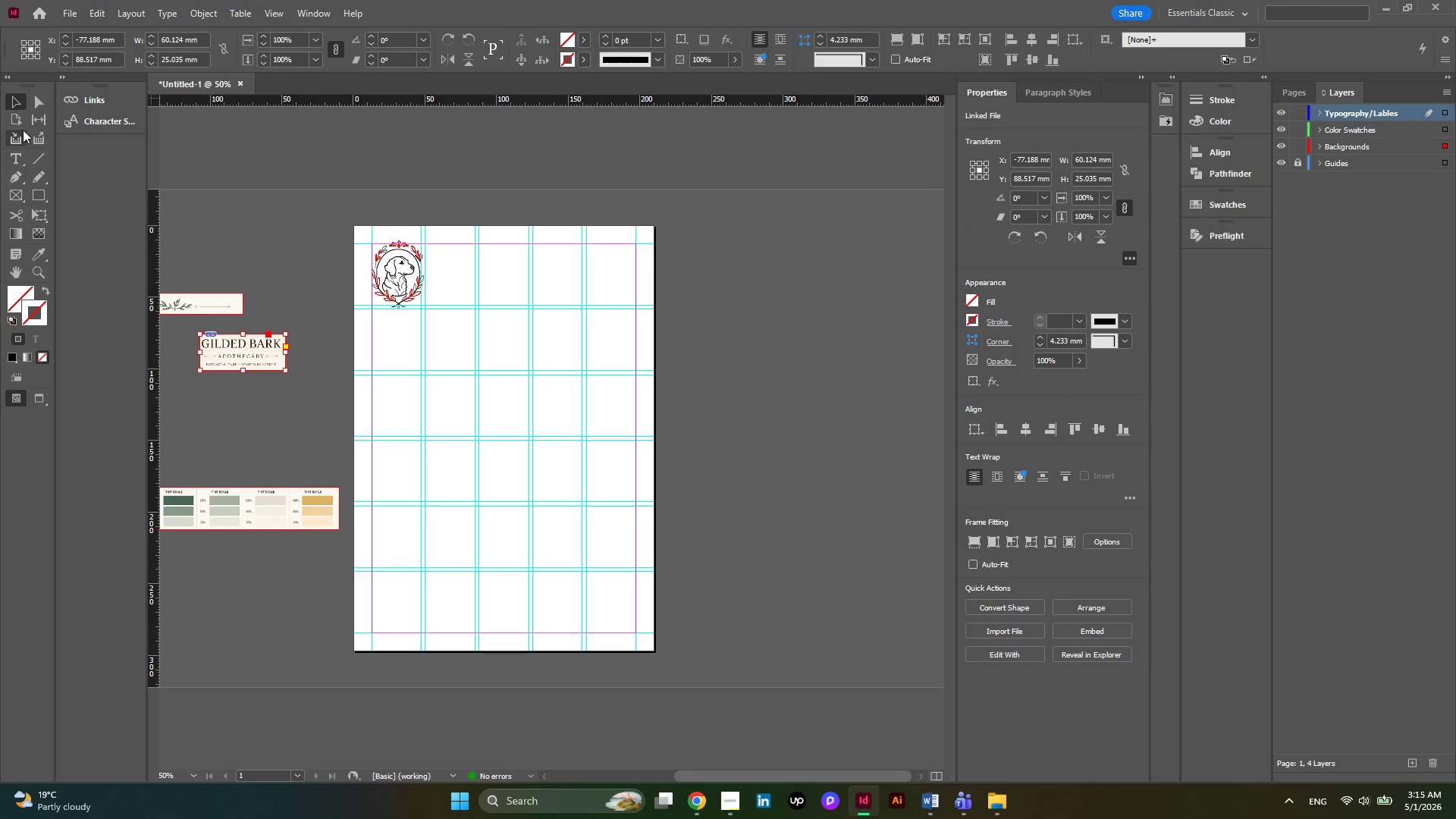 
left_click([15, 159])
 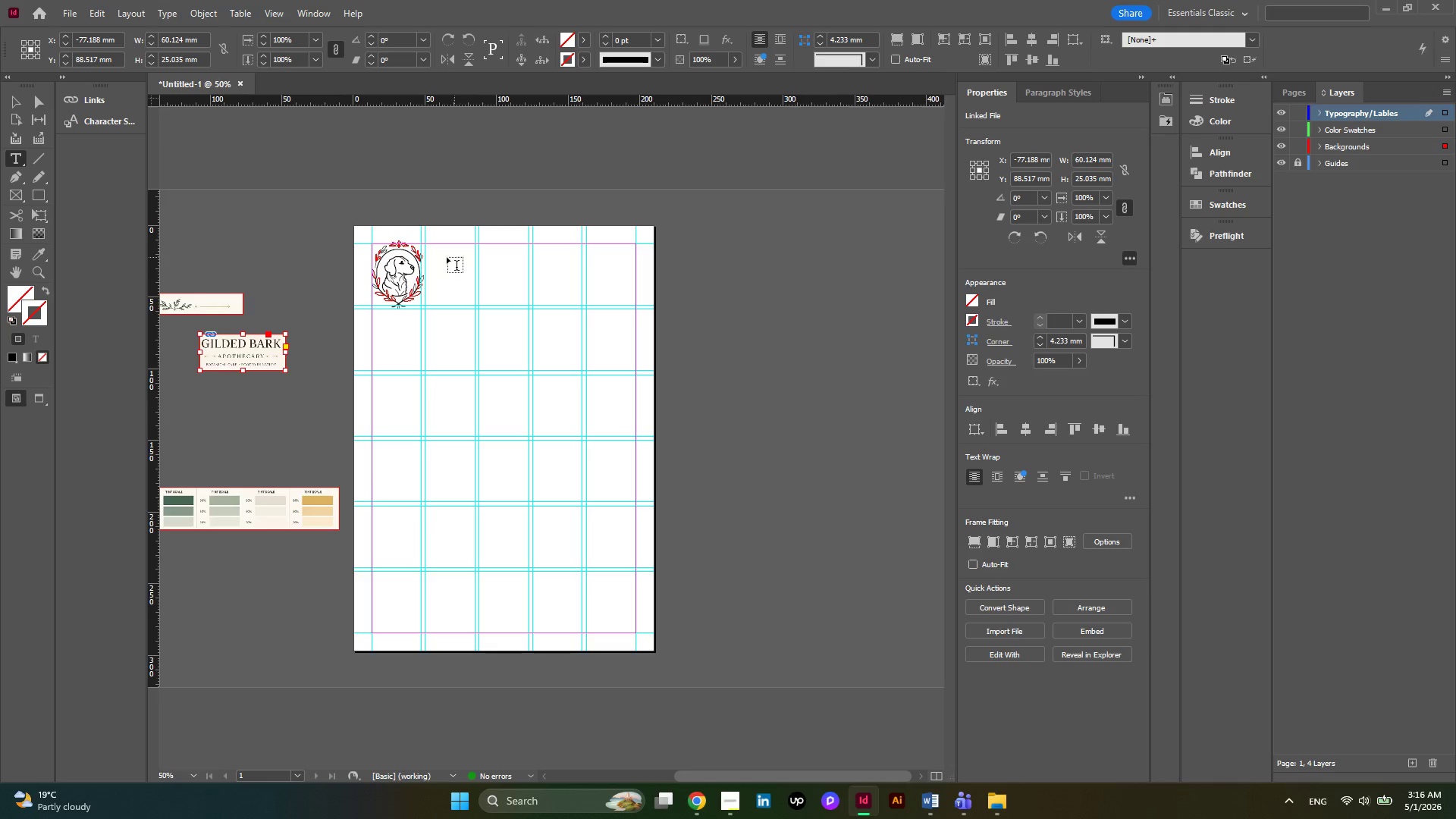 
left_click_drag(start_coordinate=[440, 256], to_coordinate=[523, 275])
 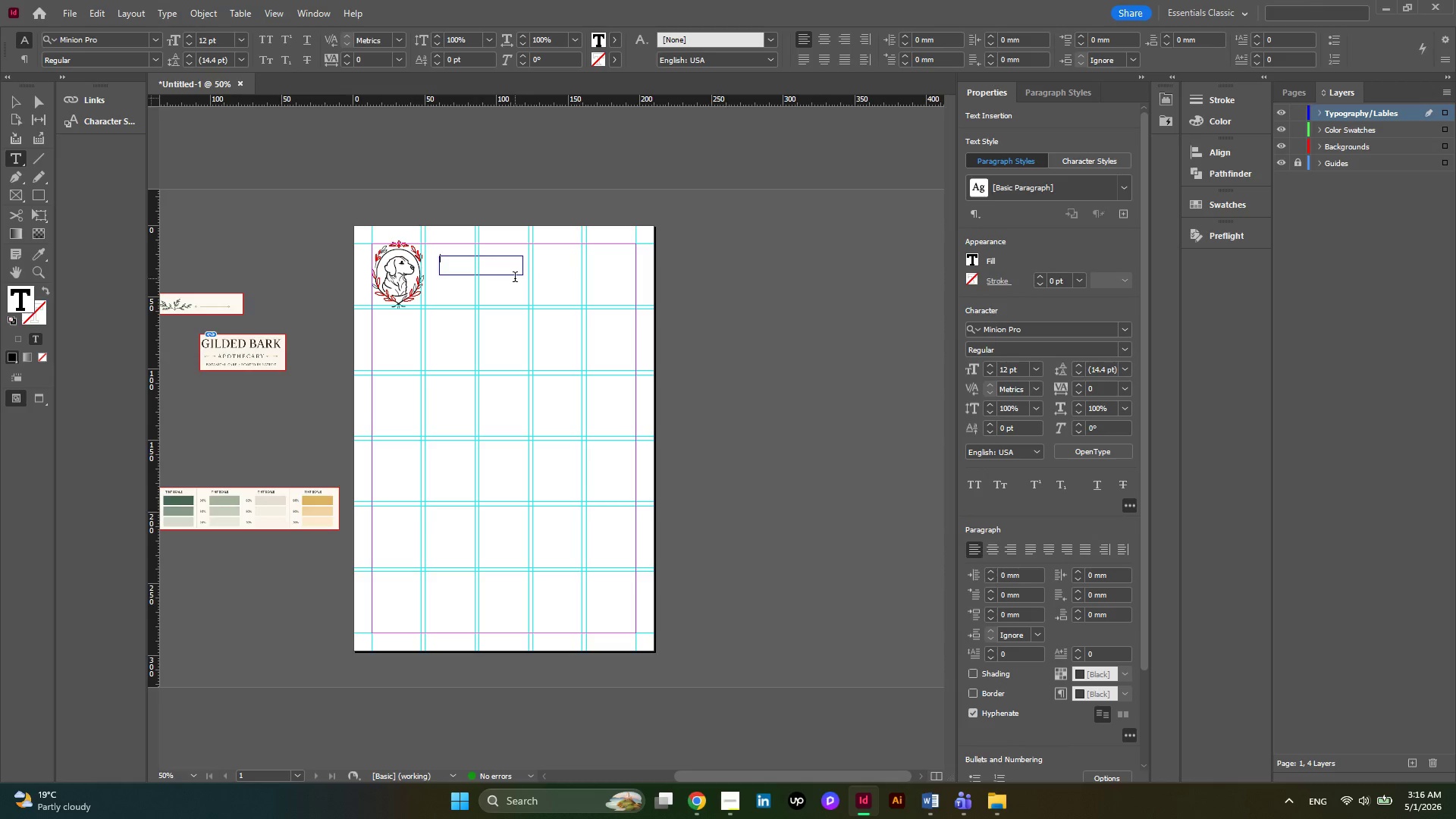 
wait(5.38)
 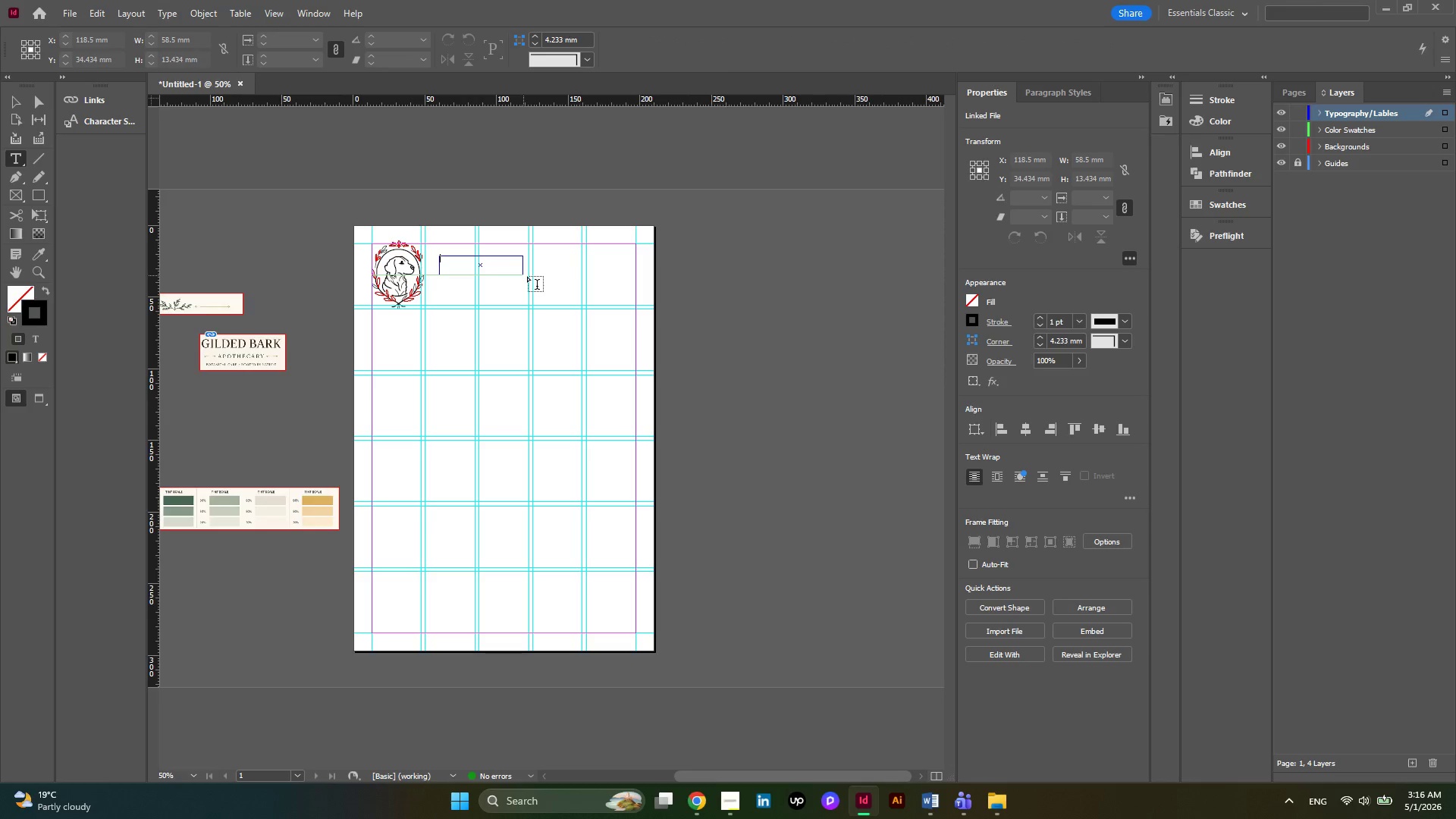 
type(GILDED BARK)
 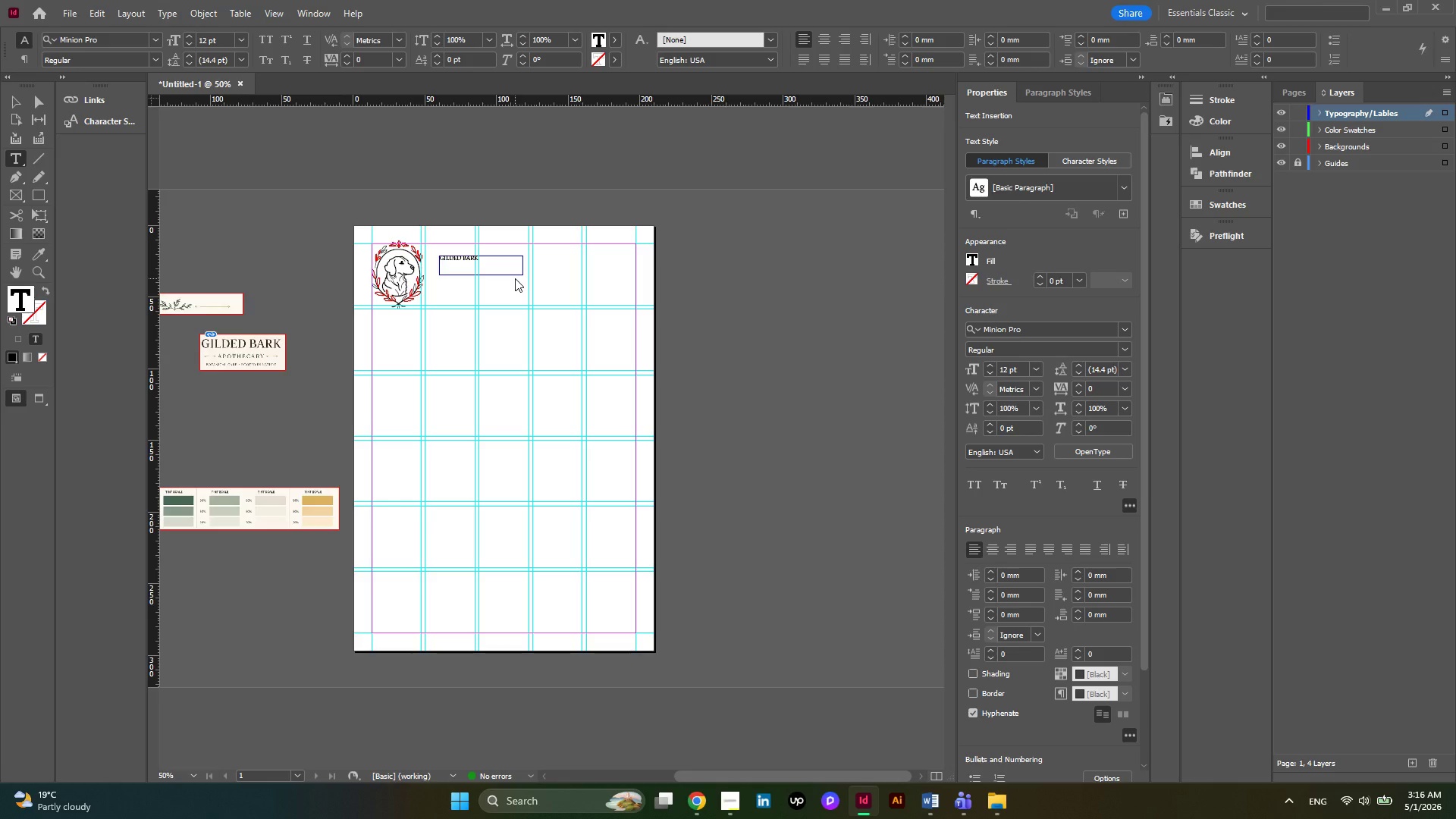 
key(Control+ControlLeft)
 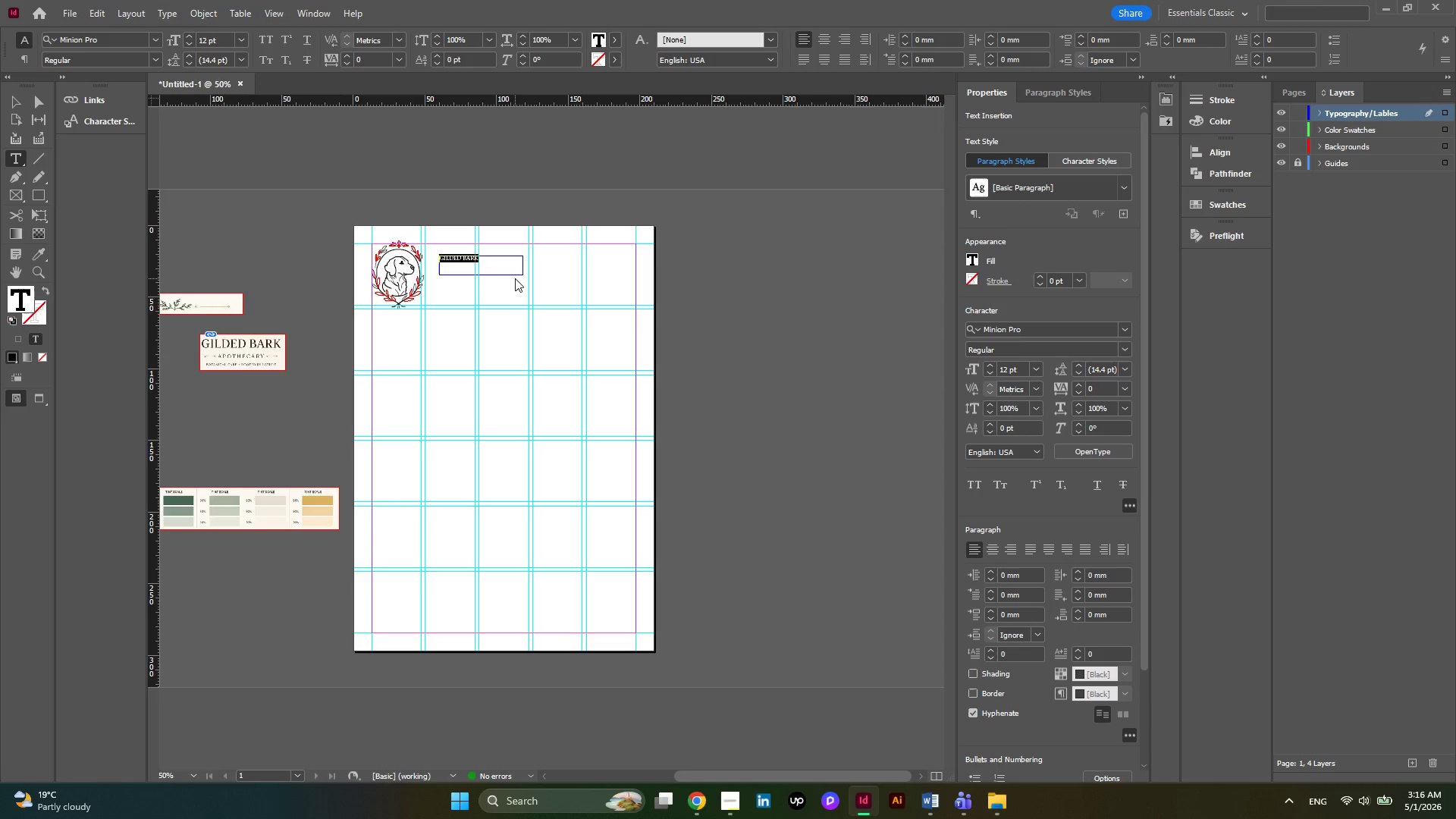 
key(Control+A)
 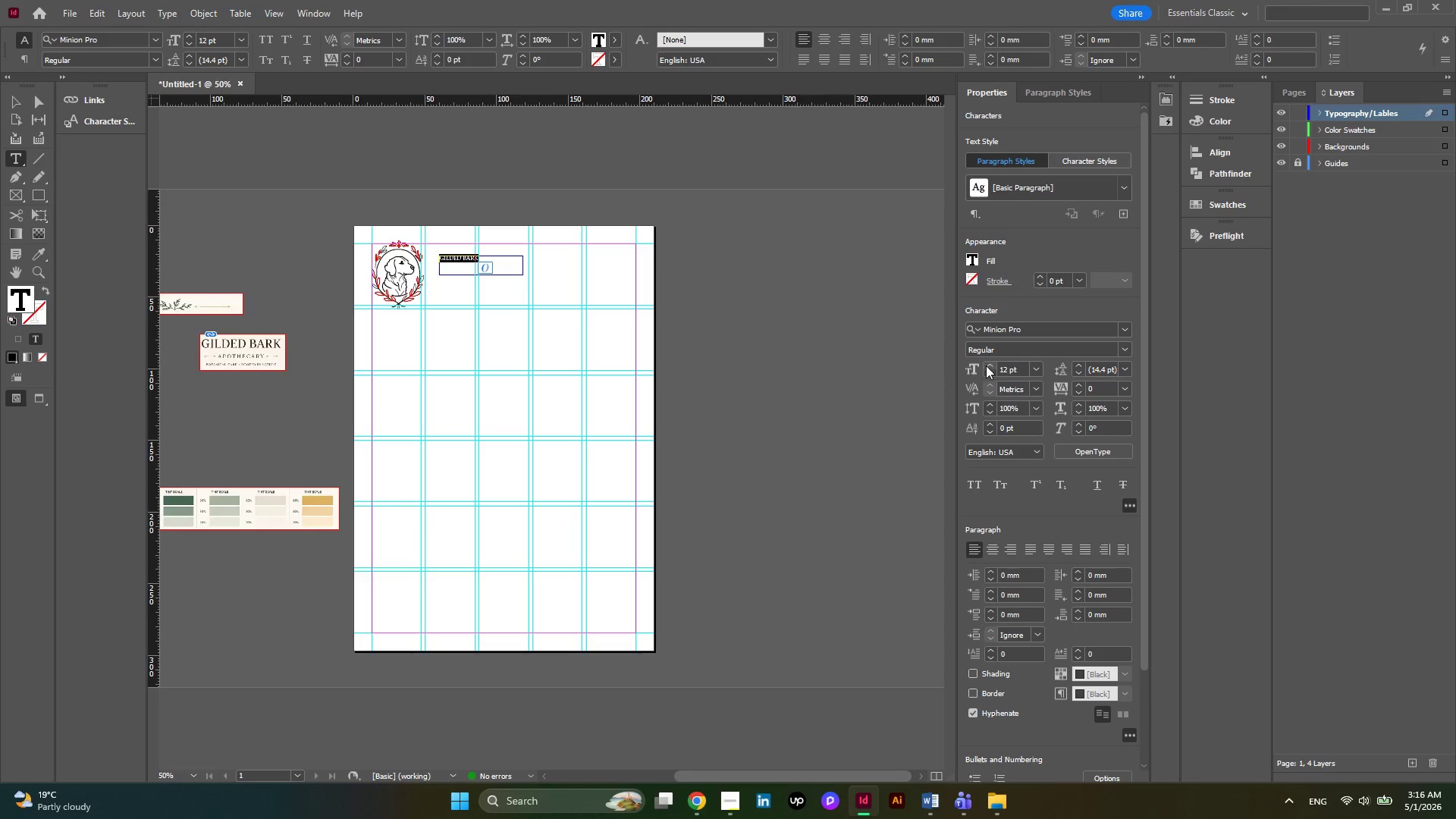 
left_click([986, 366])
 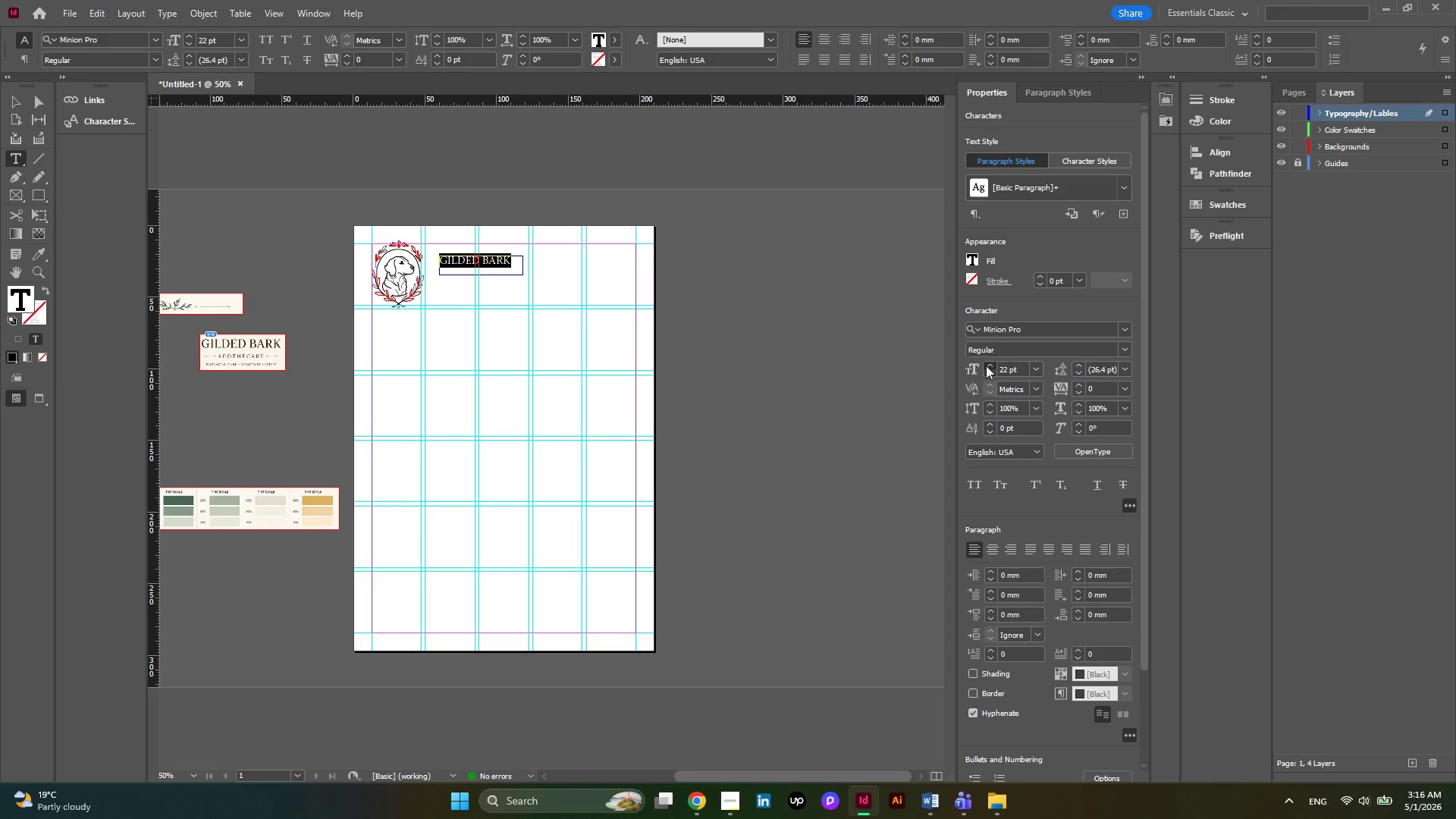 
left_click([986, 366])
 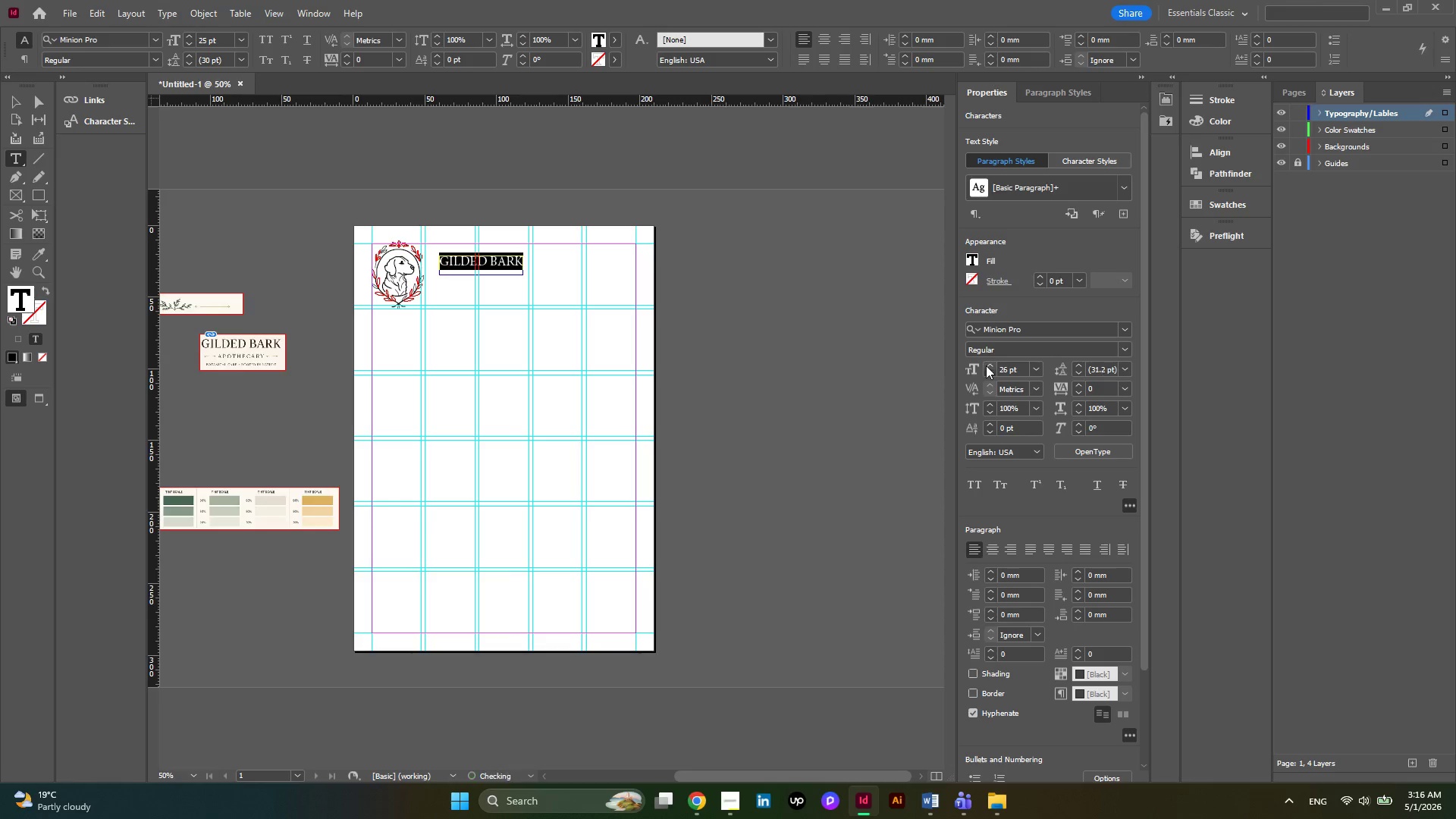 
double_click([986, 366])
 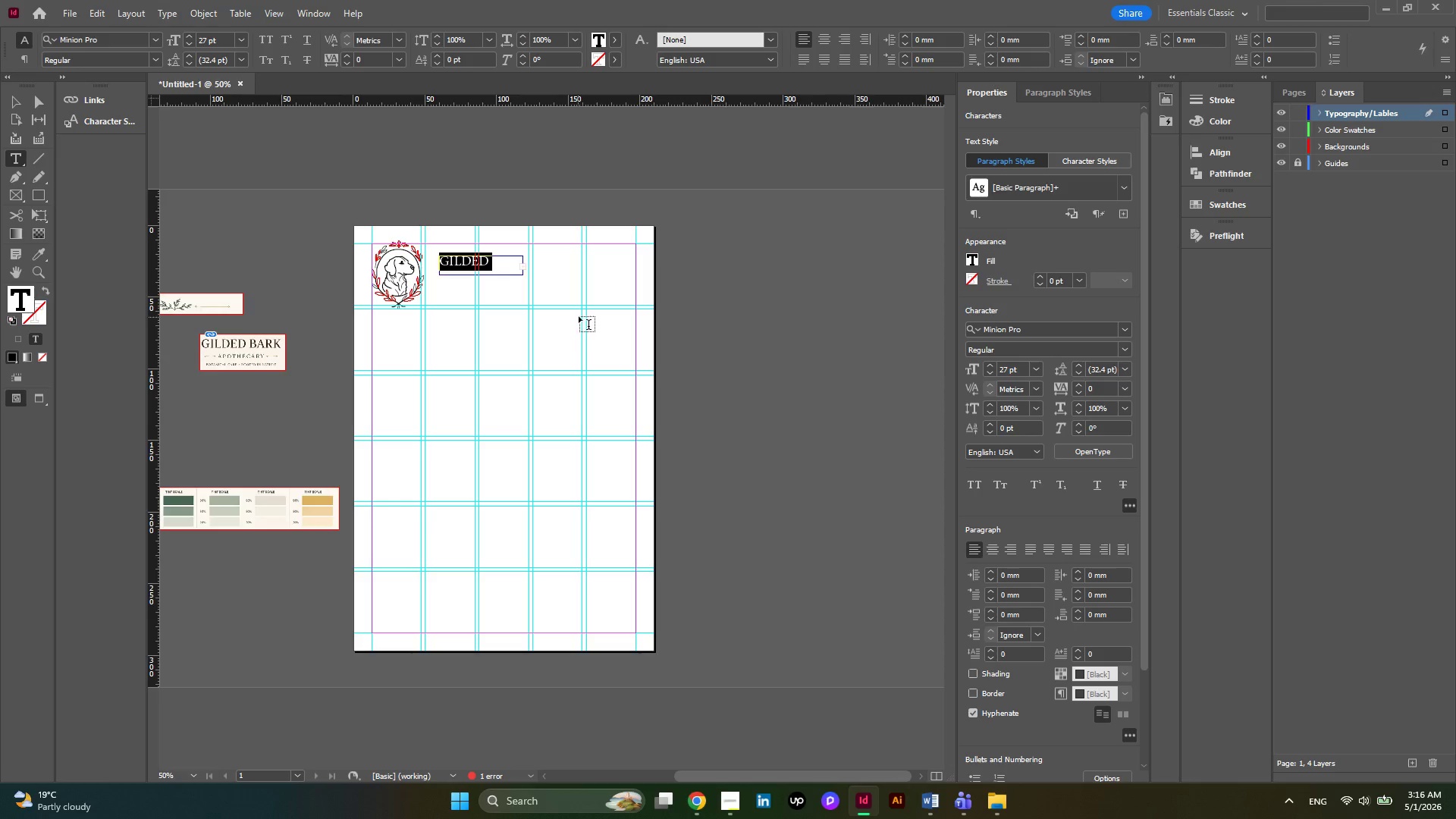 
left_click([24, 100])
 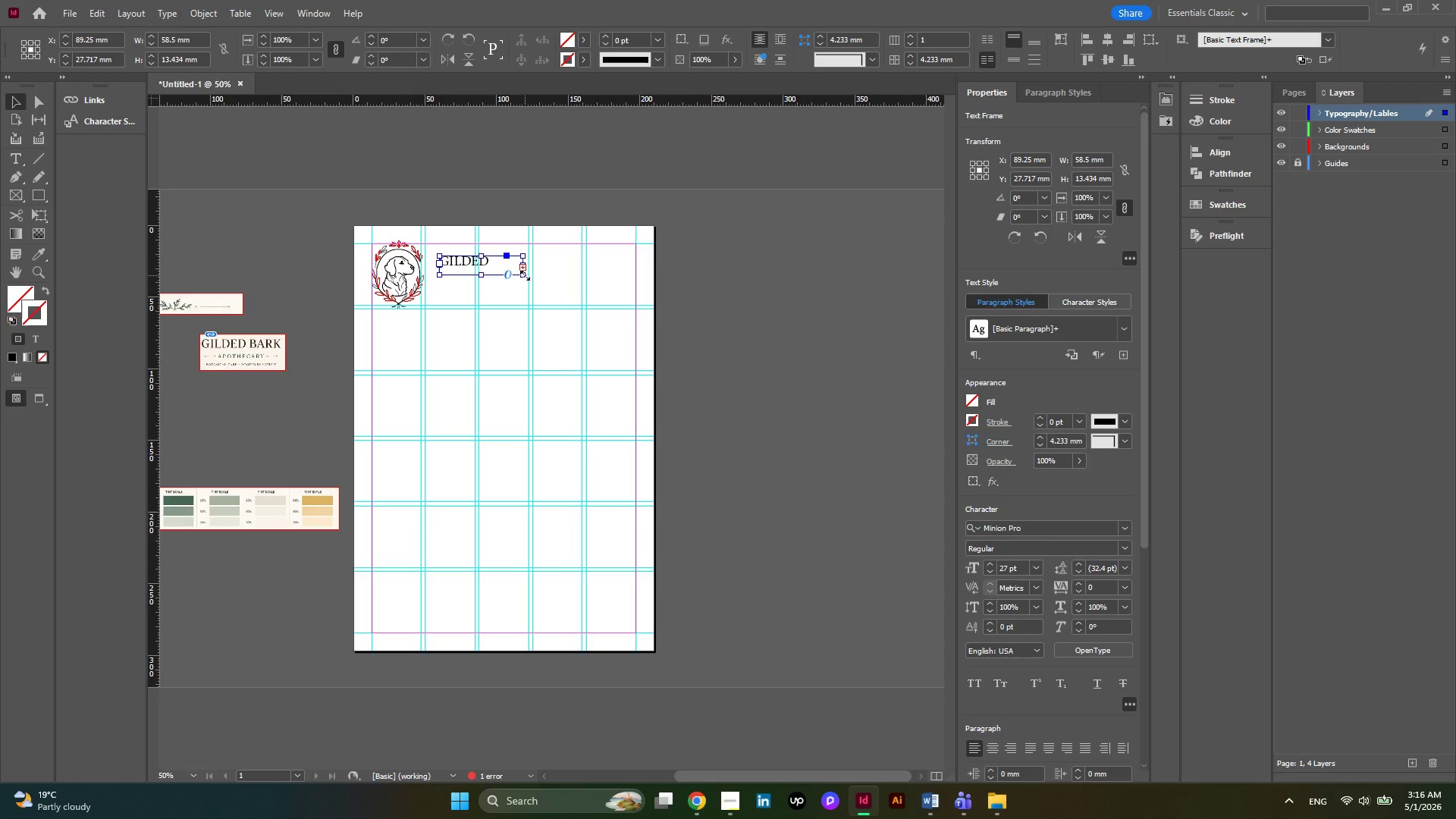 
left_click_drag(start_coordinate=[525, 275], to_coordinate=[570, 293])
 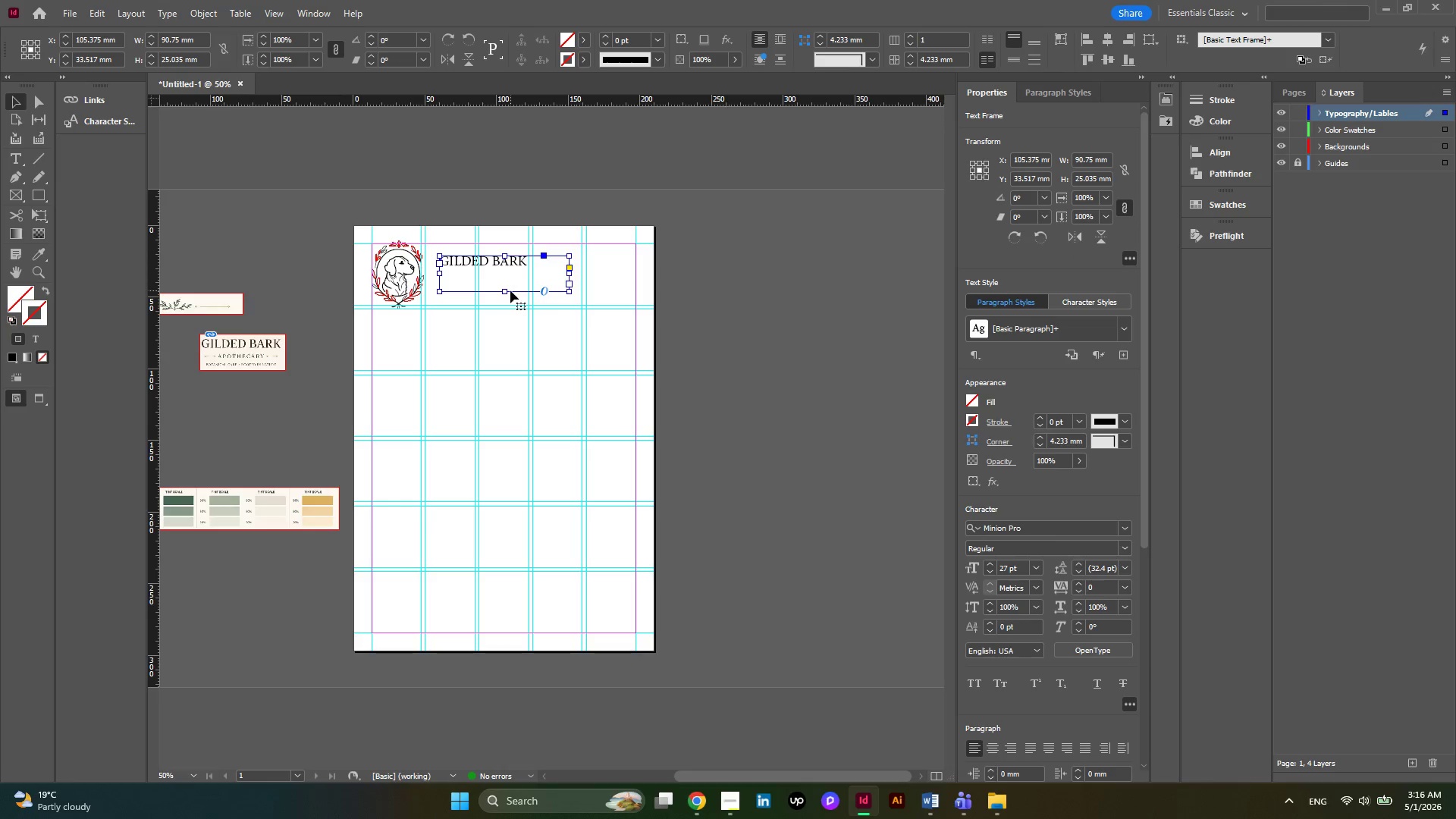 
left_click_drag(start_coordinate=[505, 290], to_coordinate=[505, 274])
 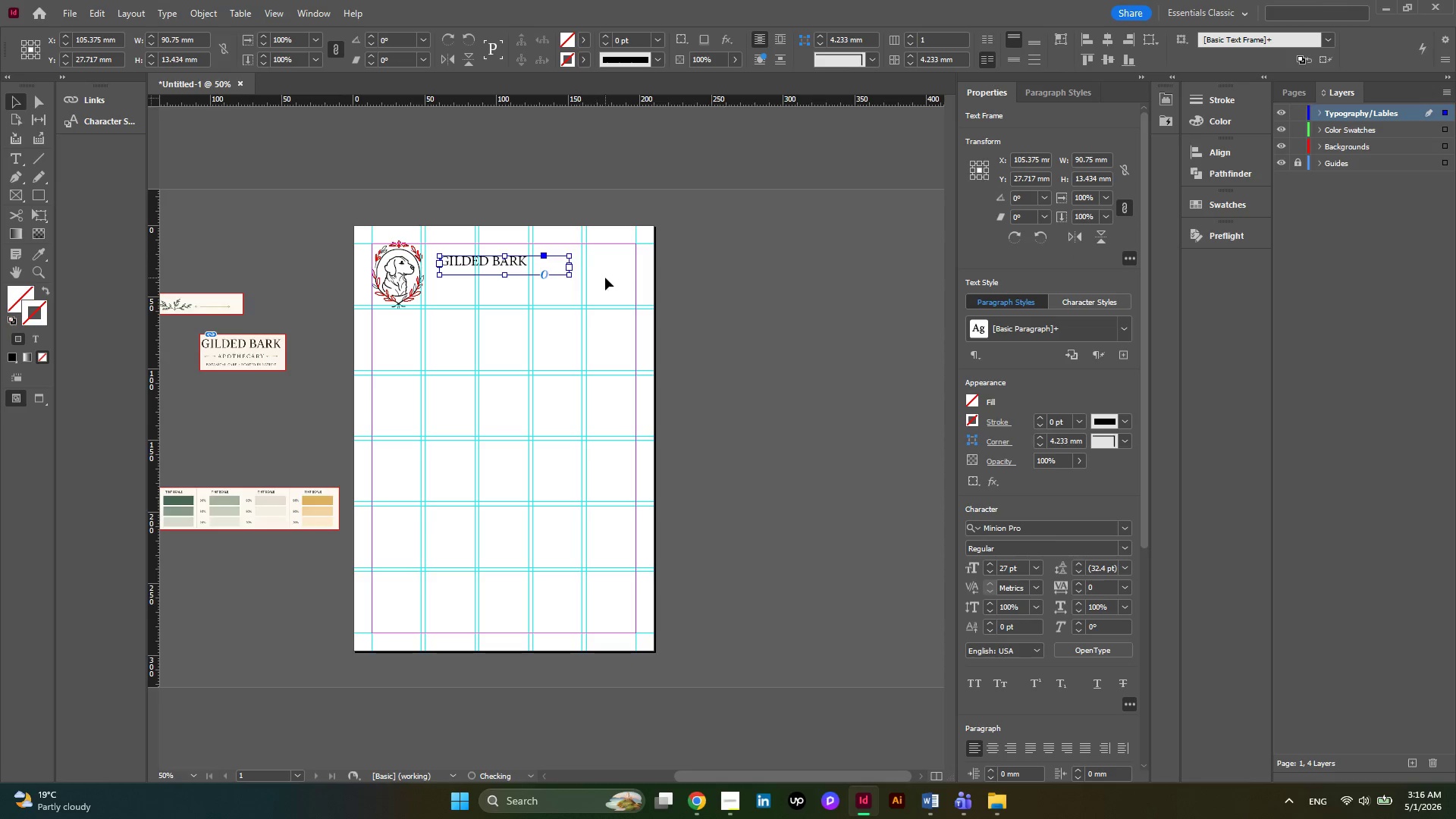 
left_click([605, 278])
 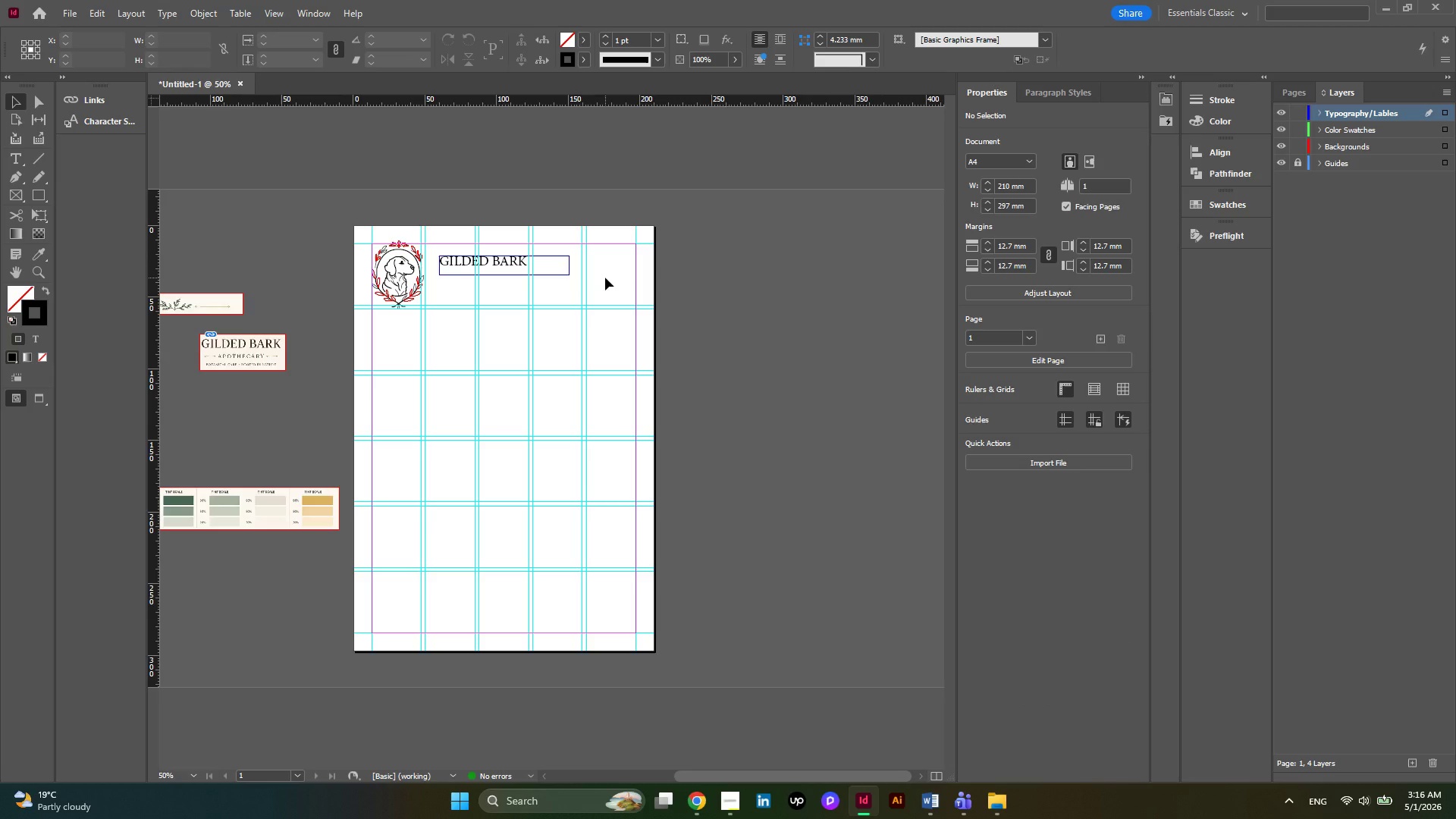 
hold_key(key=AltLeft, duration=0.45)
scroll: coordinate [434, 259], scroll_direction: up, amount: 3.0
 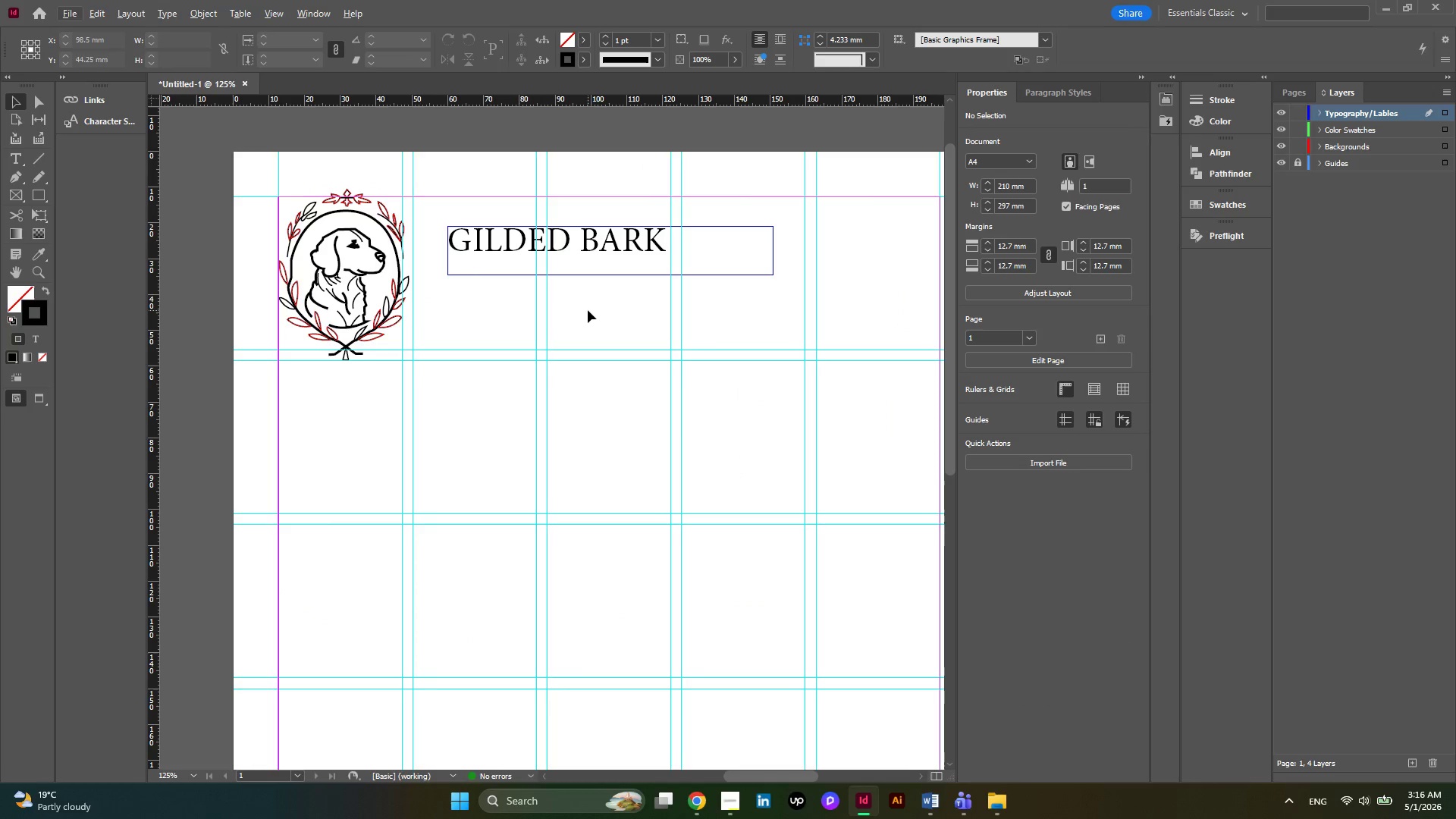 
hold_key(key=AltLeft, duration=2.73)
scroll: coordinate [588, 310], scroll_direction: none, amount: 0.0
 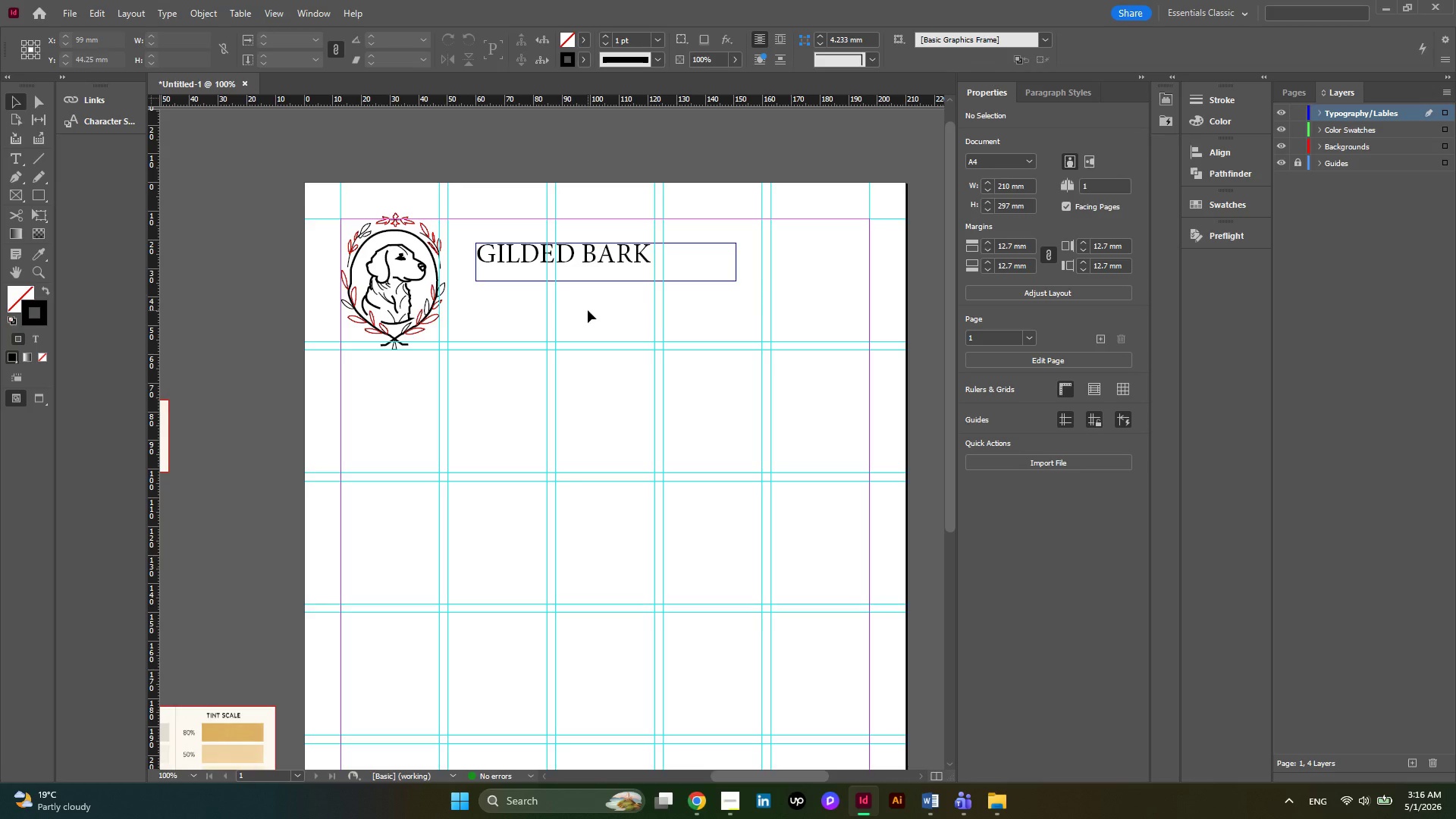 
scroll: coordinate [588, 310], scroll_direction: down, amount: 2.0
 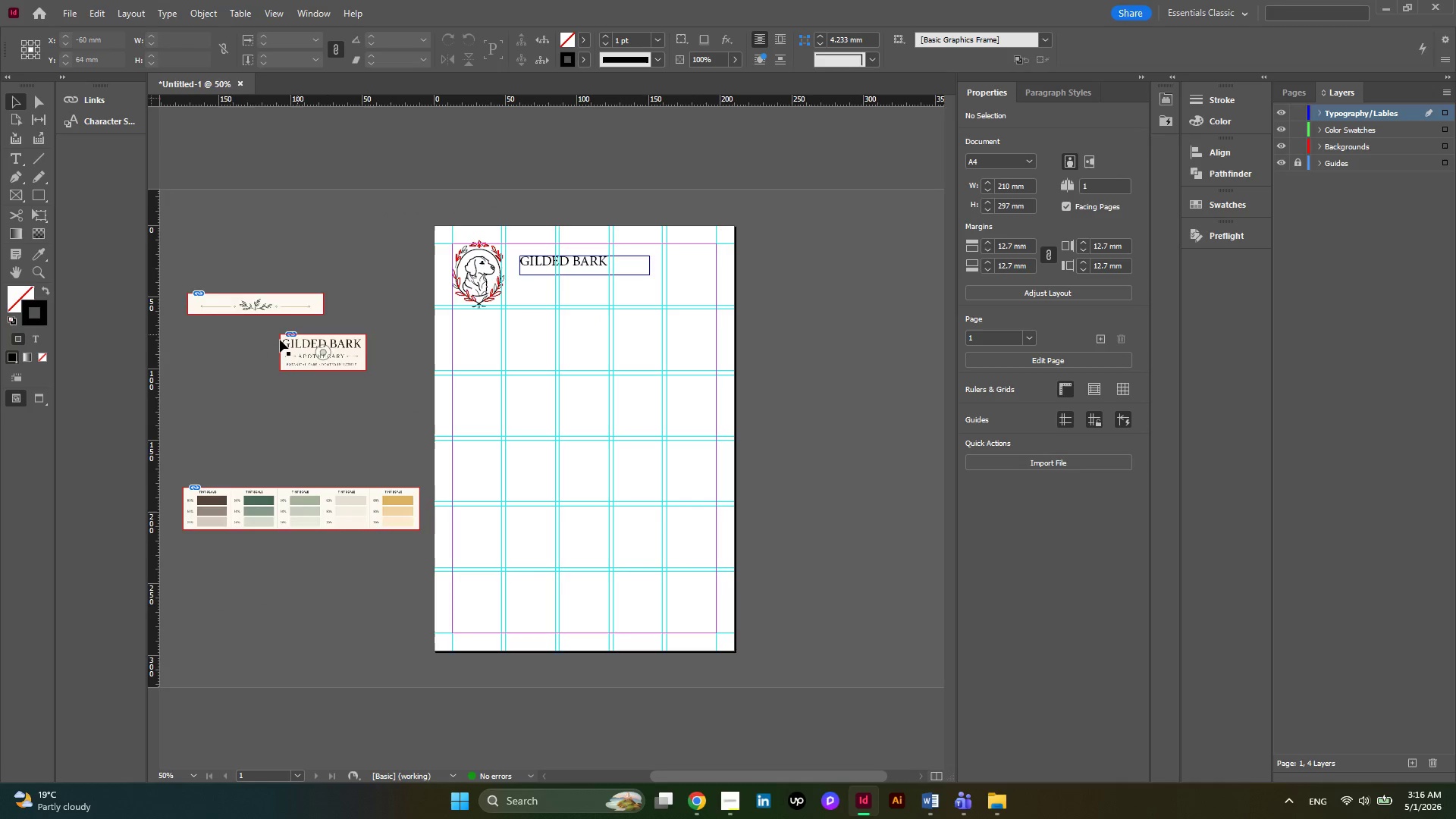 
hold_key(key=AltLeft, duration=0.66)
scroll: coordinate [251, 356], scroll_direction: up, amount: 2.0
 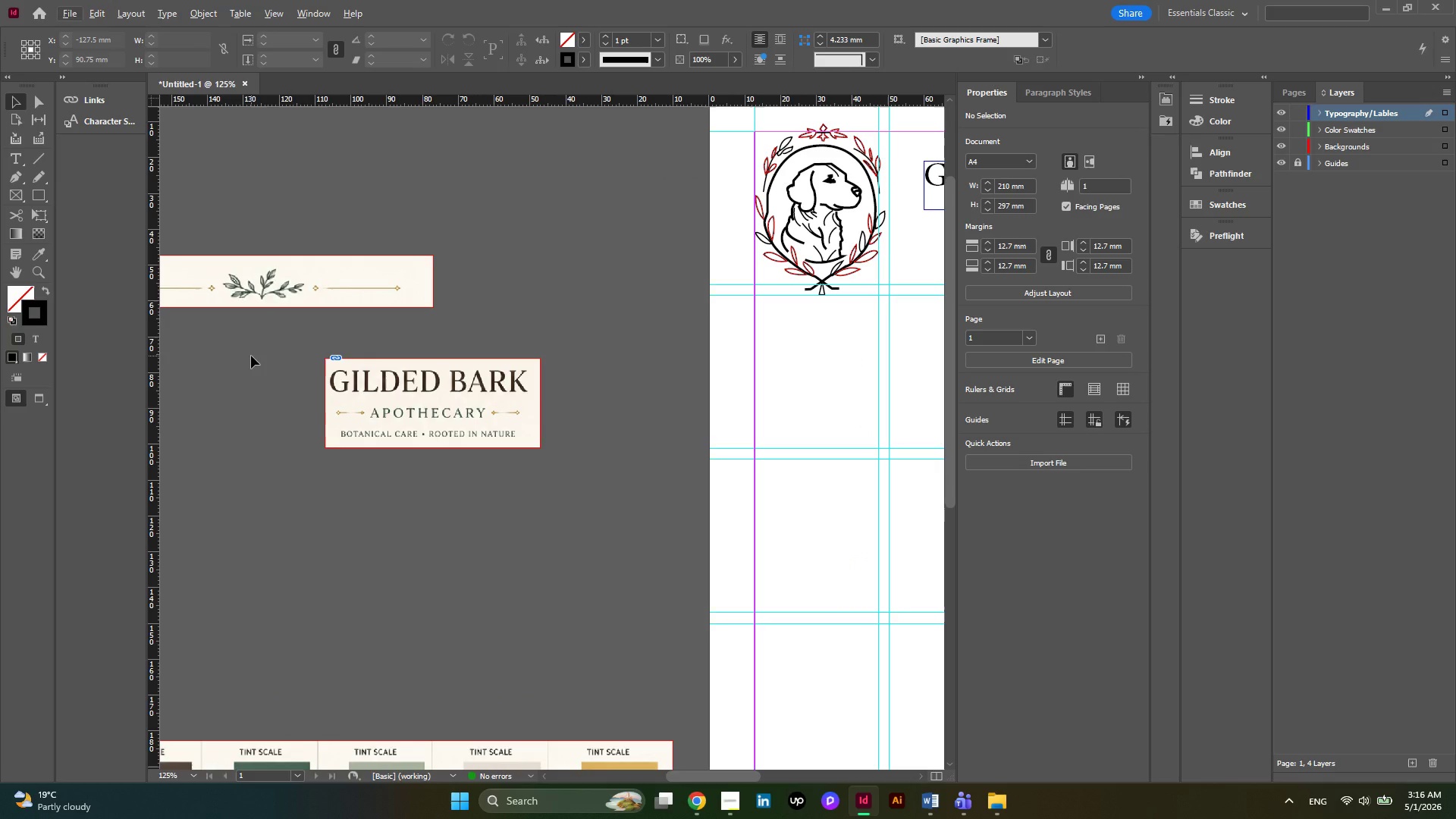 
hold_key(key=AltLeft, duration=0.58)
scroll: coordinate [251, 356], scroll_direction: down, amount: 1.0
 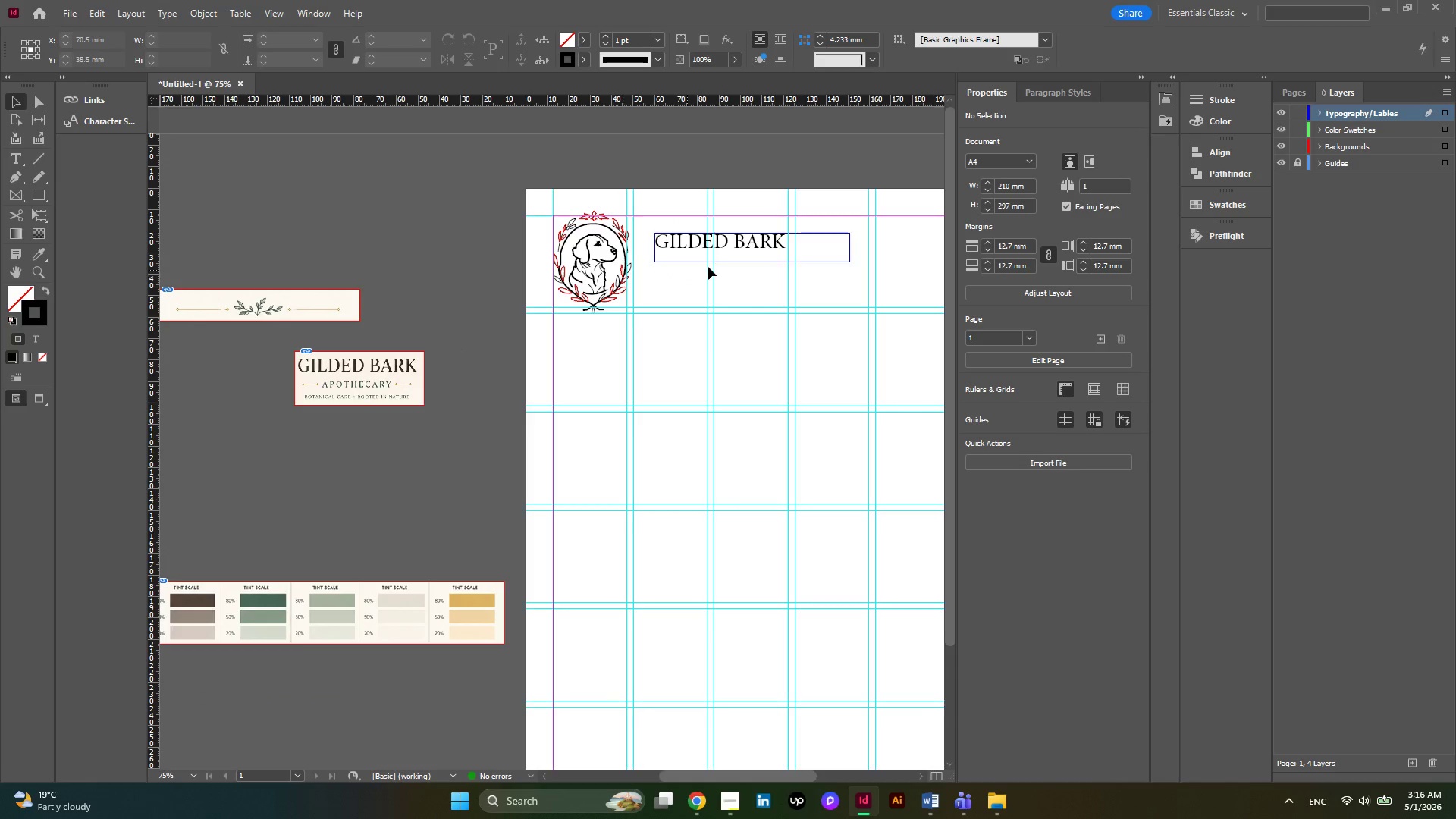 
left_click([764, 247])
 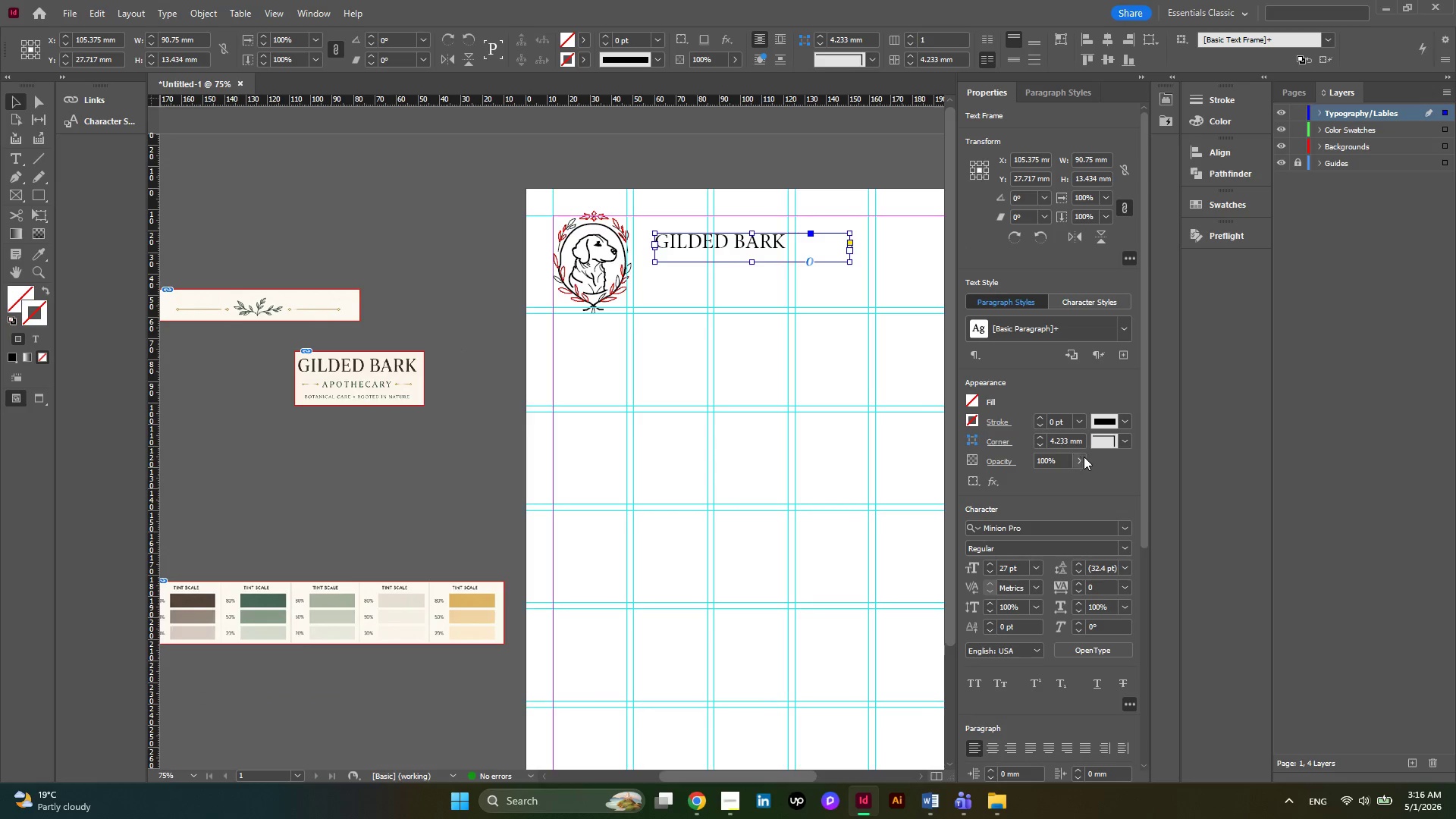 
left_click([1123, 548])
 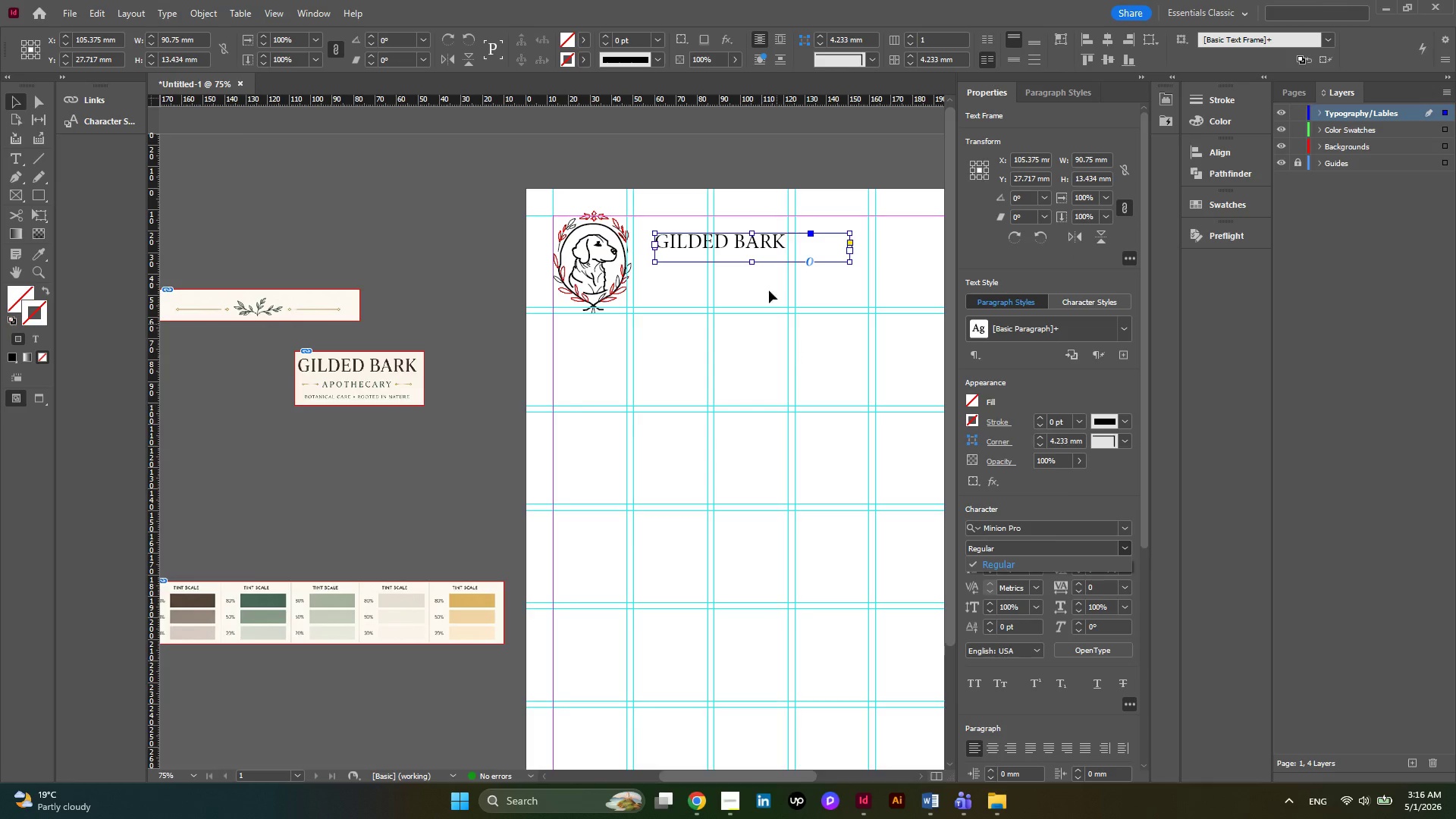 
double_click([778, 243])
 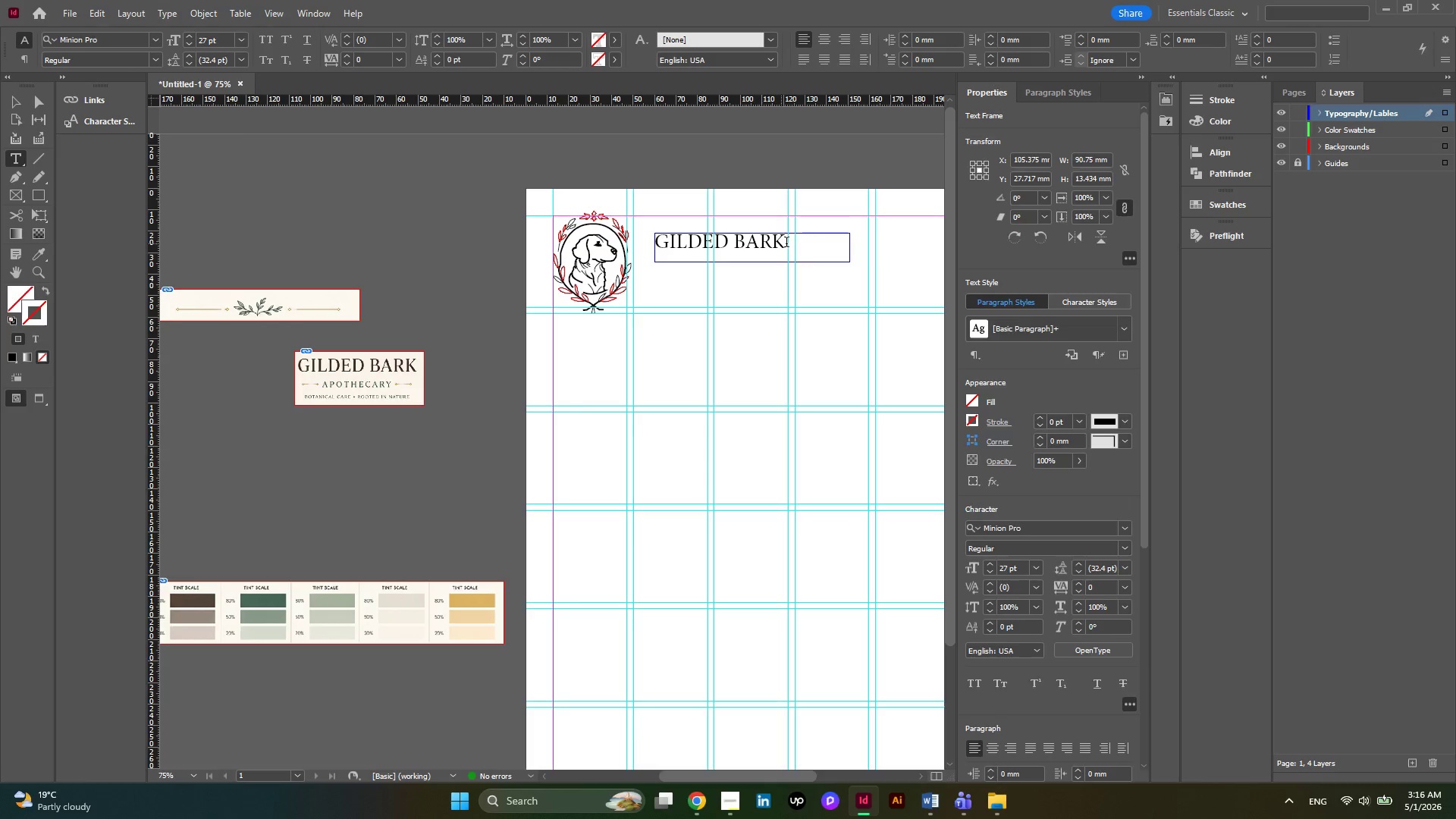 
left_click_drag(start_coordinate=[786, 243], to_coordinate=[625, 240])
 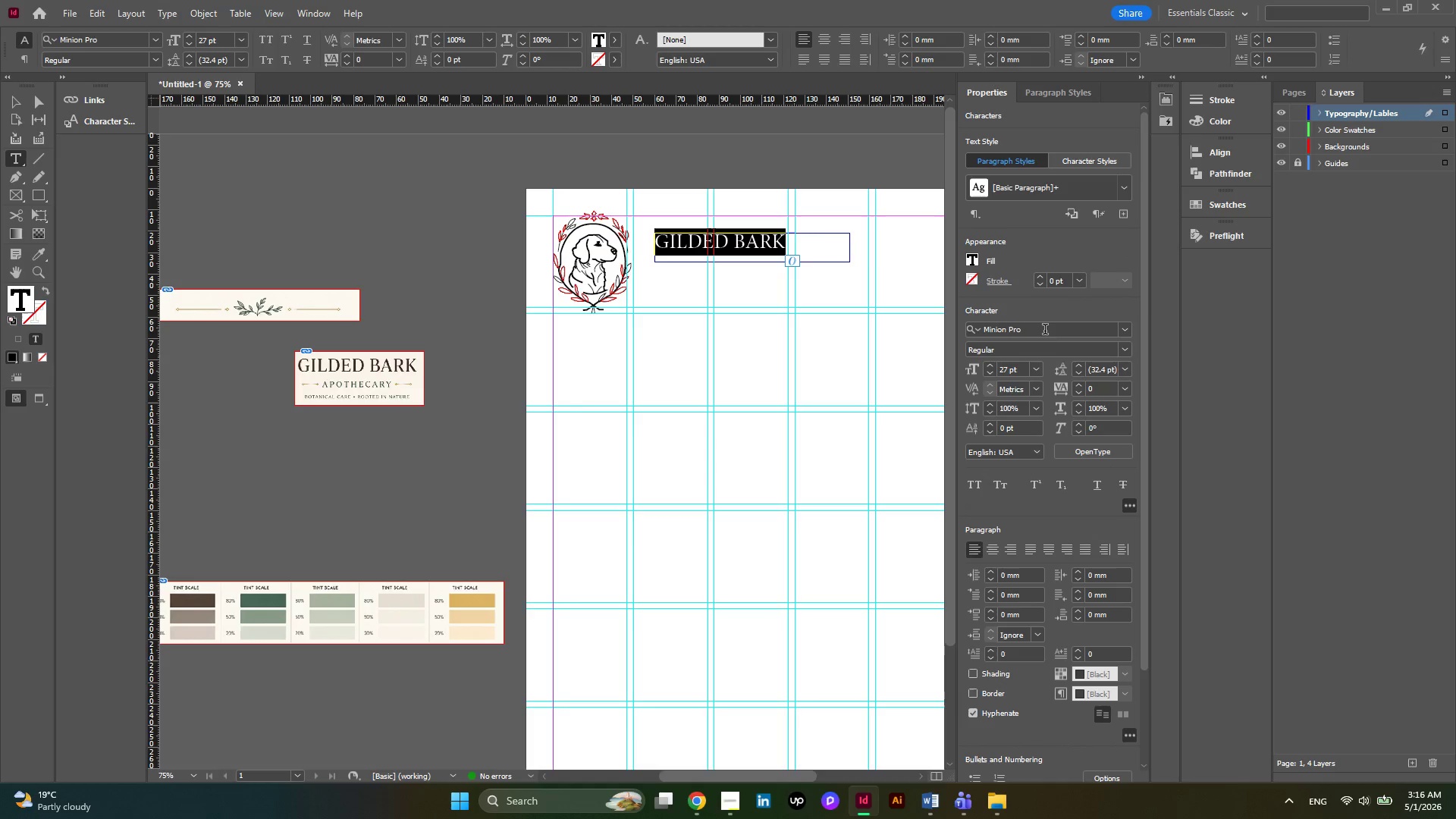 
left_click_drag(start_coordinate=[1043, 331], to_coordinate=[972, 328])
 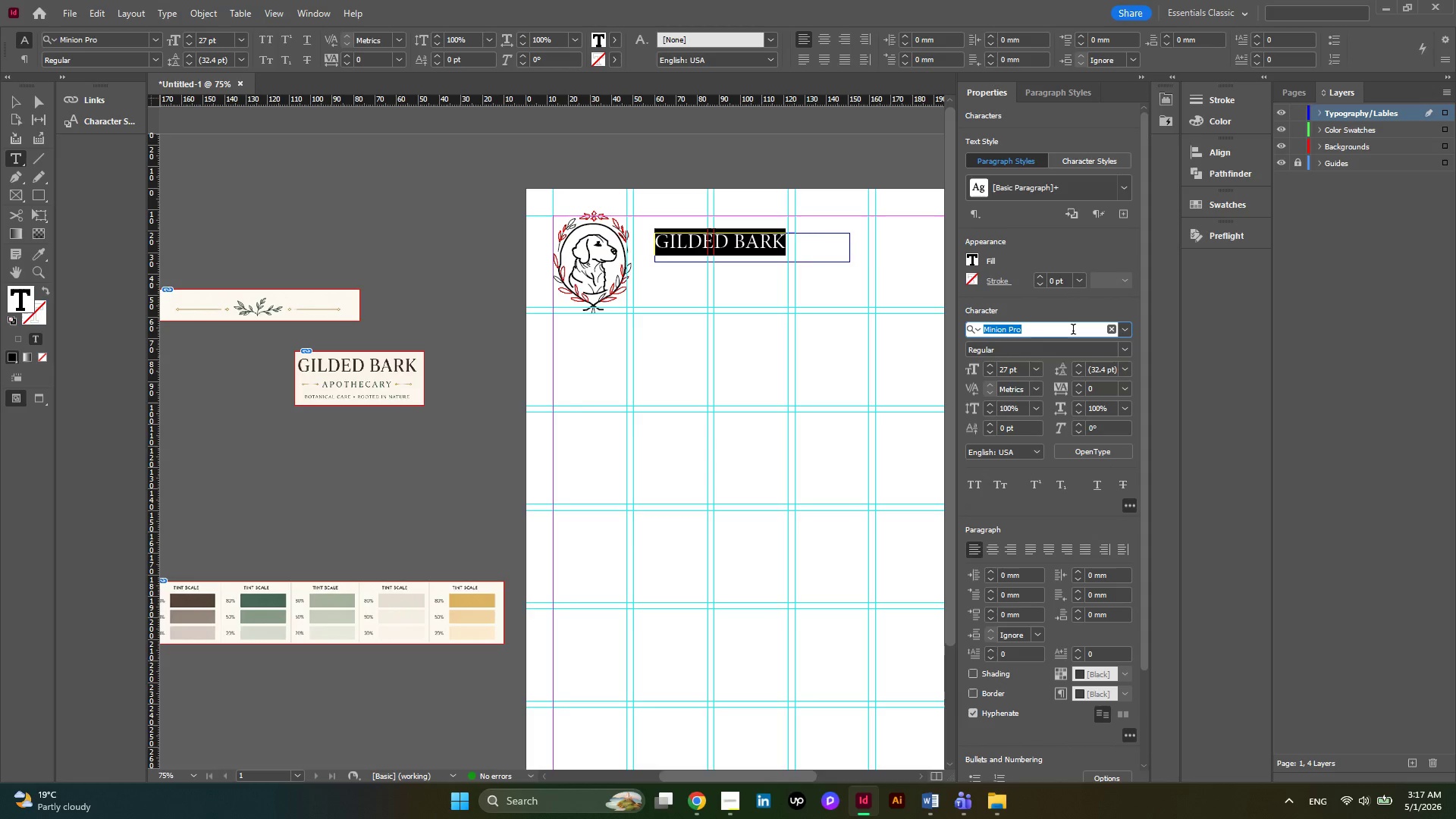 
type(SERIF)
 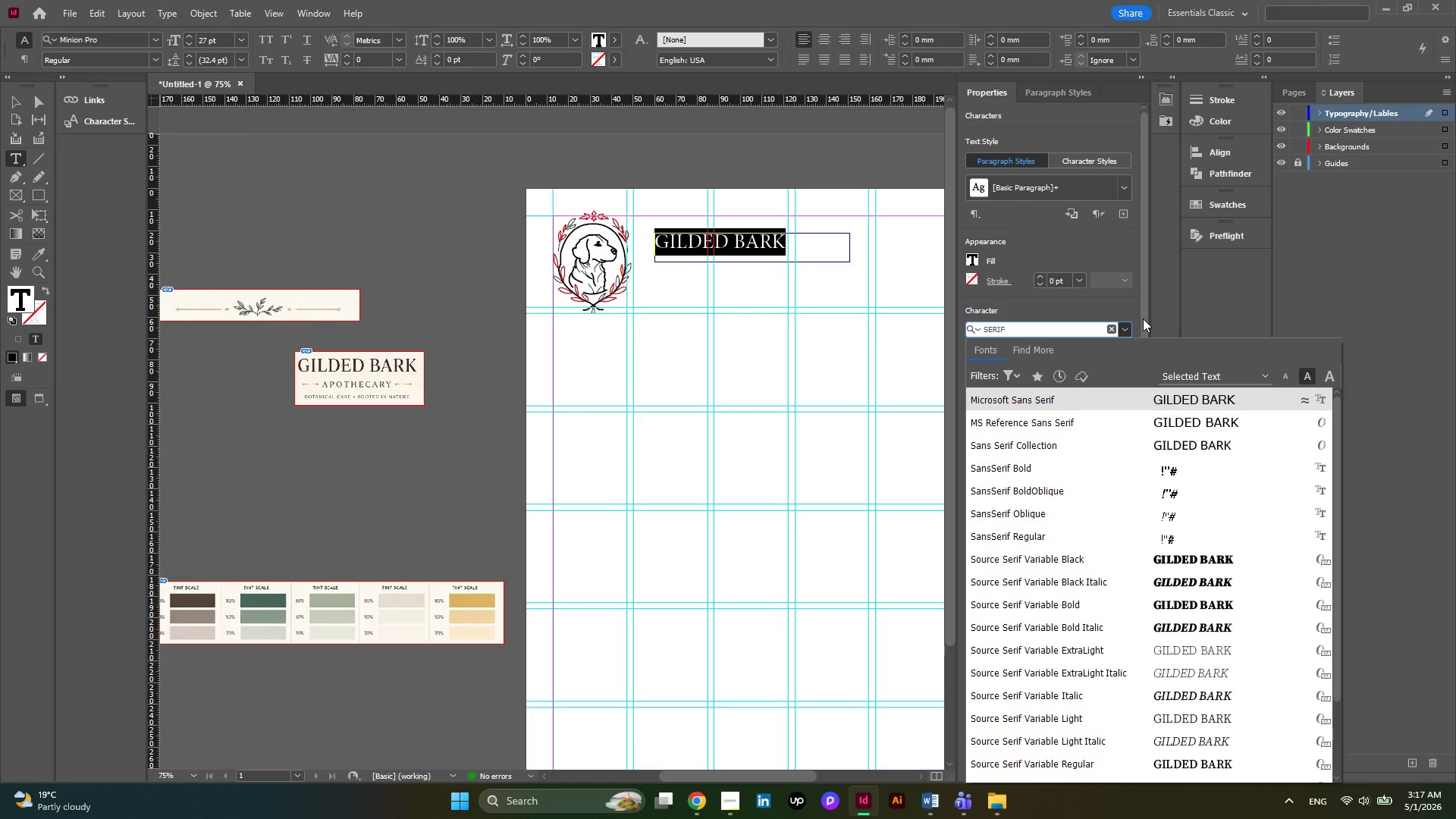 
scroll: coordinate [1214, 563], scroll_direction: down, amount: 12.0
 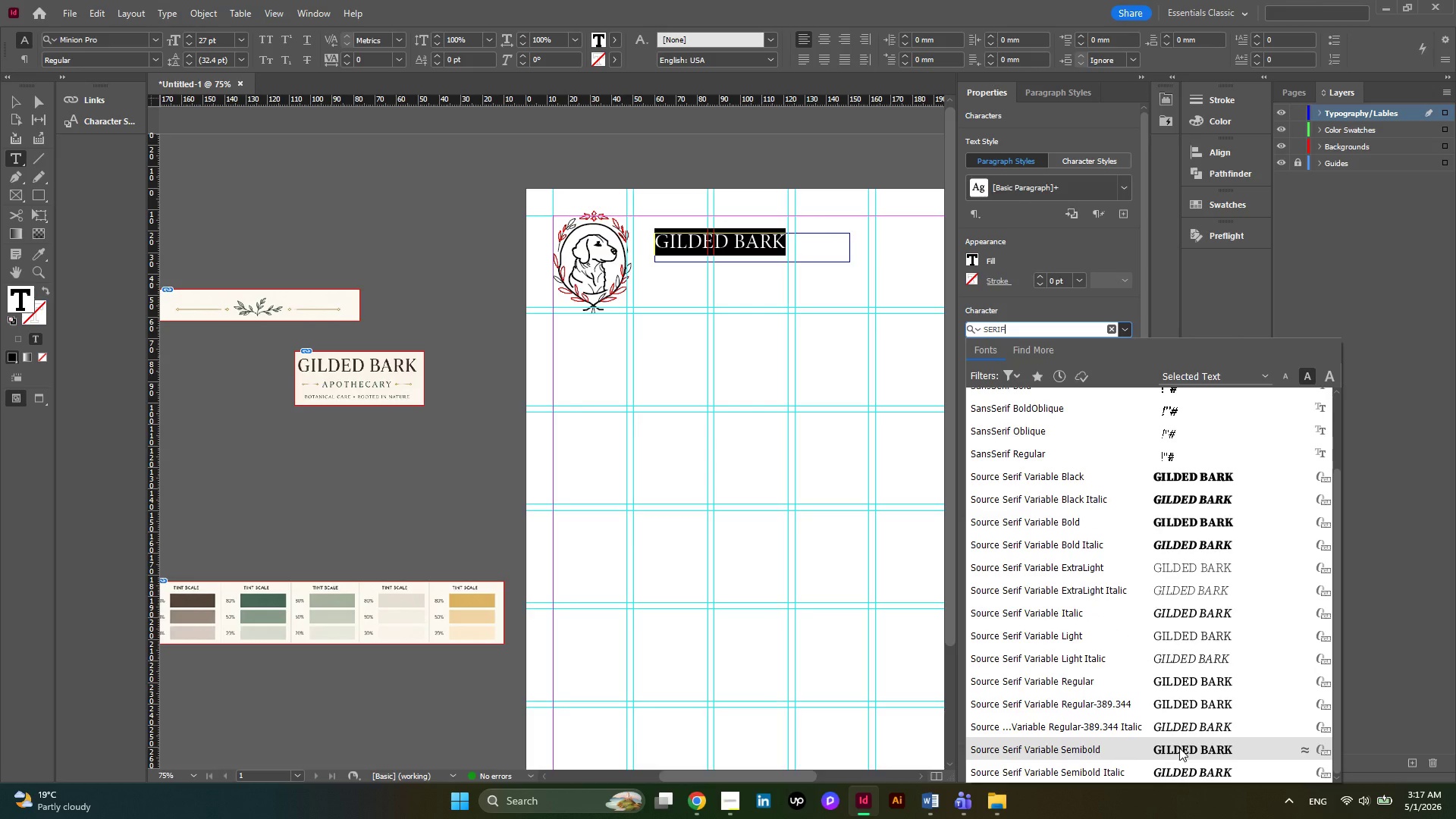 
wait(7.19)
 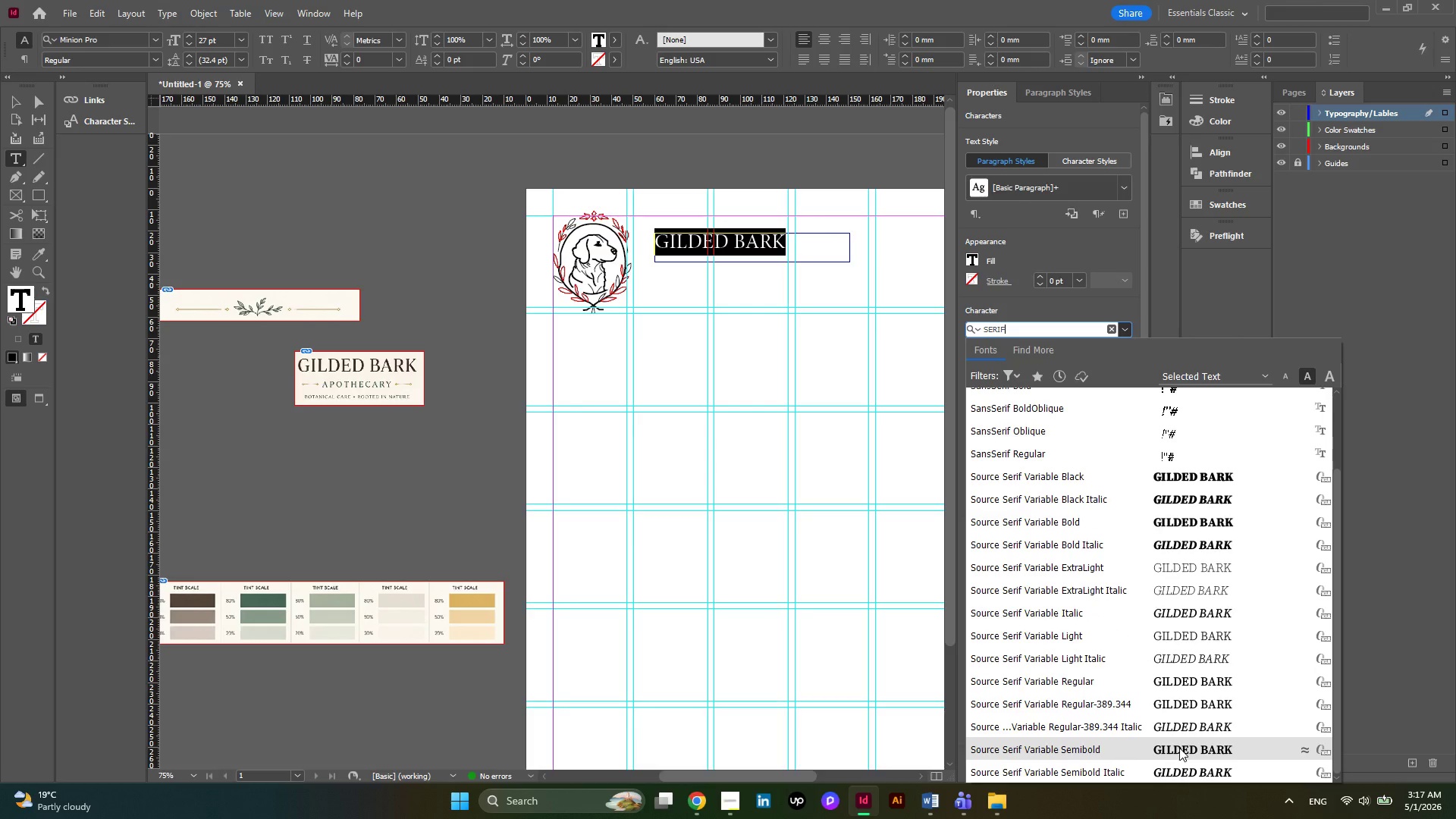 
left_click([1179, 748])
 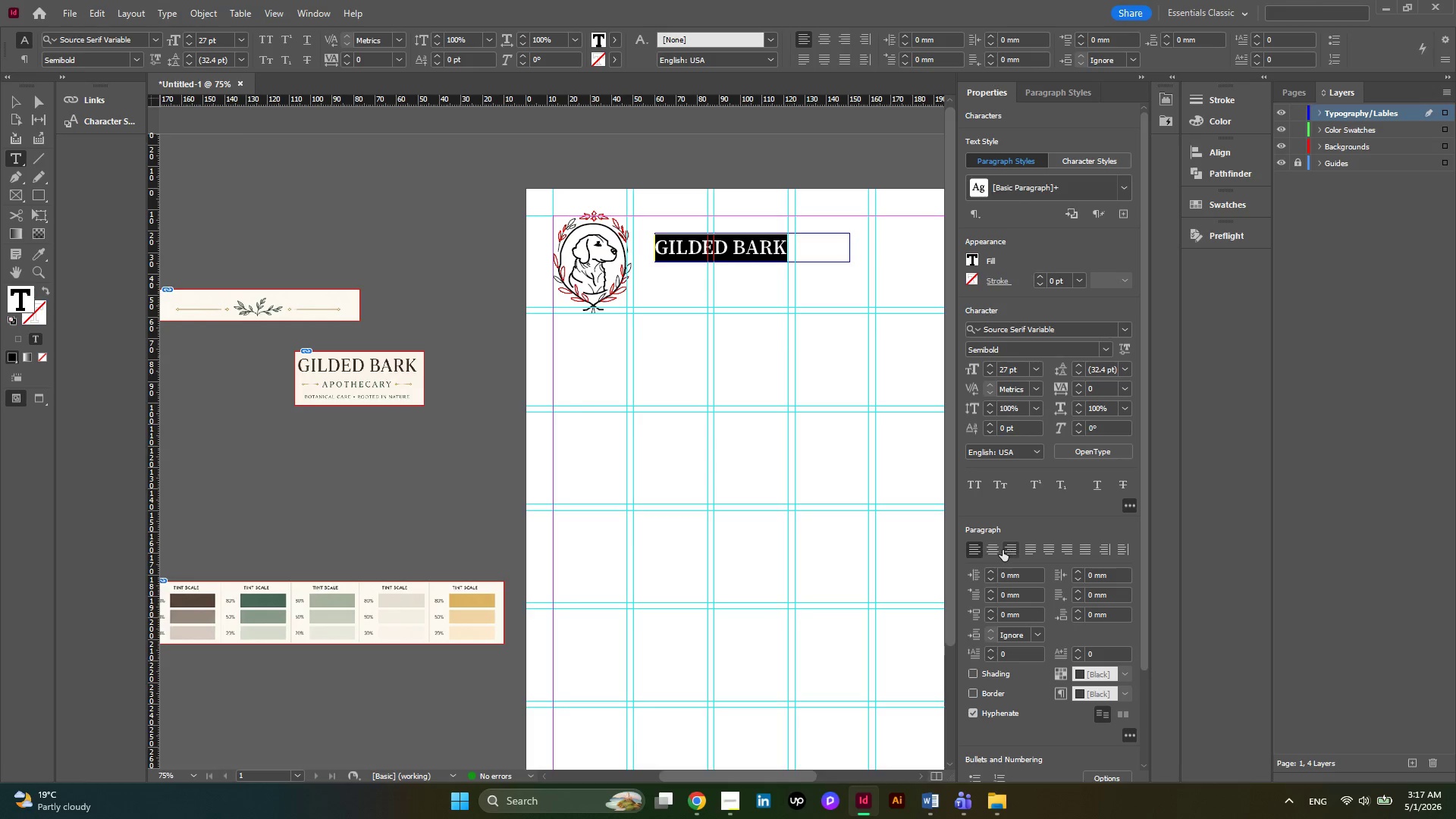 
wait(6.98)
 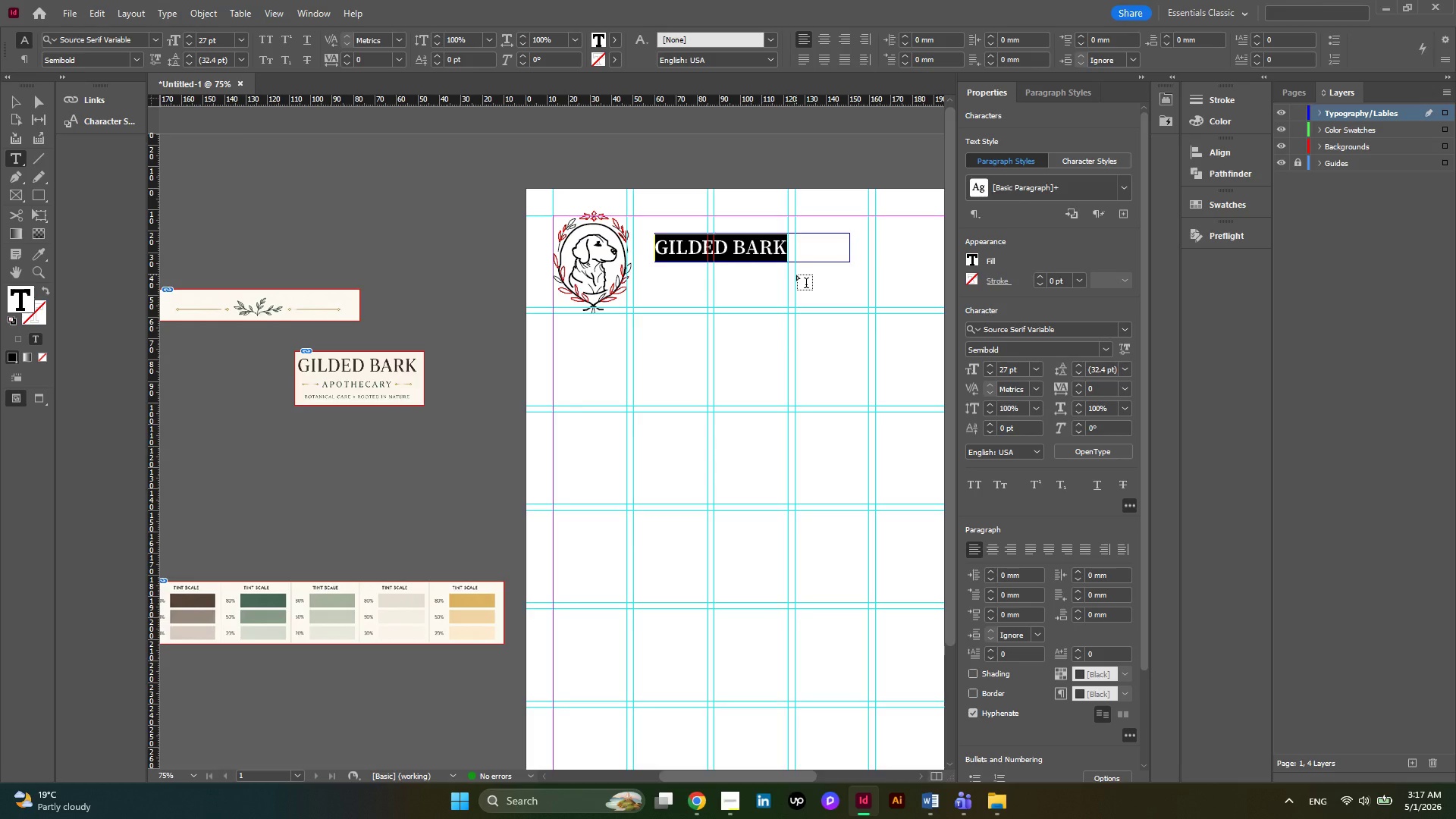 
left_click([998, 551])
 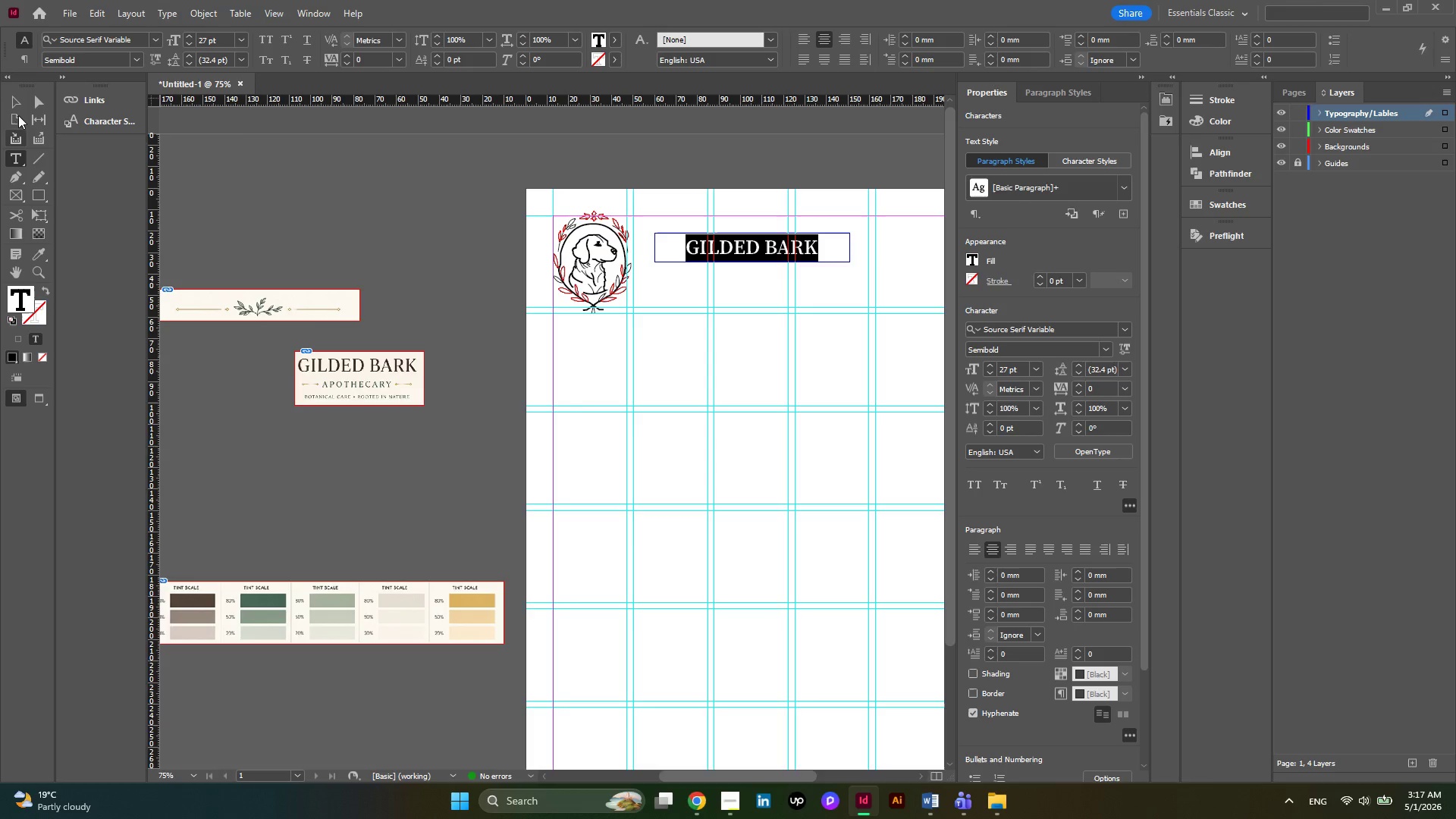 
left_click([5, 104])
 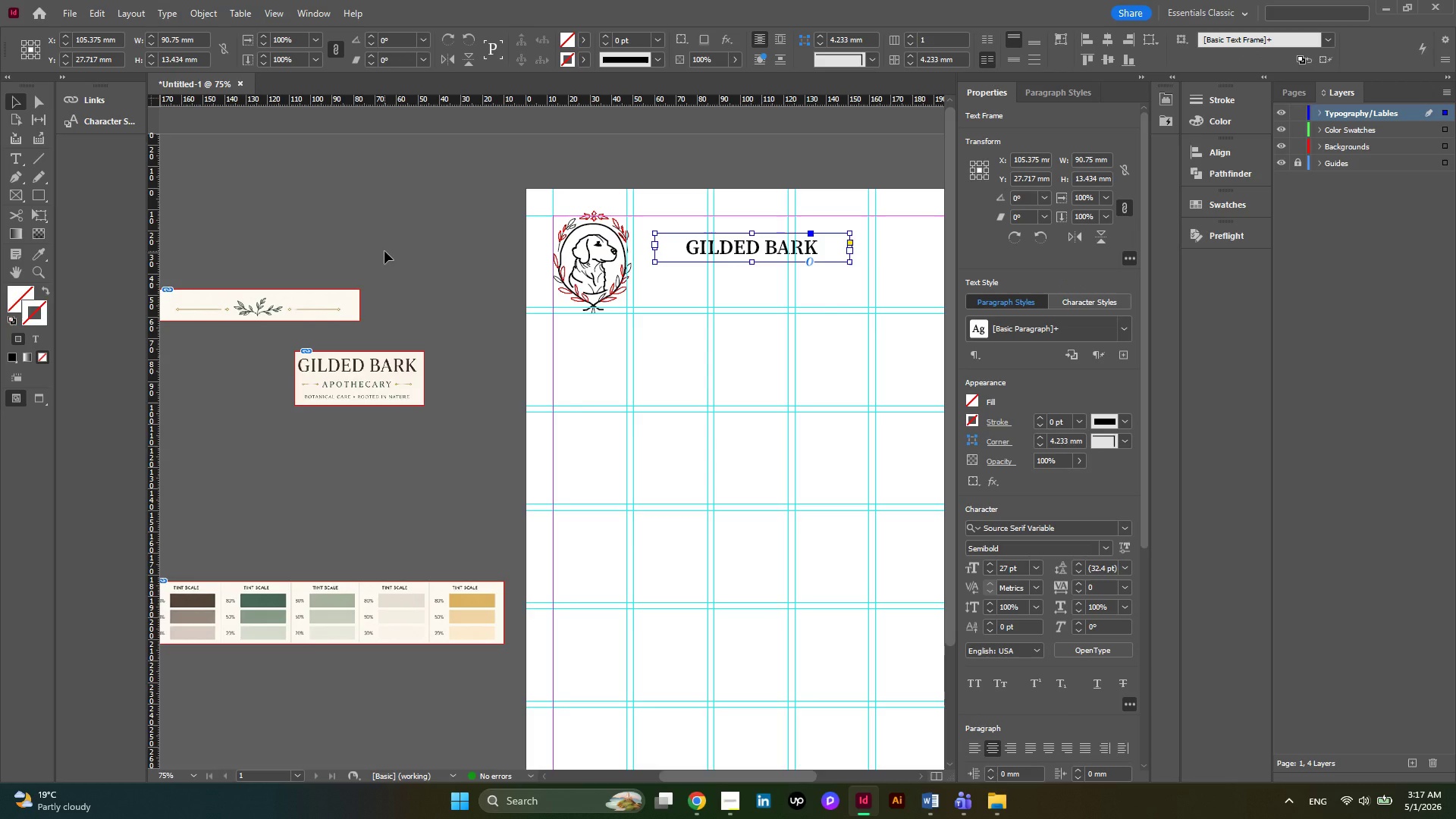 
wait(13.42)
 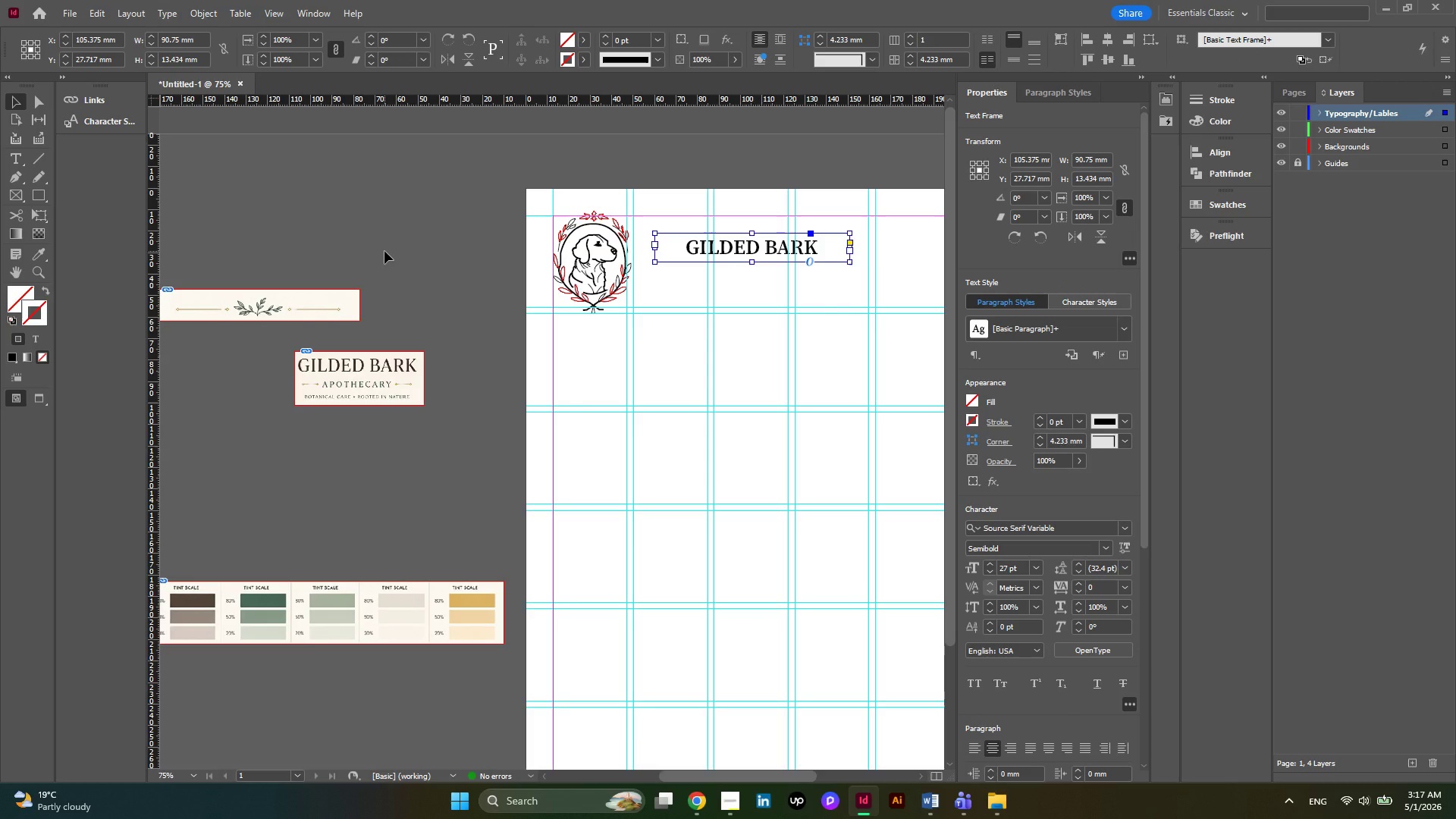 
left_click([570, 234])
 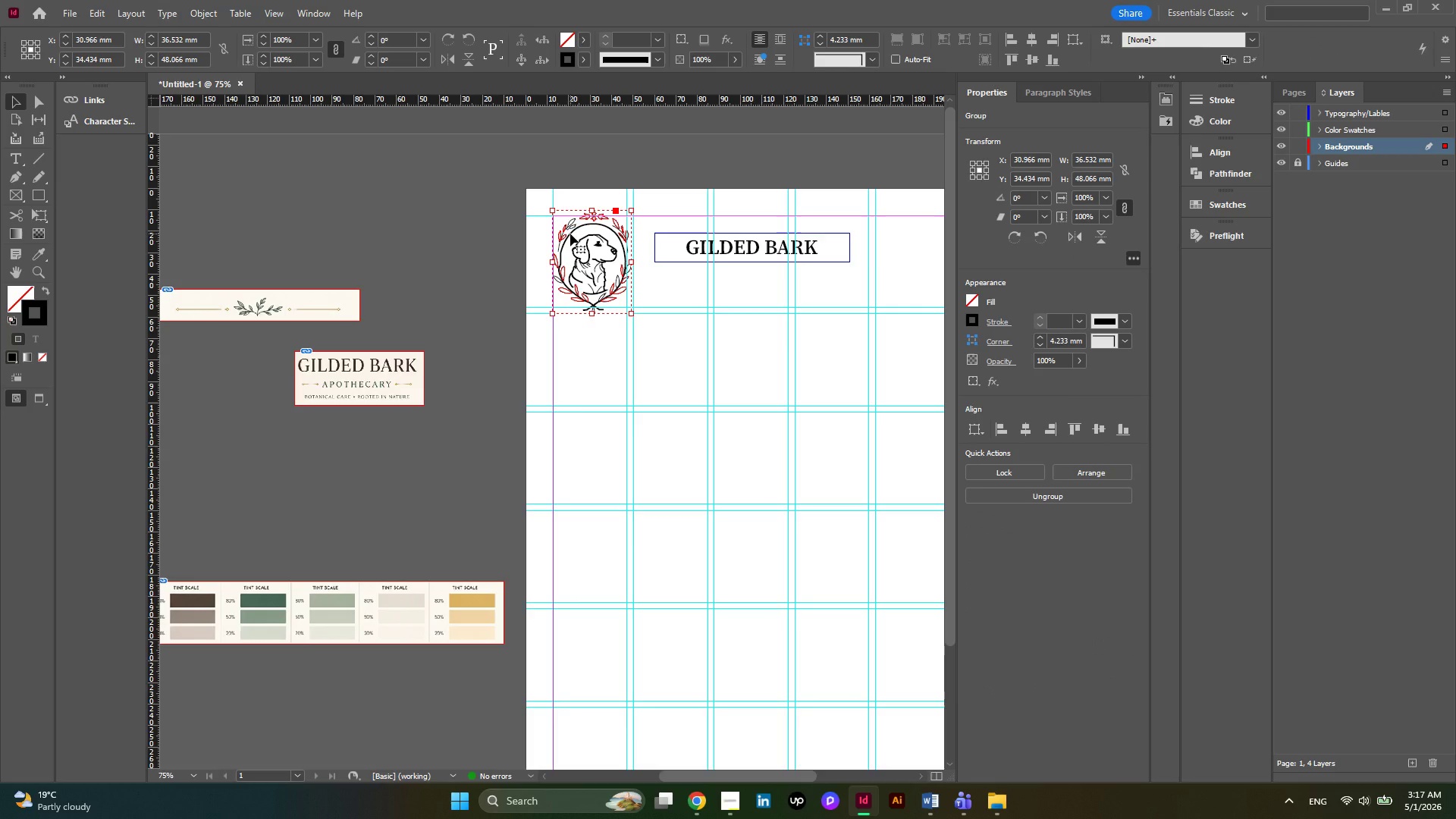 
wait(15.84)
 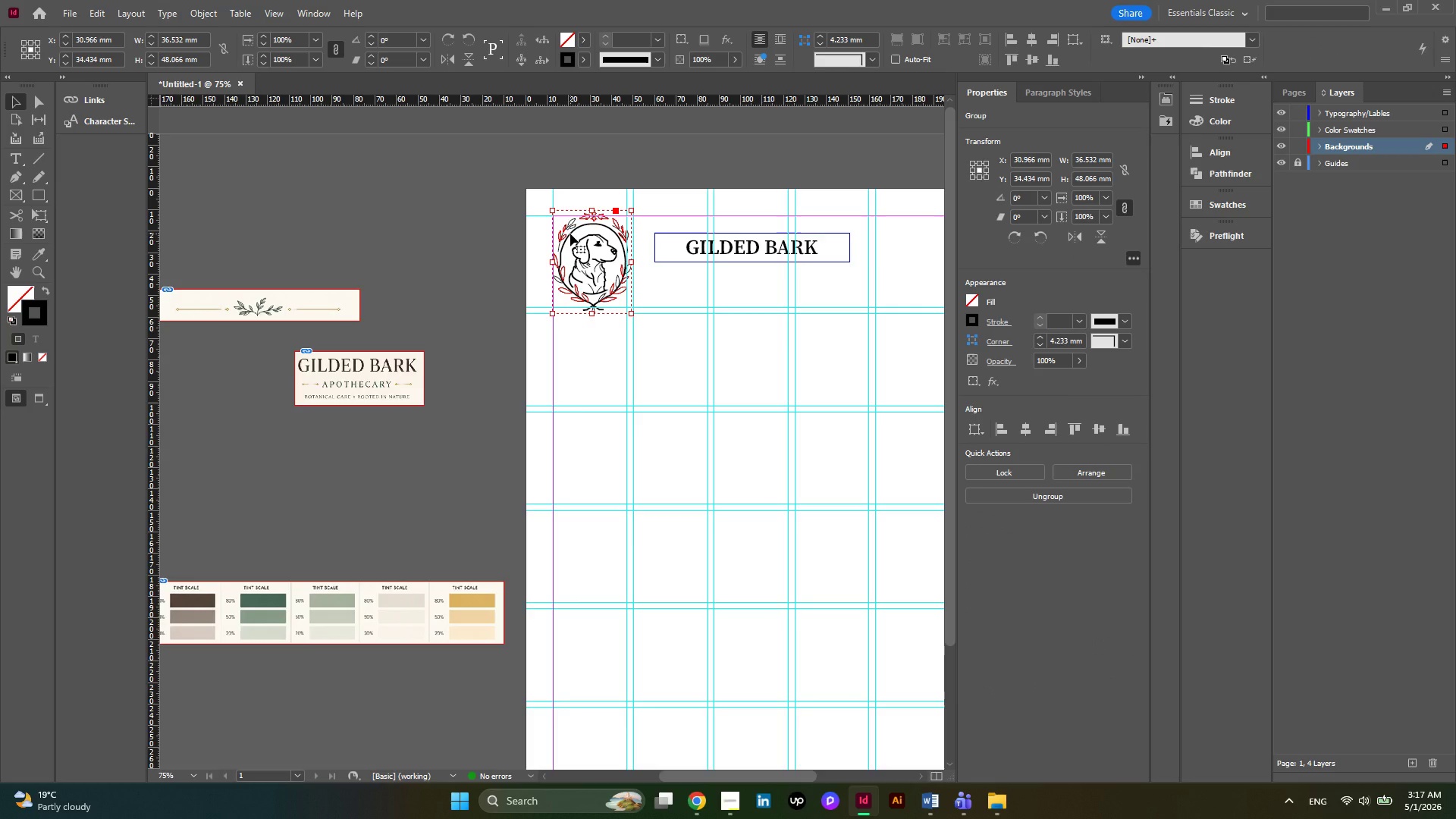 
left_click([16, 155])
 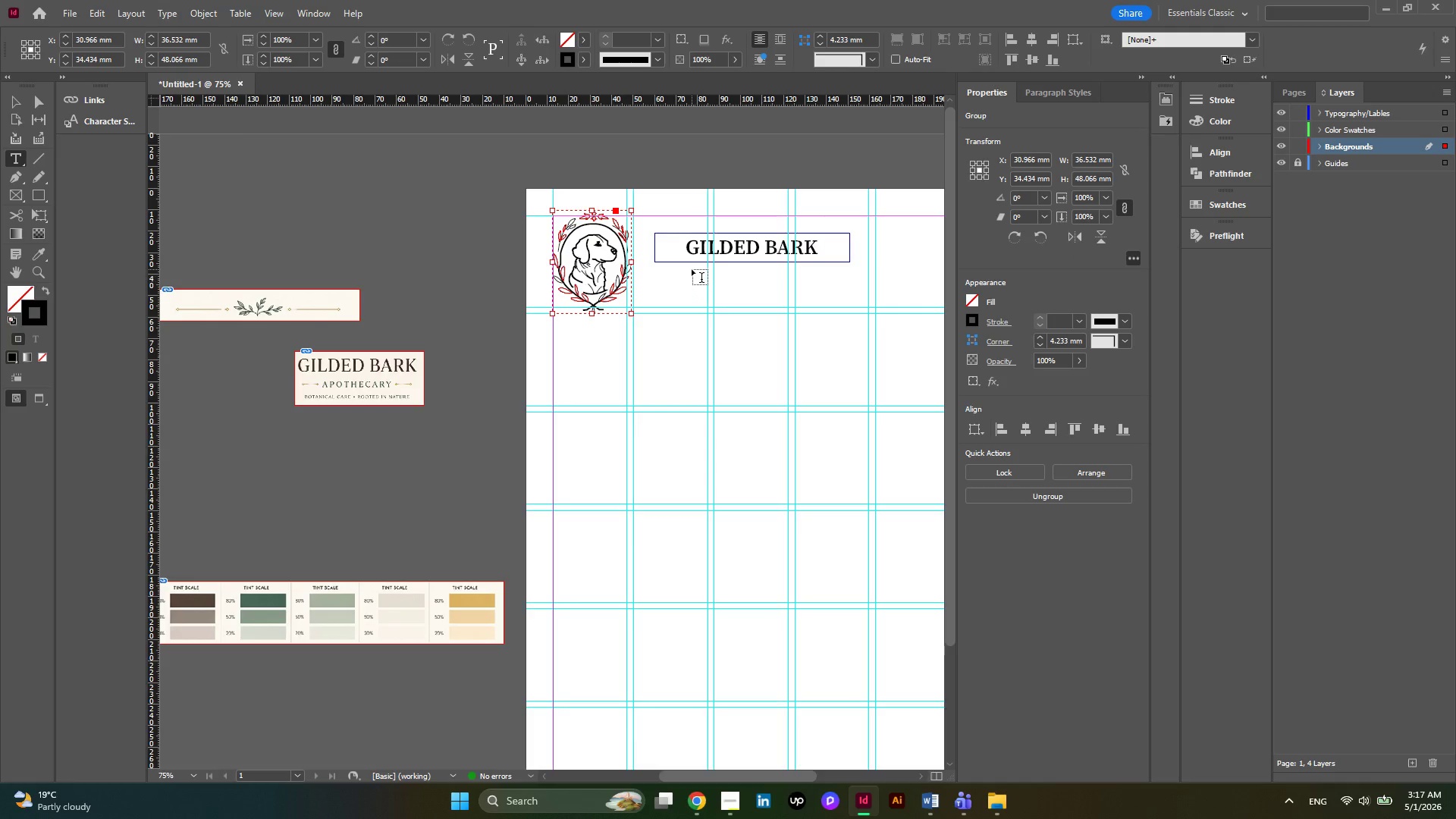 
left_click_drag(start_coordinate=[686, 264], to_coordinate=[832, 286])
 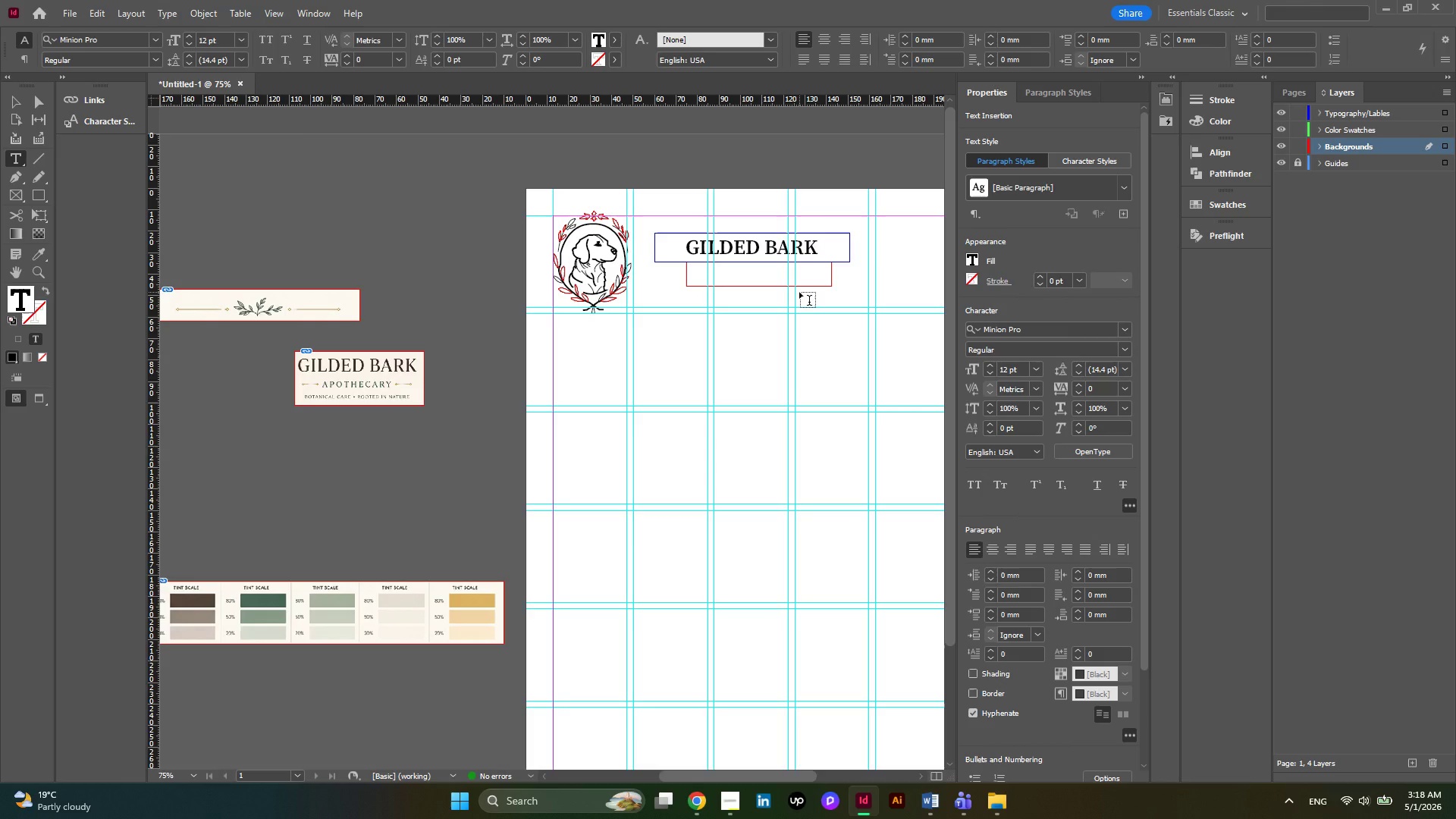 
type(APOTHECARY)
 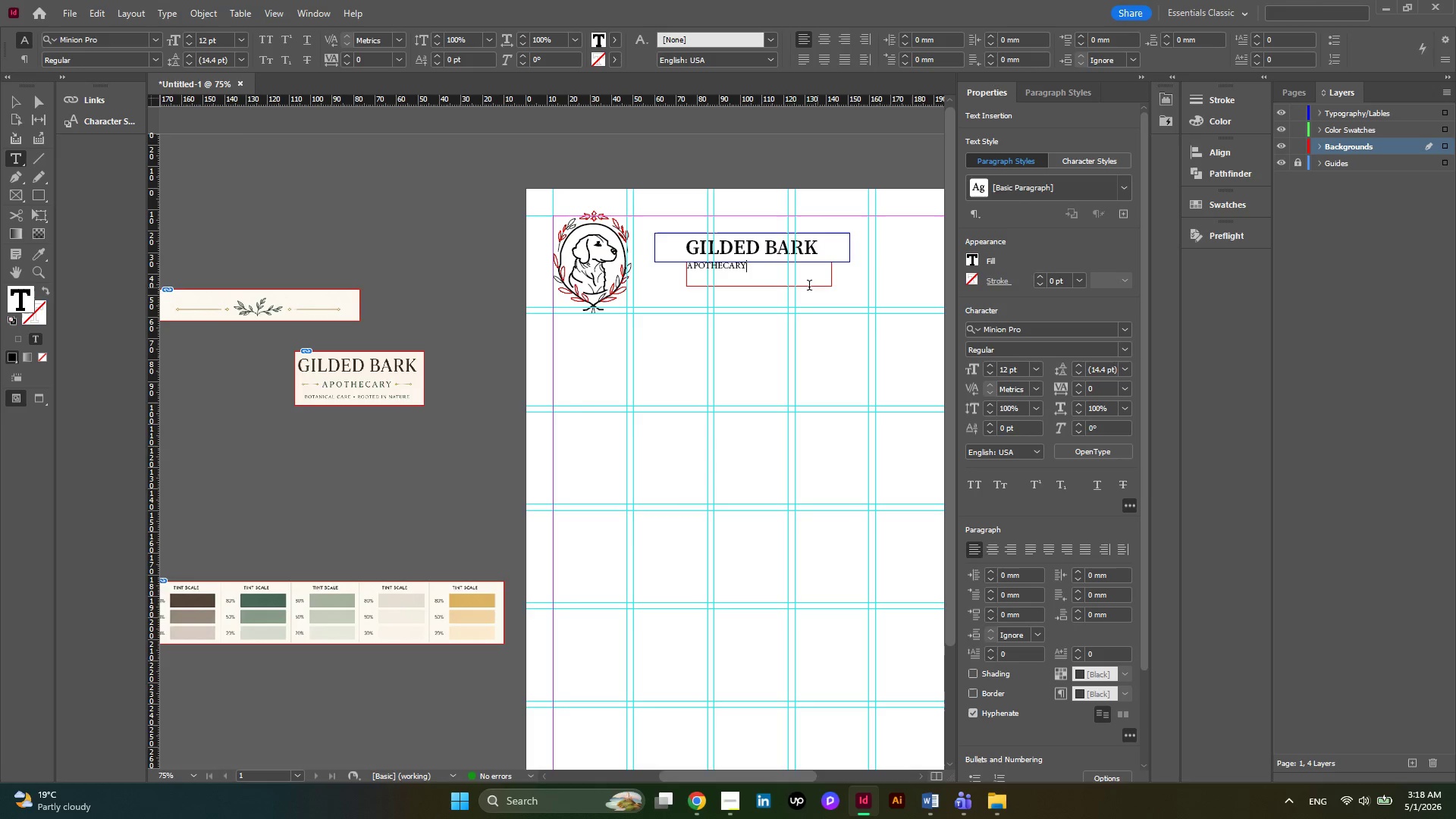 
left_click_drag(start_coordinate=[762, 275], to_coordinate=[654, 279])
 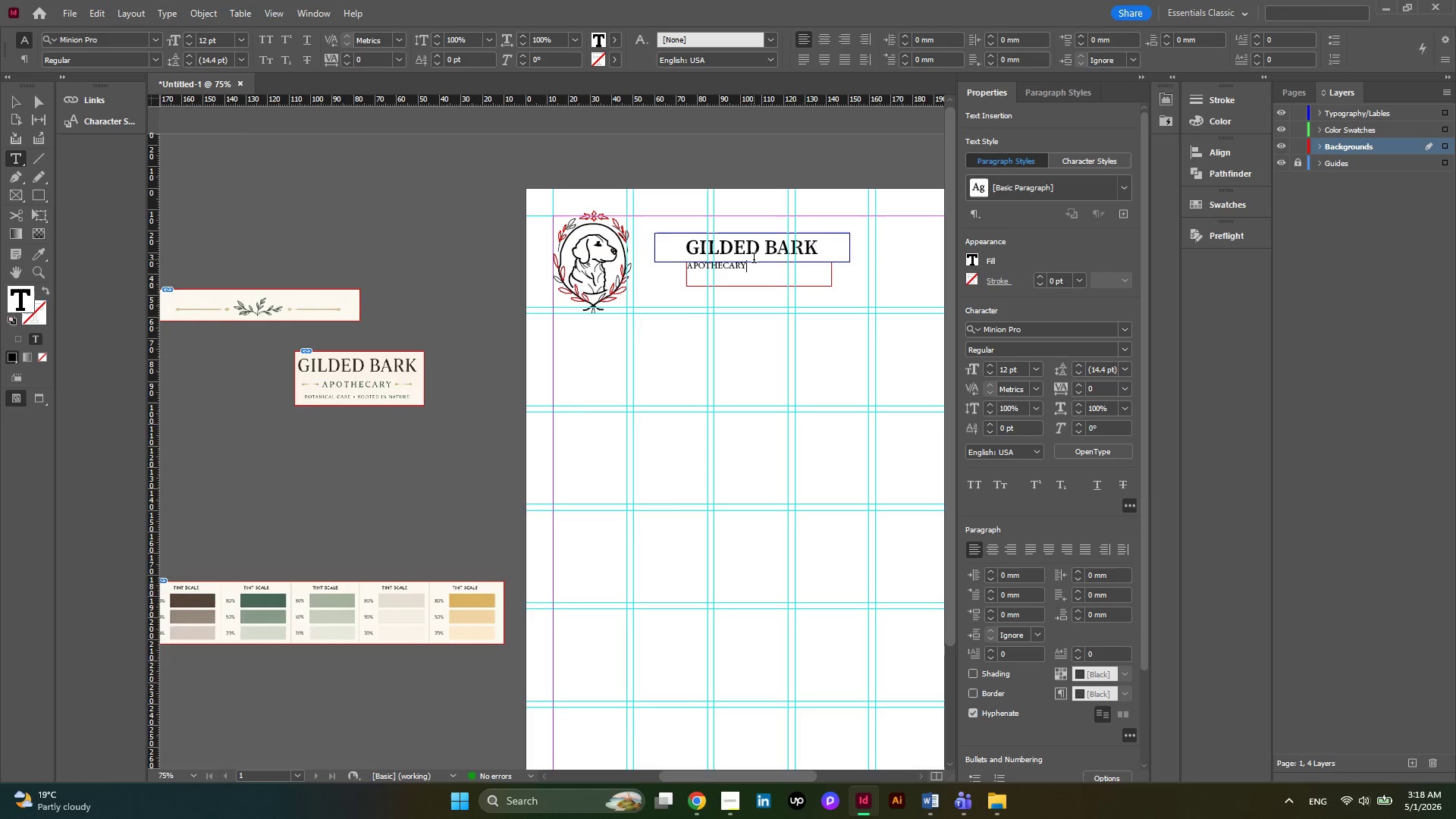 
left_click_drag(start_coordinate=[754, 259], to_coordinate=[667, 268])
 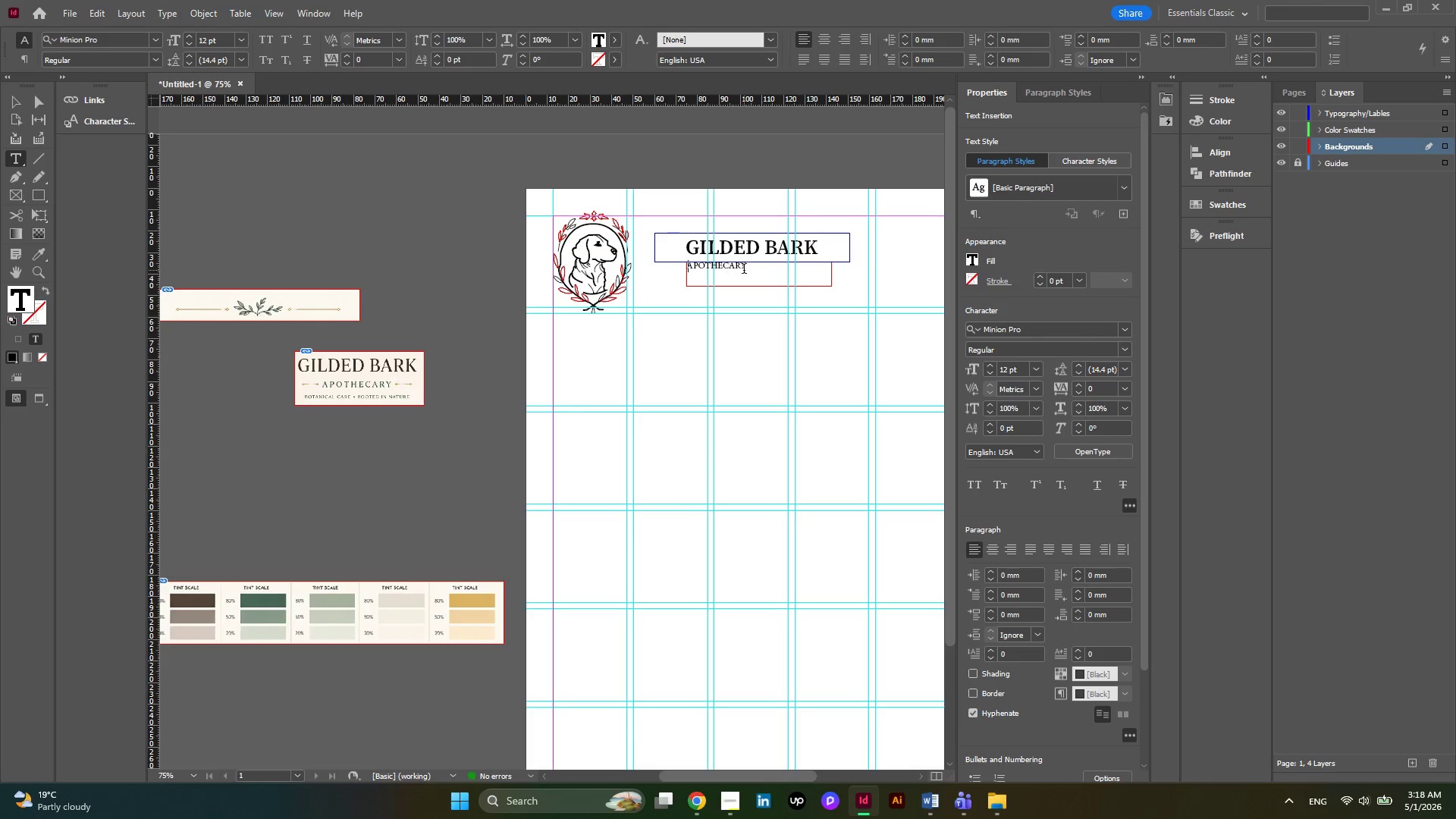 
left_click([754, 268])
 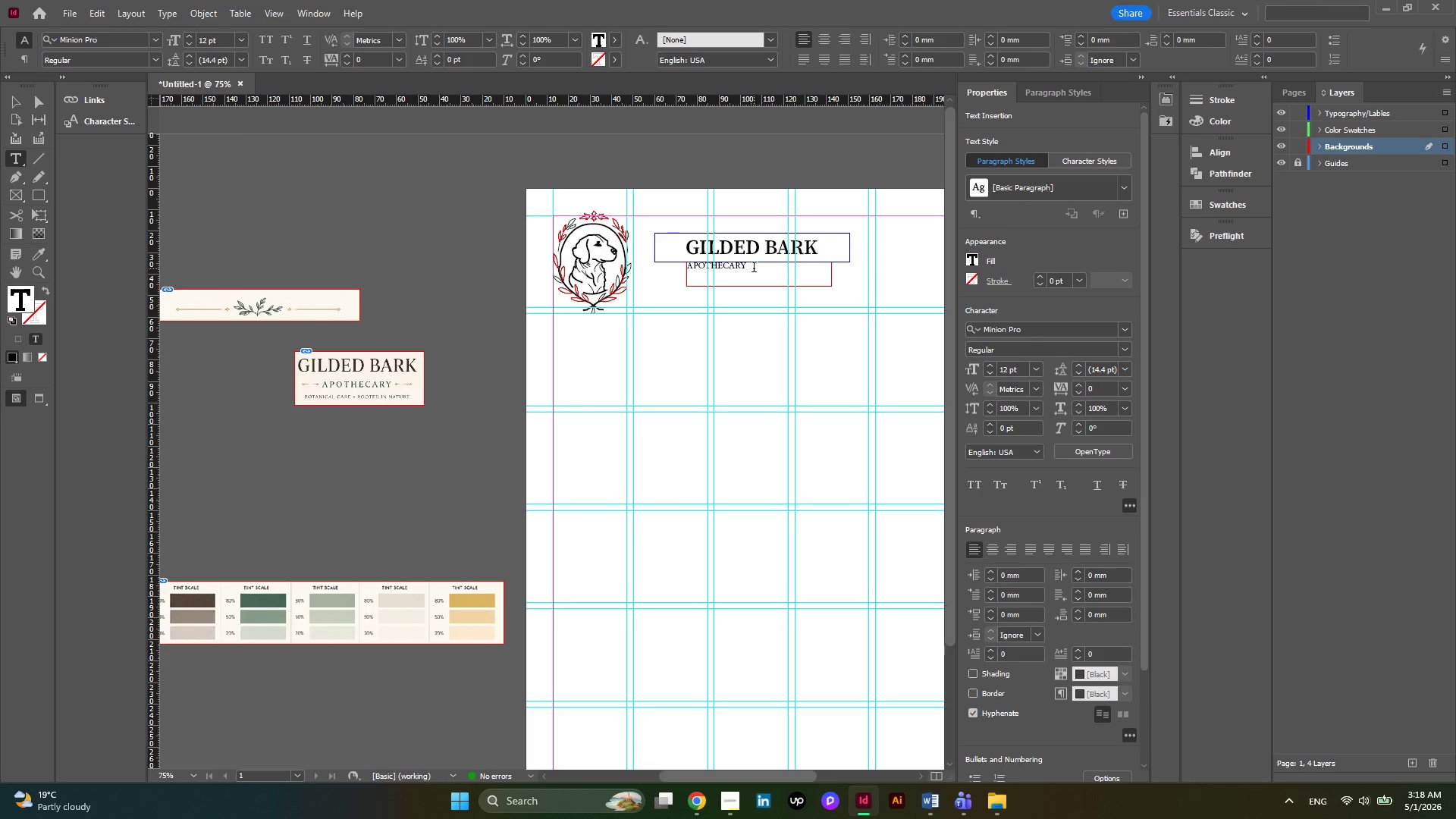 
key(Control+ControlLeft)
 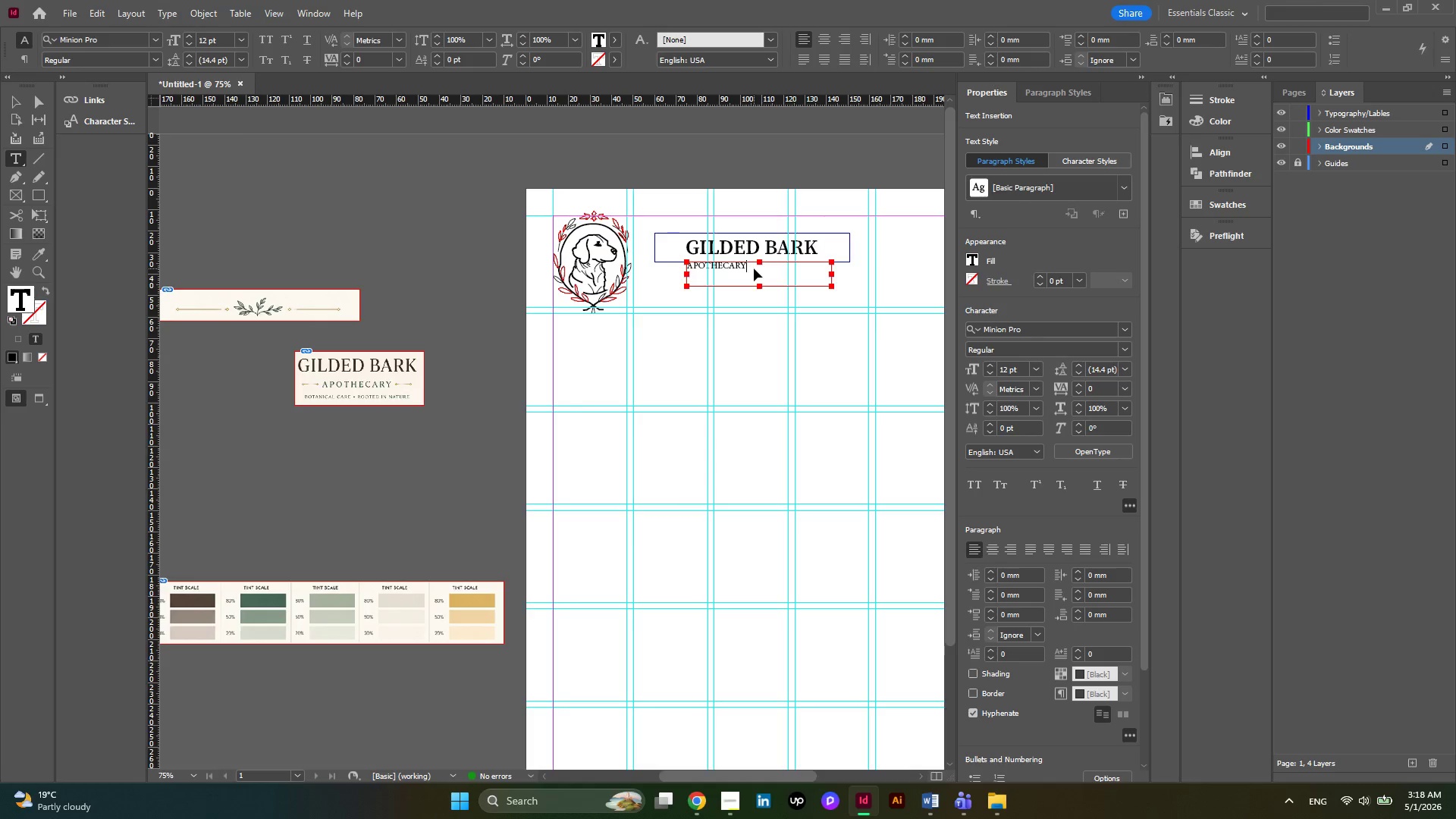 
key(Control+A)
 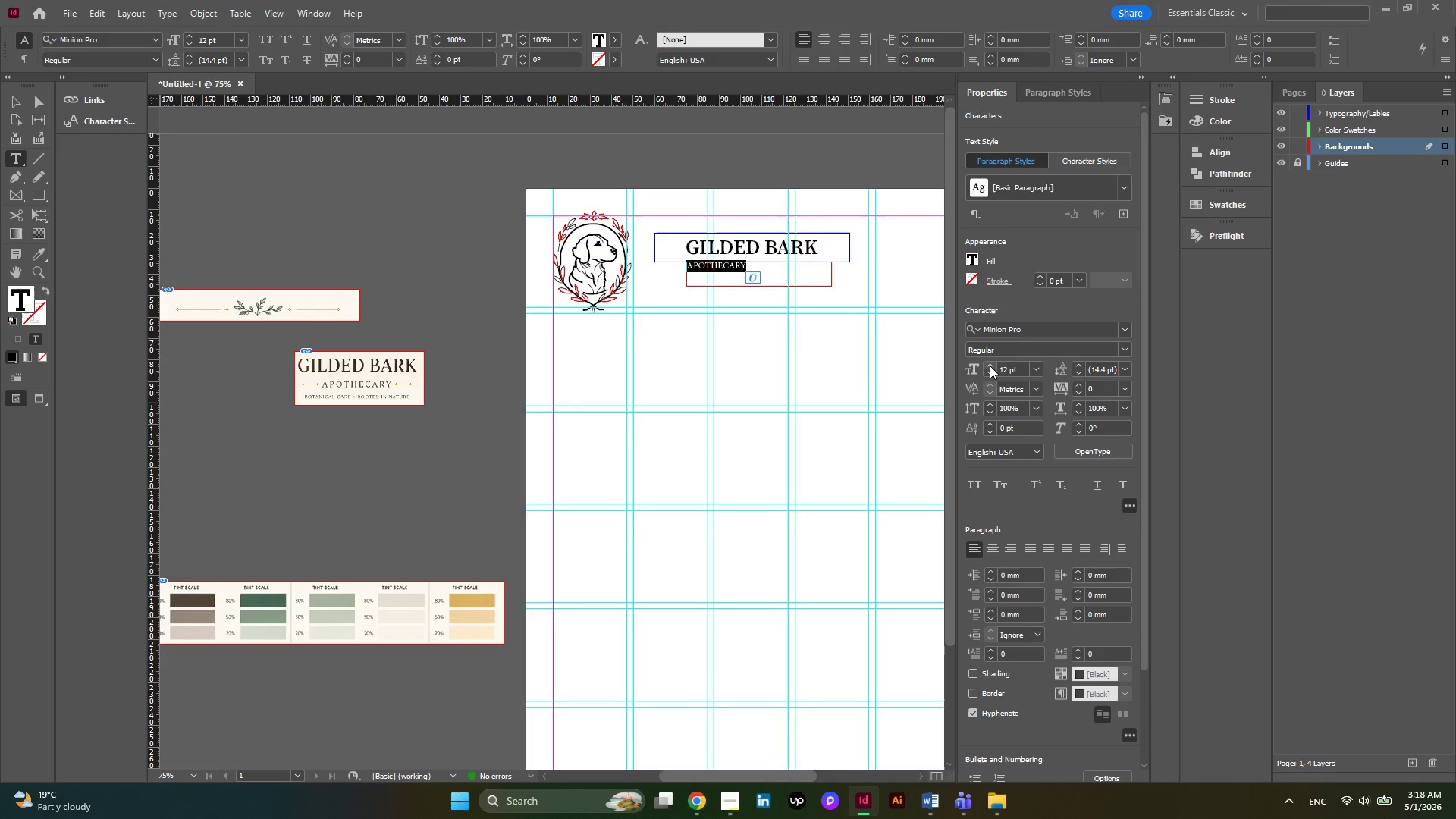 
double_click([990, 366])
 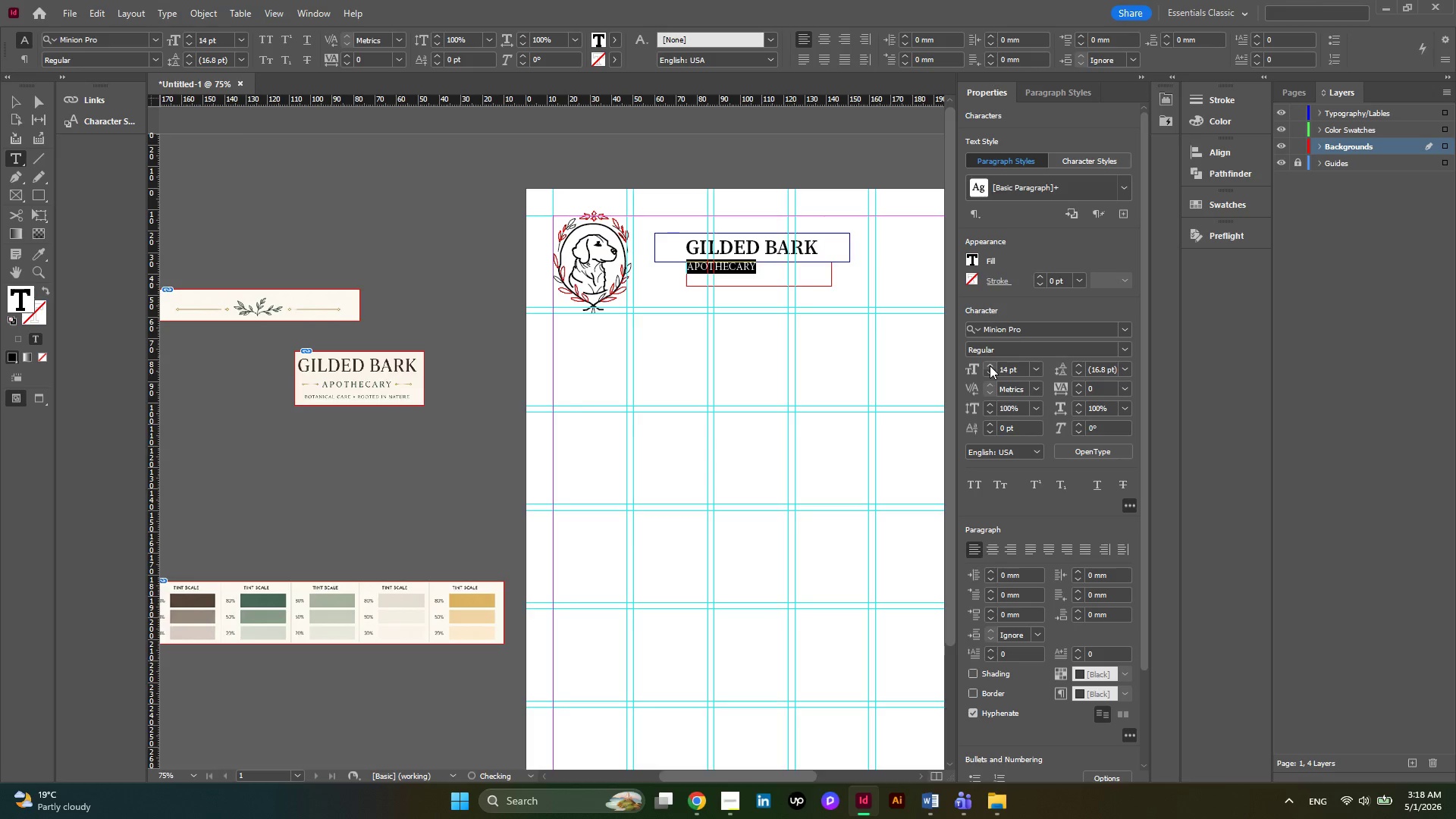 
left_click([990, 366])
 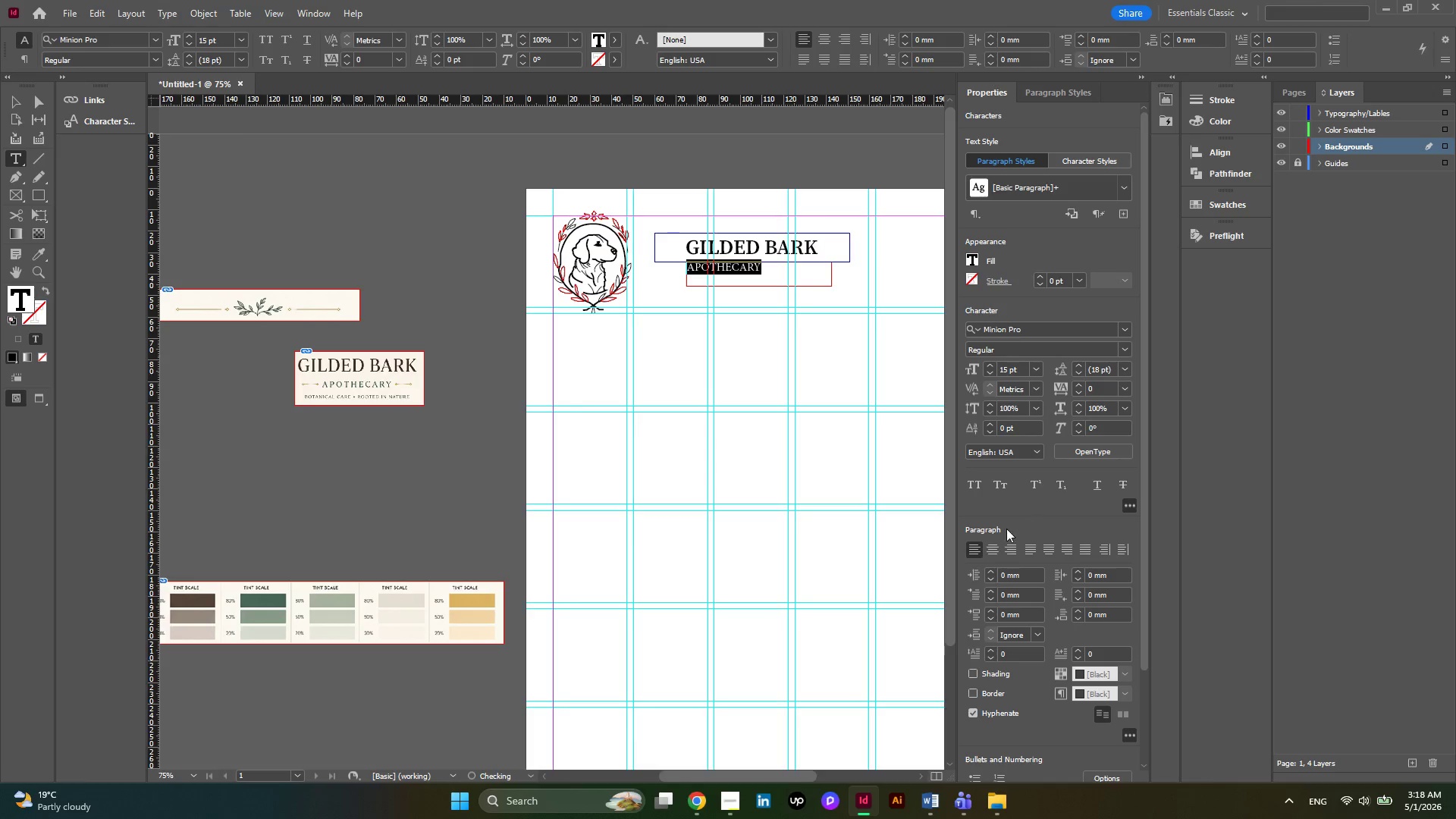 
left_click([991, 545])
 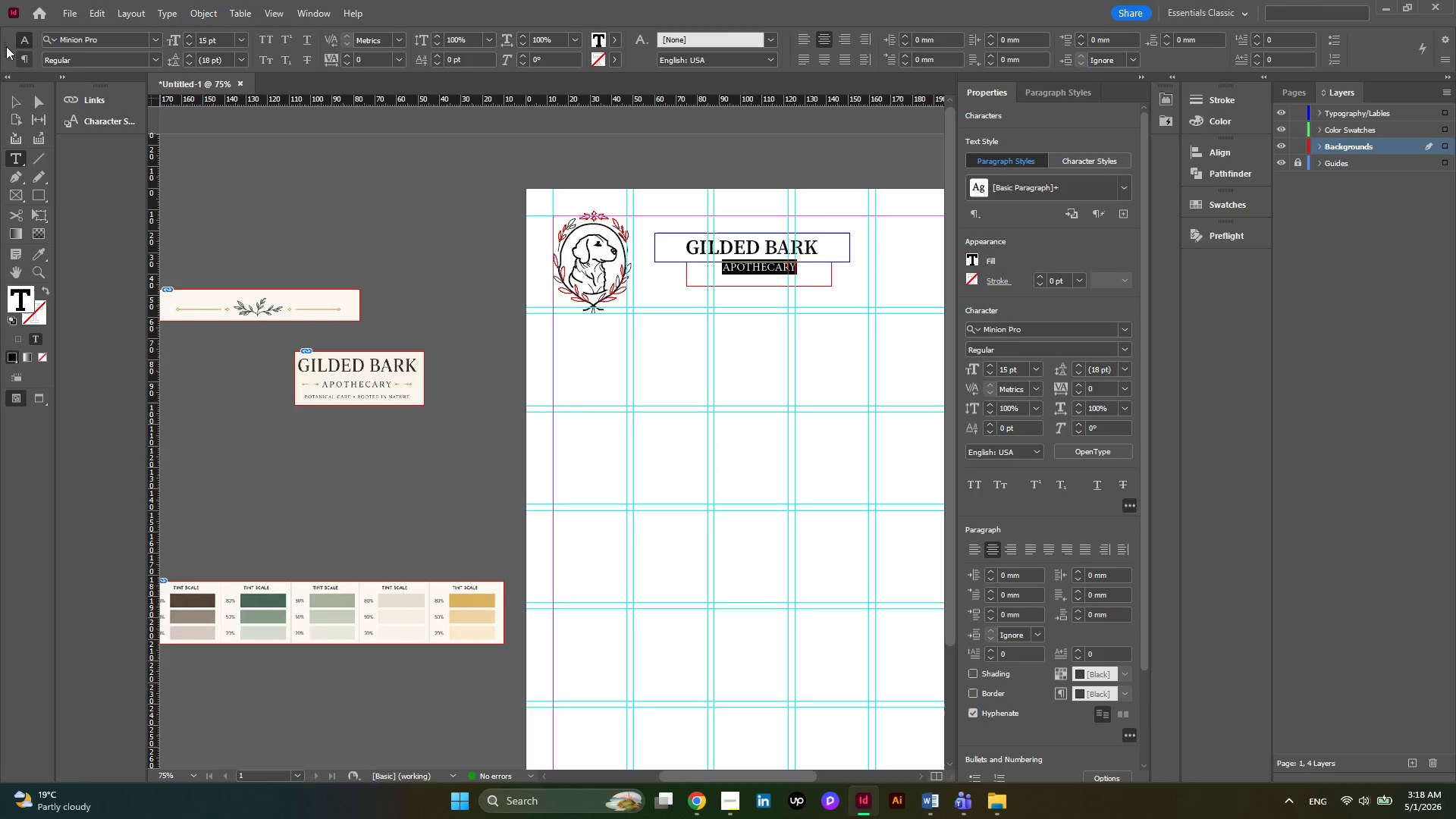 
left_click([16, 99])
 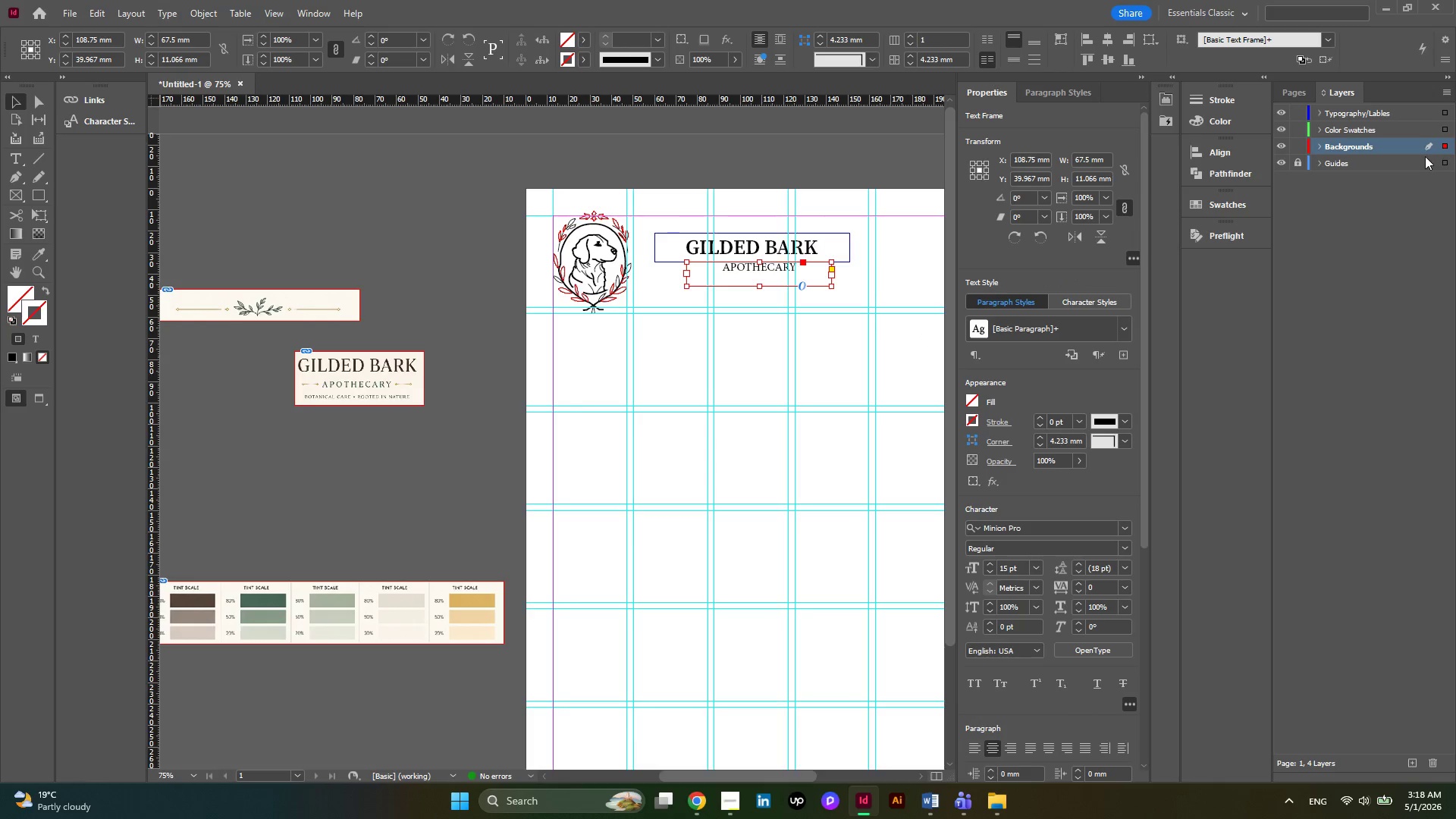 
left_click_drag(start_coordinate=[1445, 143], to_coordinate=[1445, 115])
 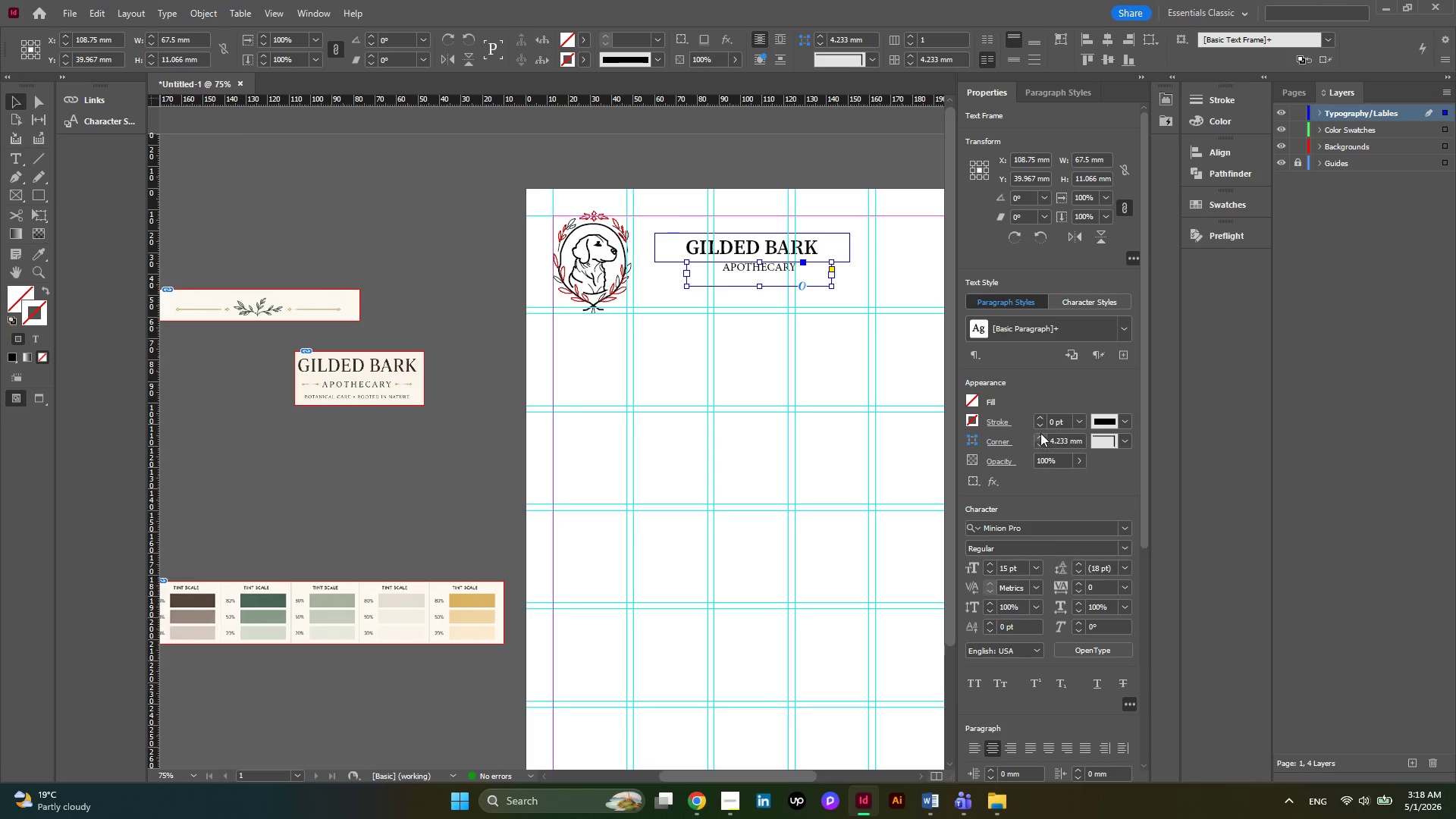 
wait(5.02)
 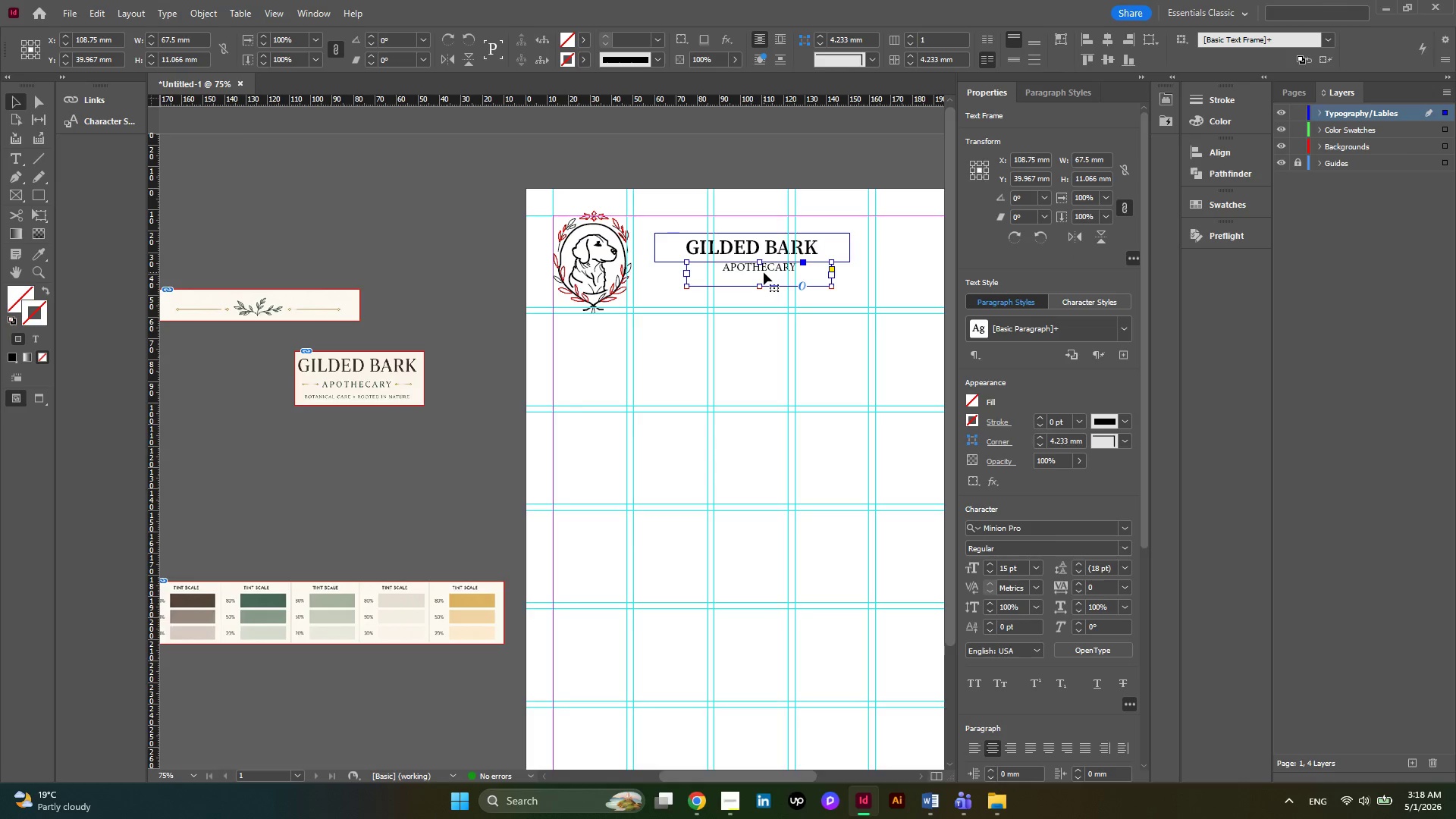 
double_click([987, 566])
 